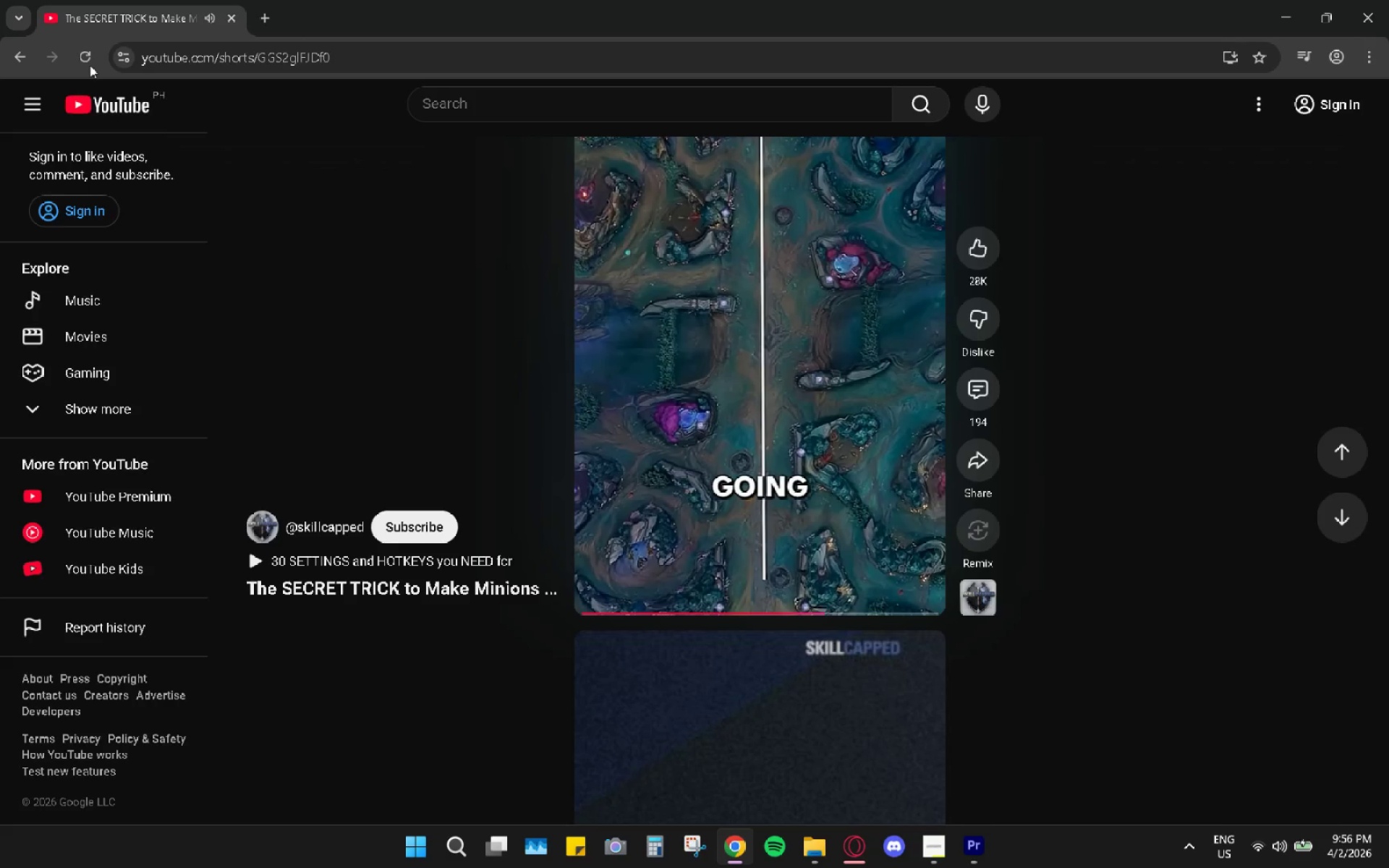 
double_click([87, 56])
 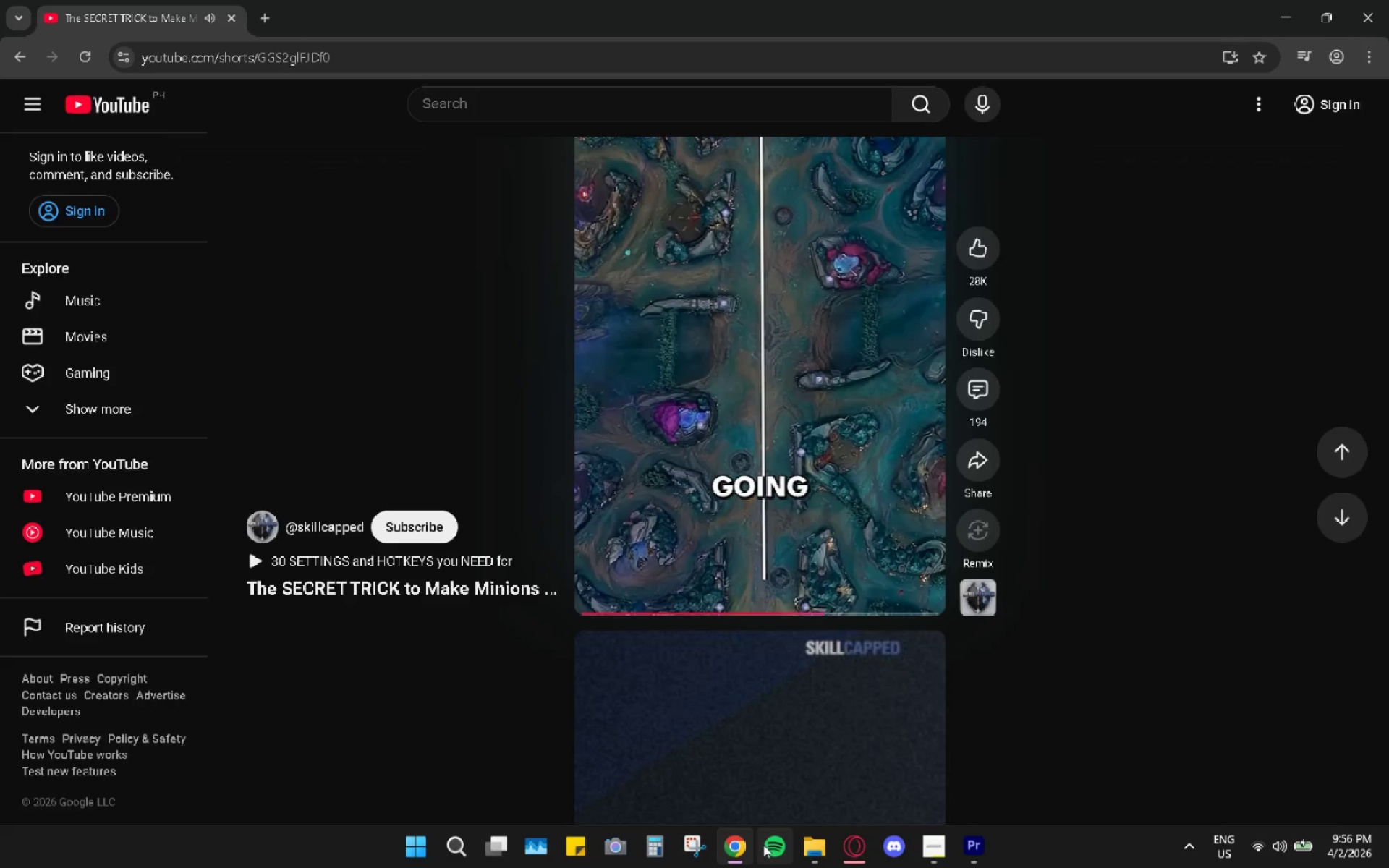 
double_click([736, 848])
 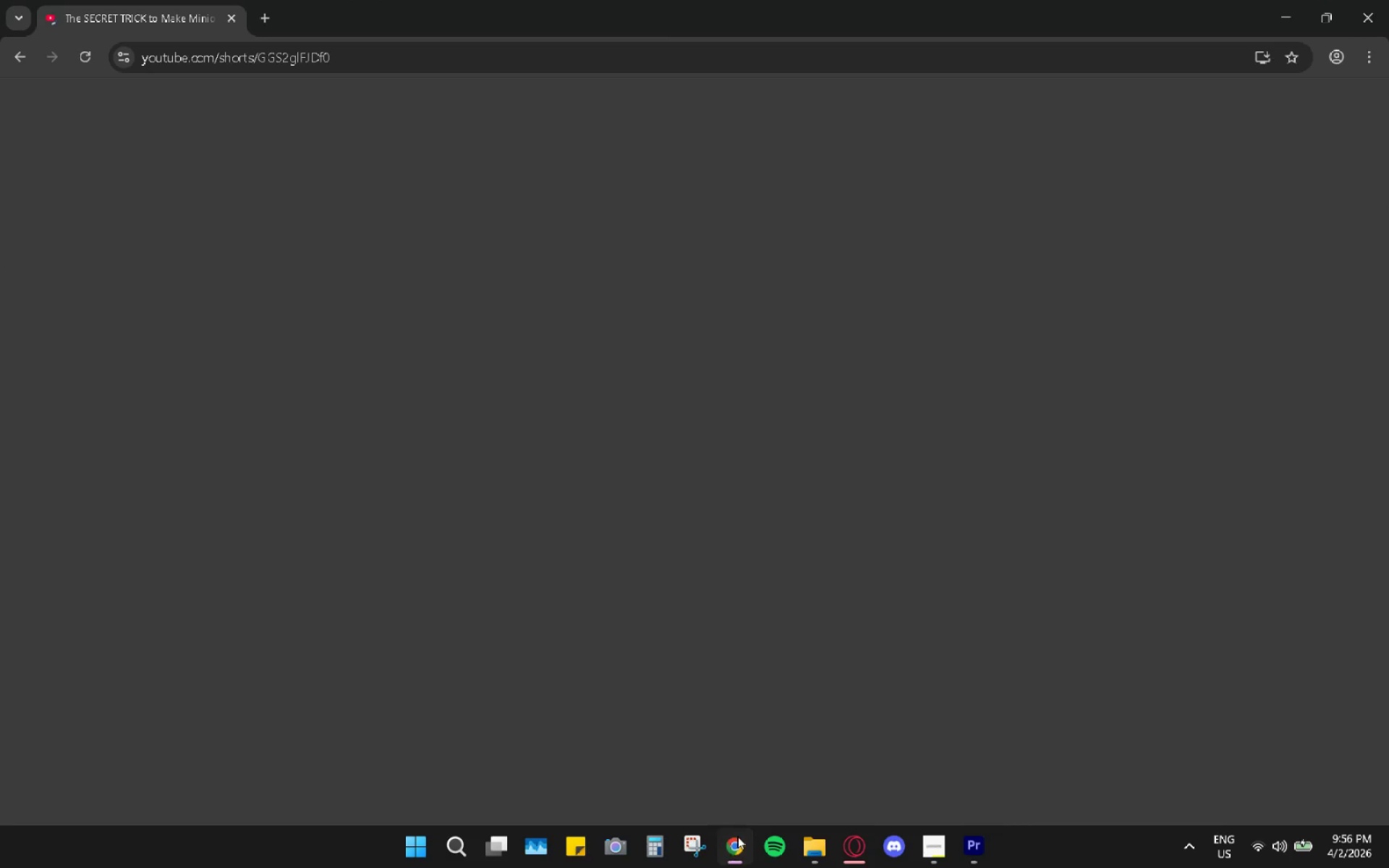 
double_click([737, 836])
 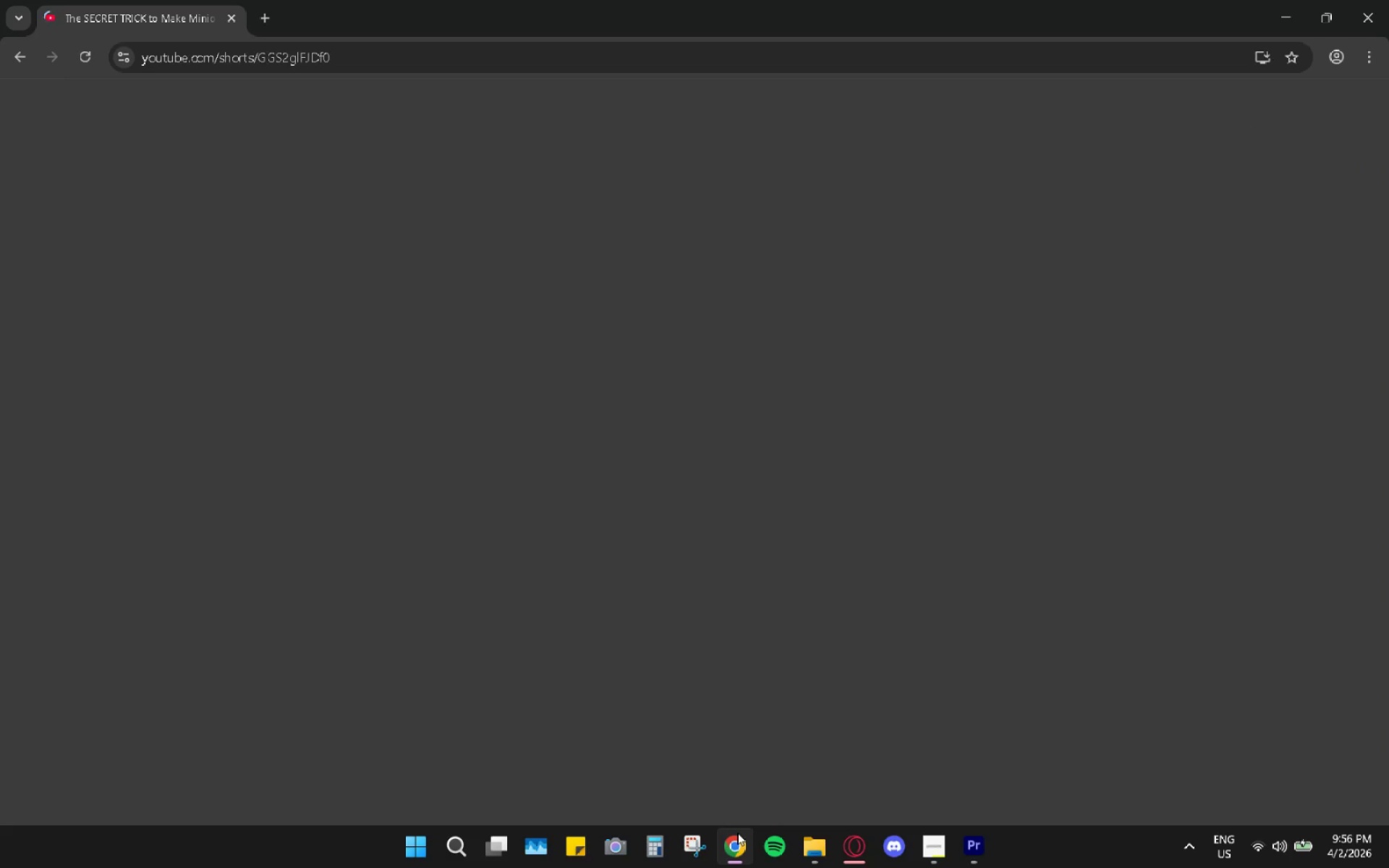 
double_click([737, 833])
 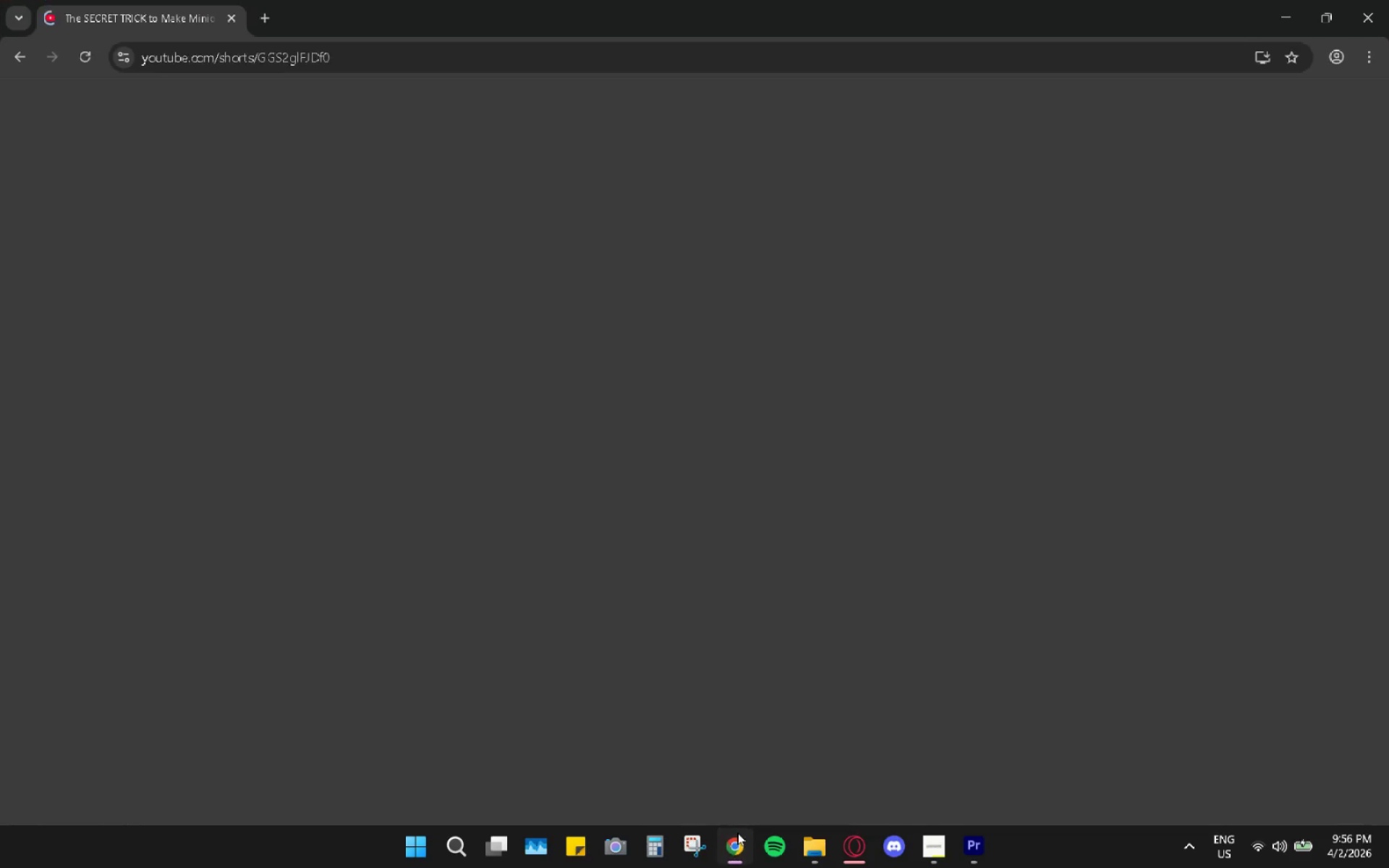 
triple_click([737, 833])
 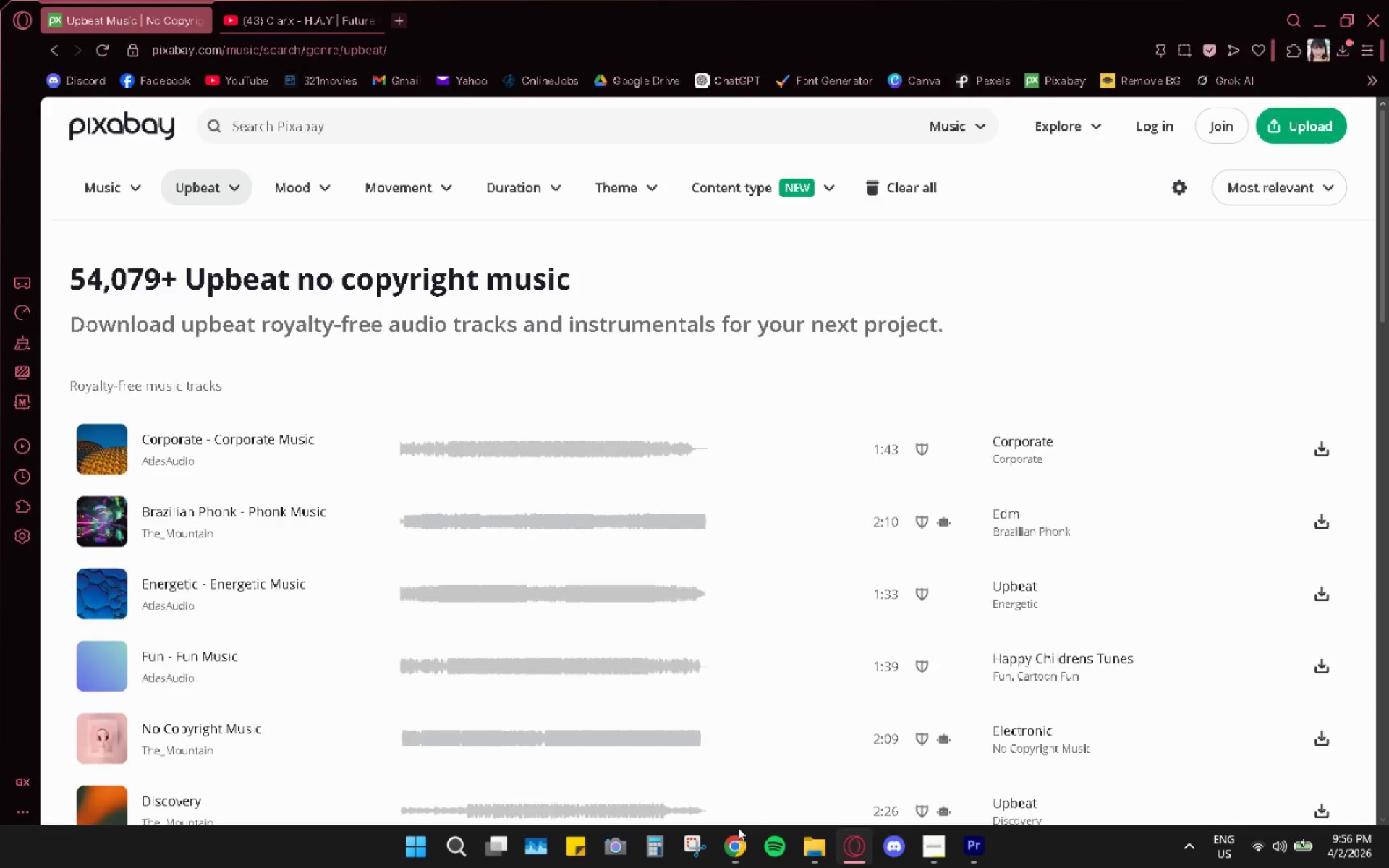 
triple_click([738, 827])
 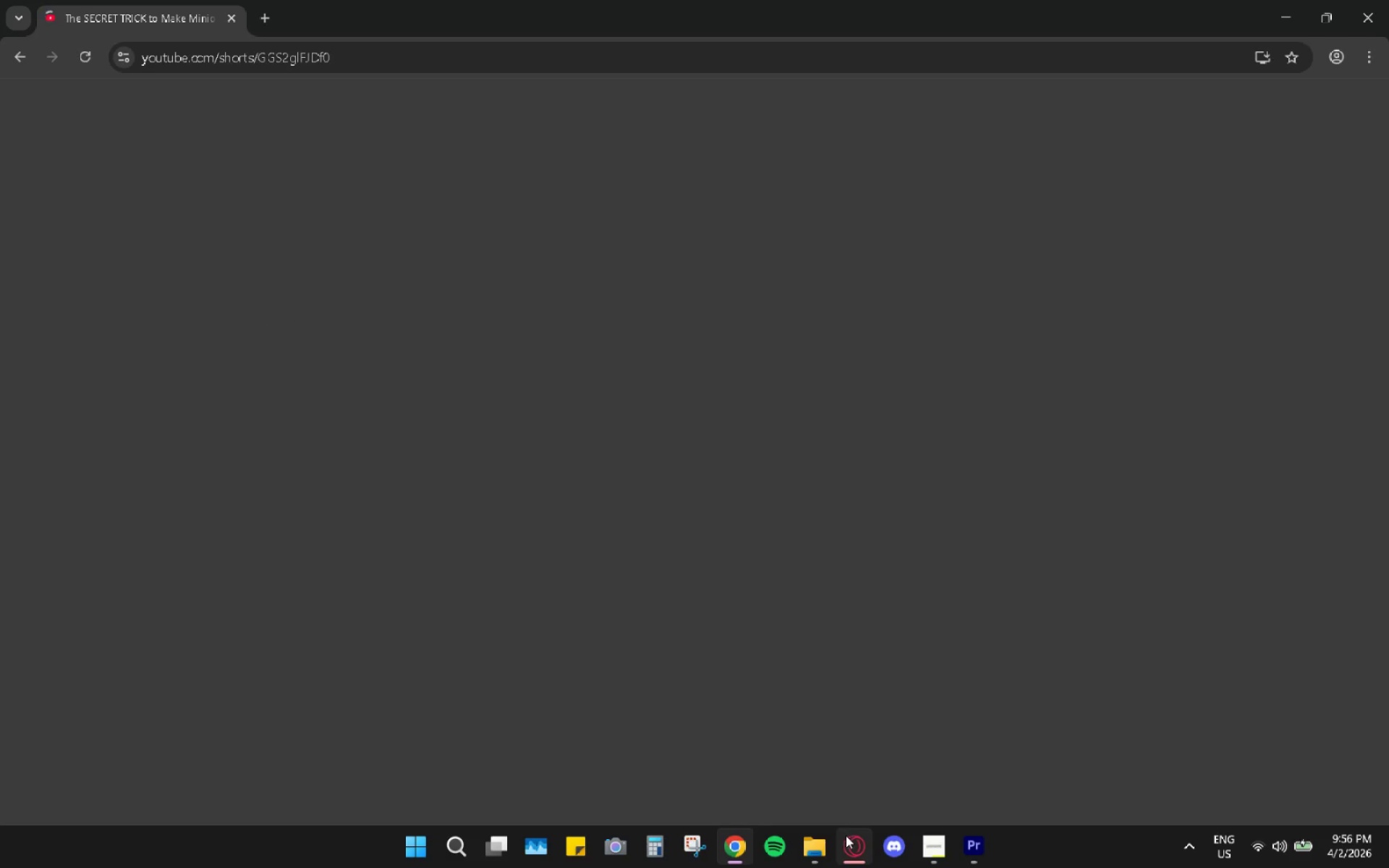 
left_click([847, 839])
 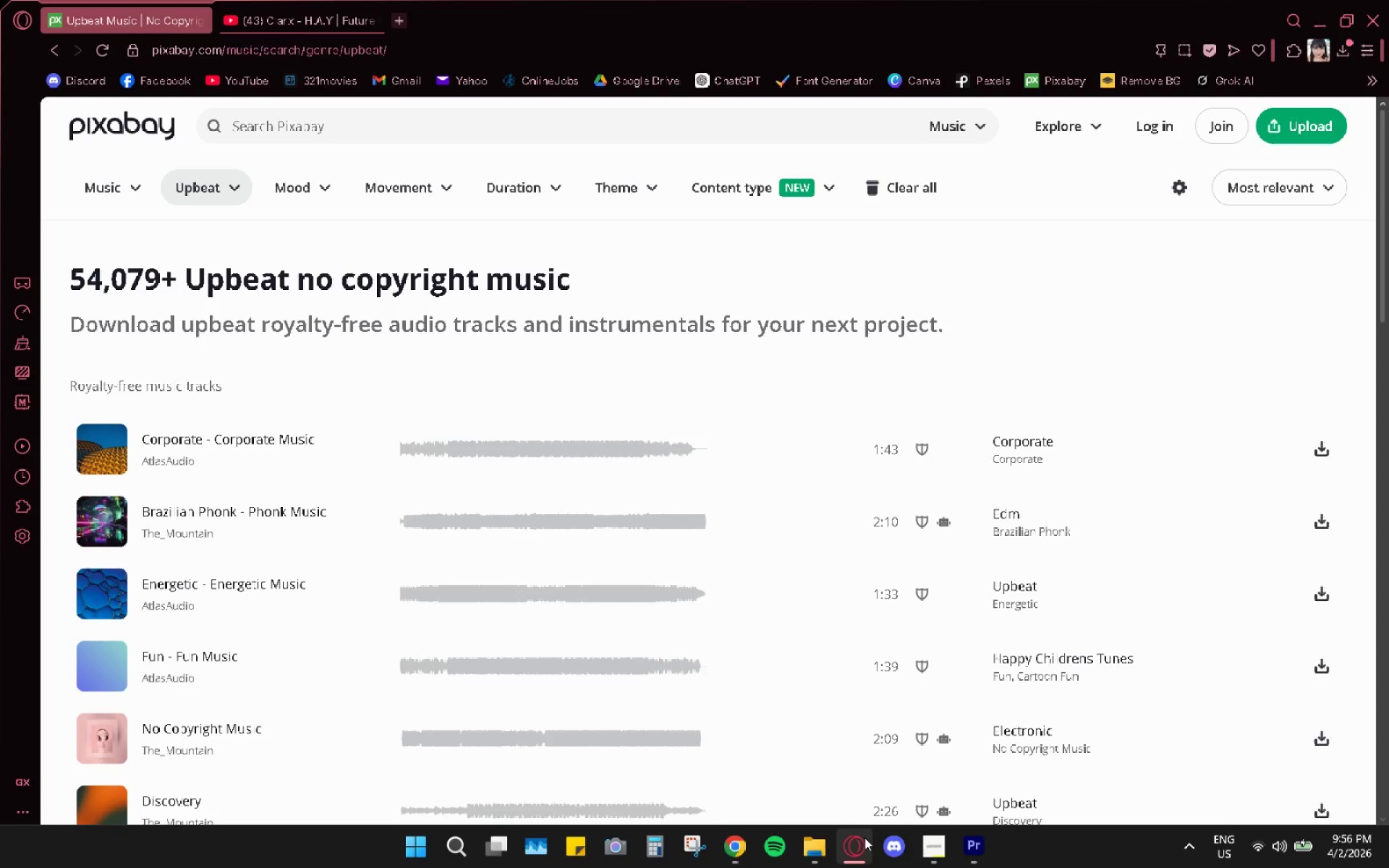 
left_click_drag(start_coordinate=[862, 838], to_coordinate=[859, 843])
 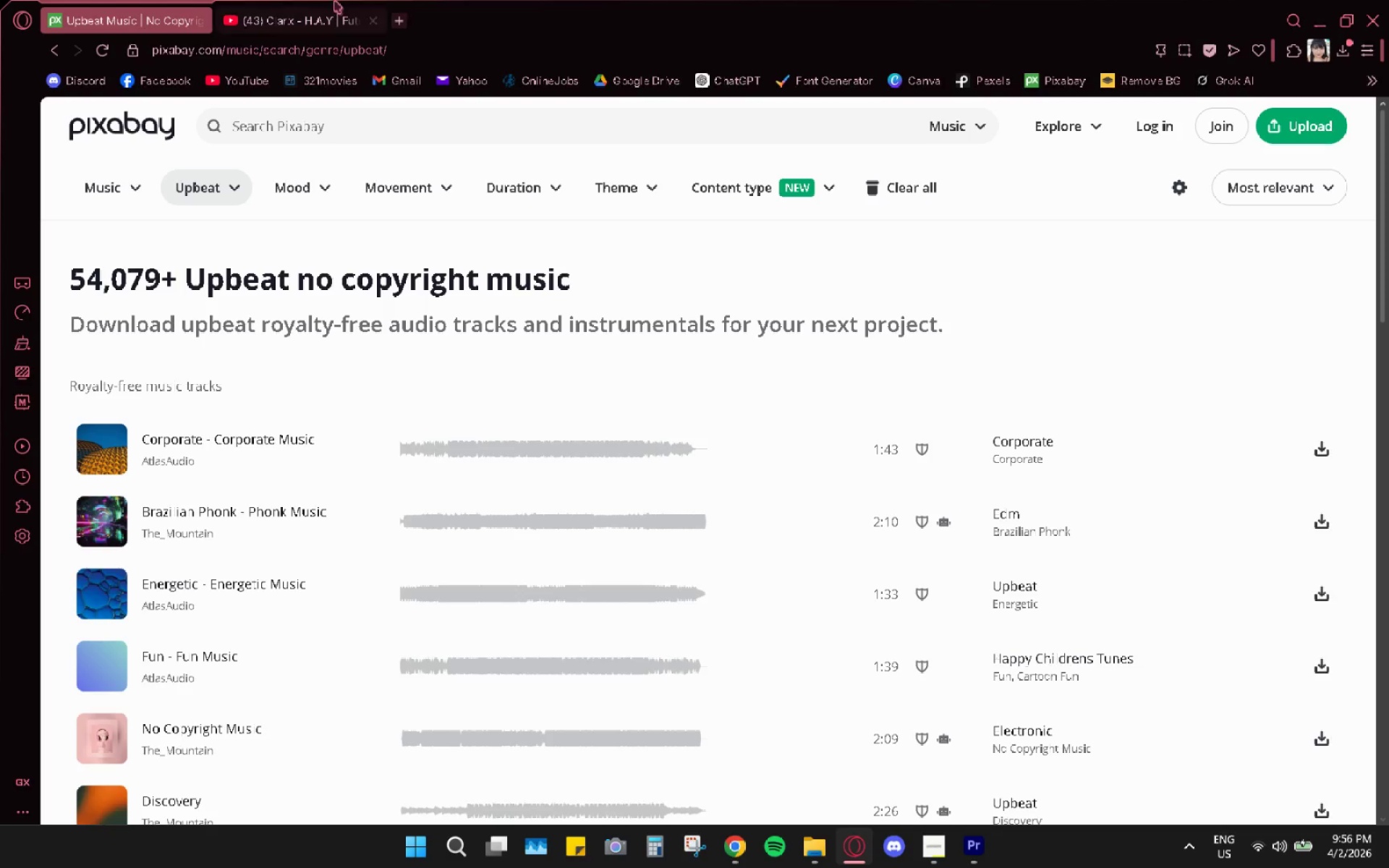 
left_click([323, 0])
 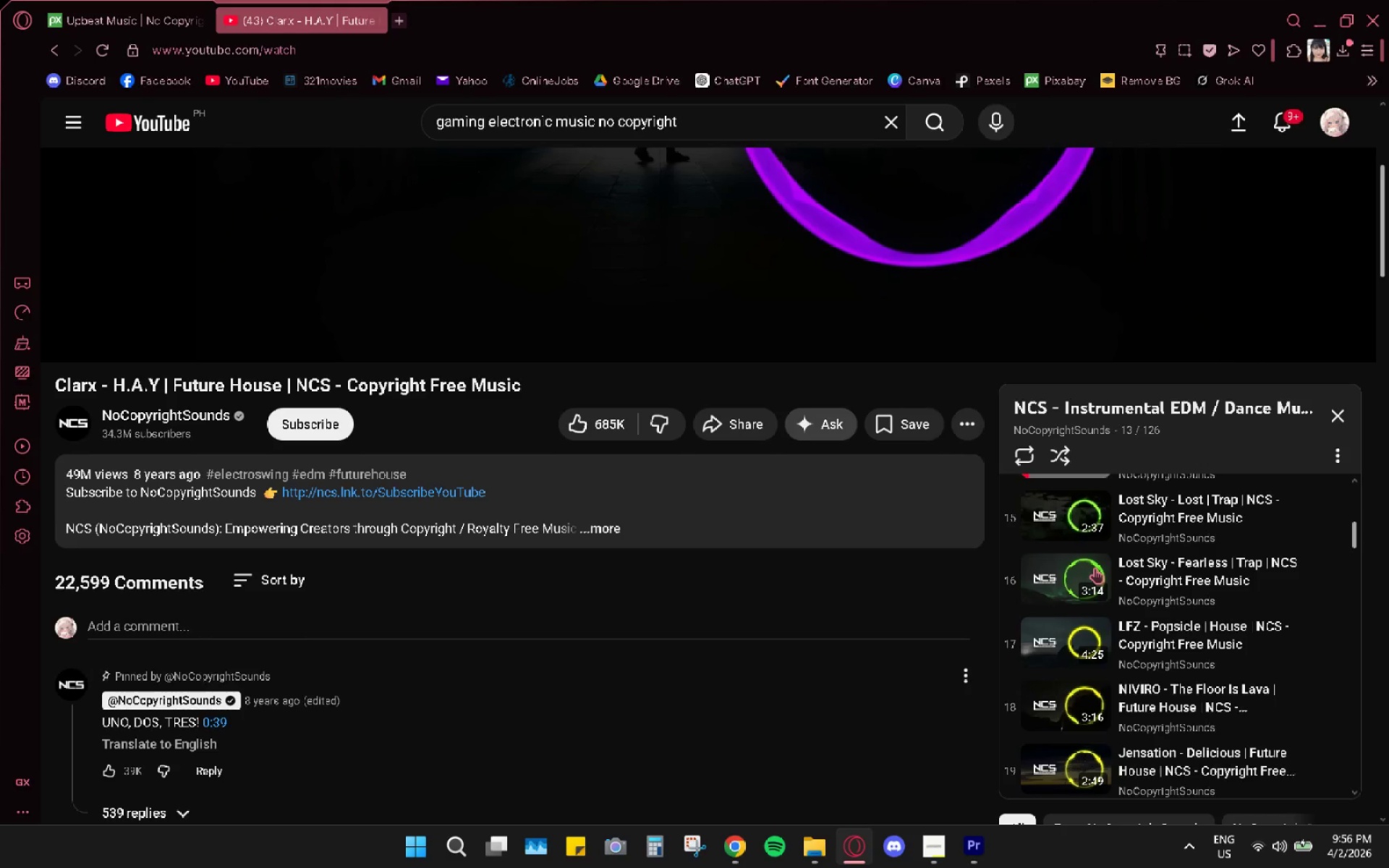 
scroll: coordinate [874, 446], scroll_direction: down, amount: 5.0
 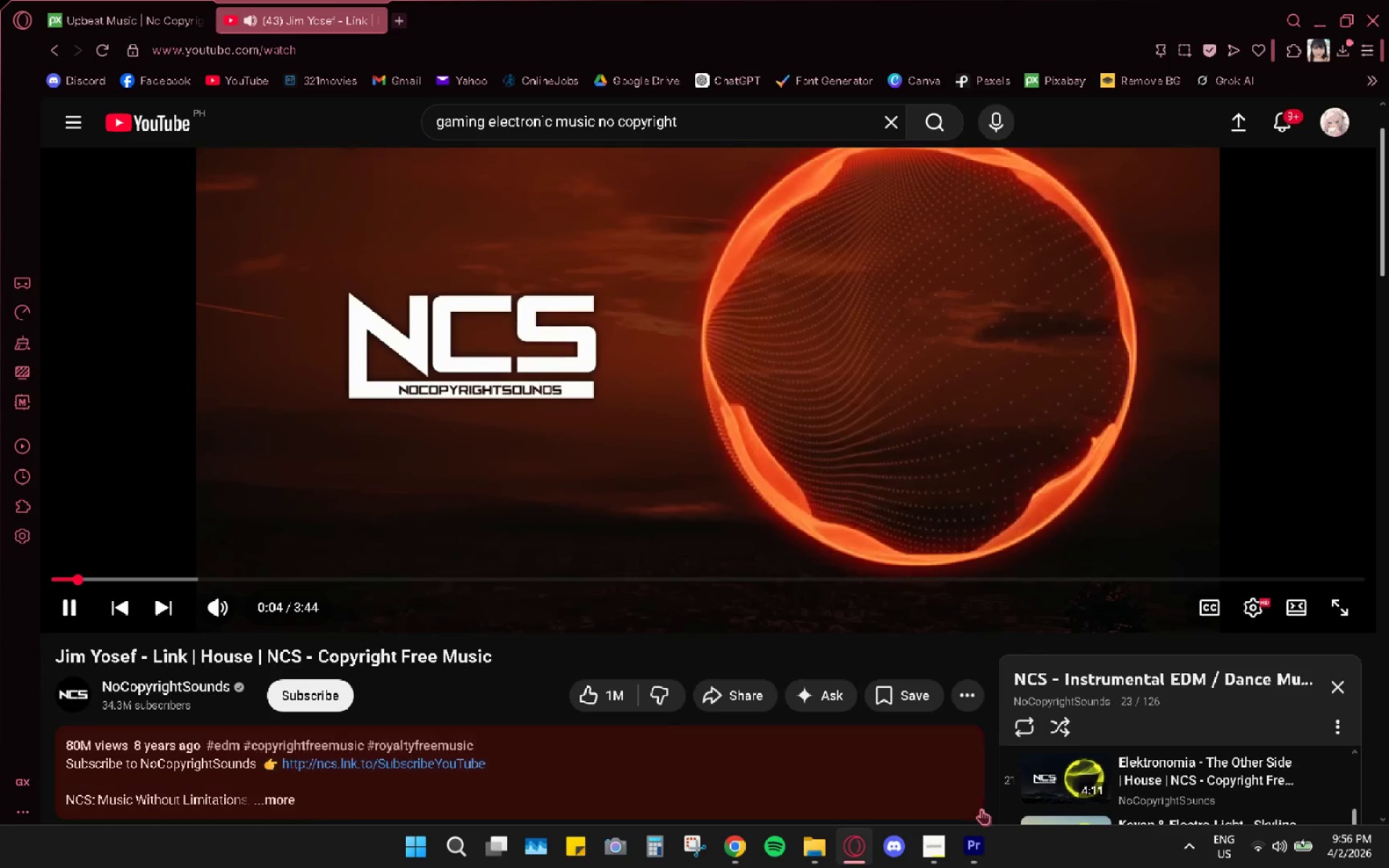 
left_click([985, 834])
 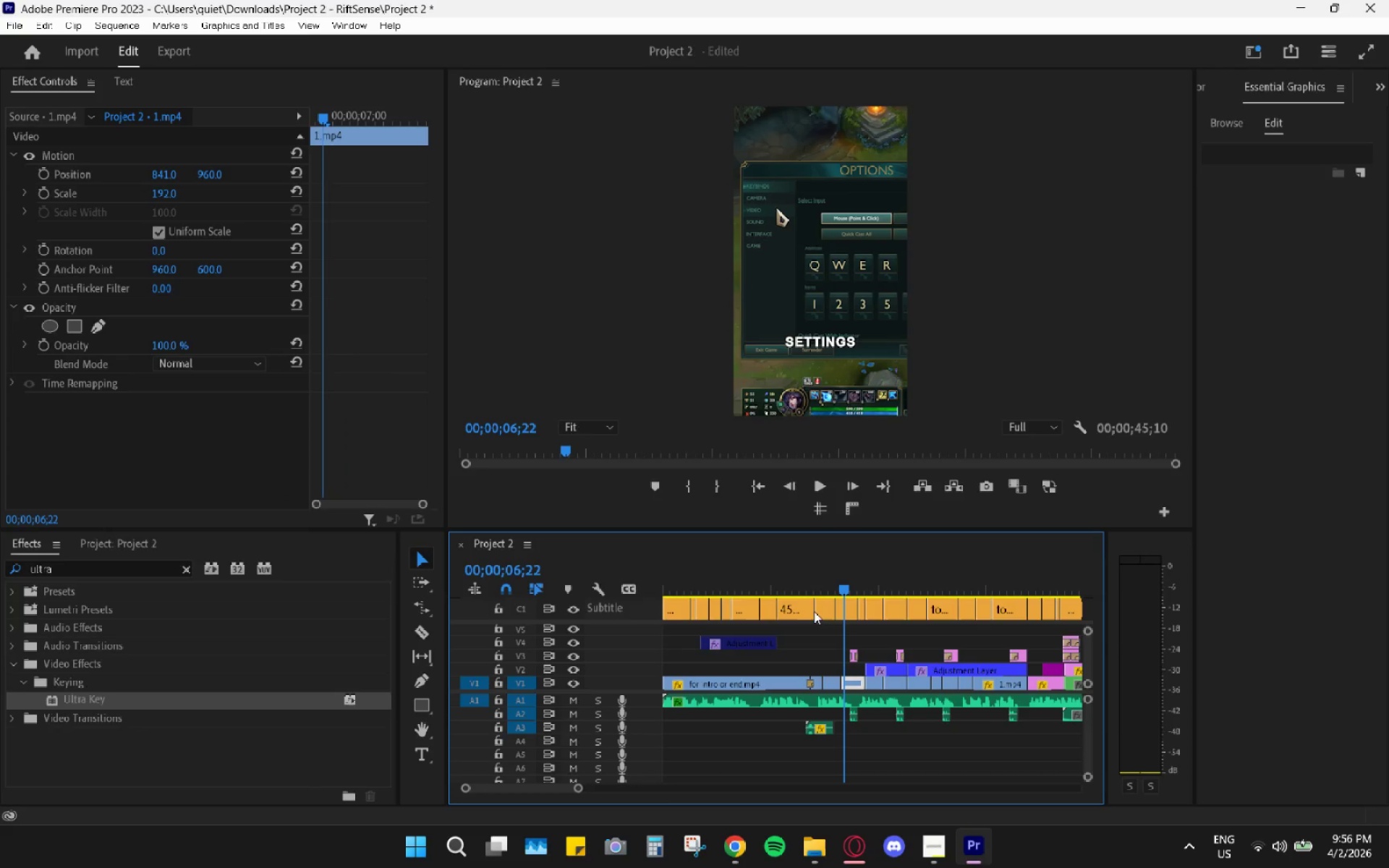 
left_click_drag(start_coordinate=[808, 574], to_coordinate=[650, 563])
 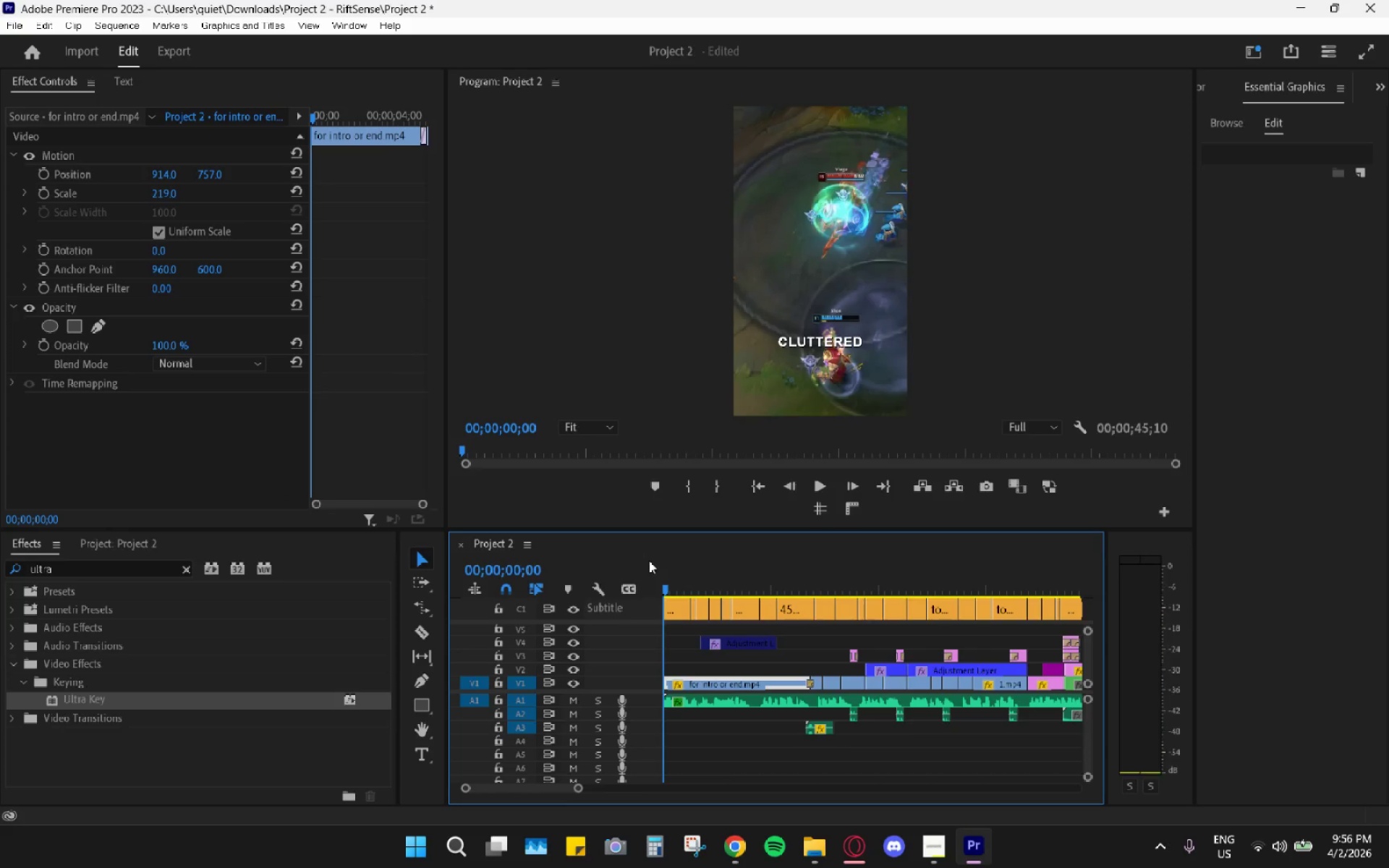 
key(Space)
 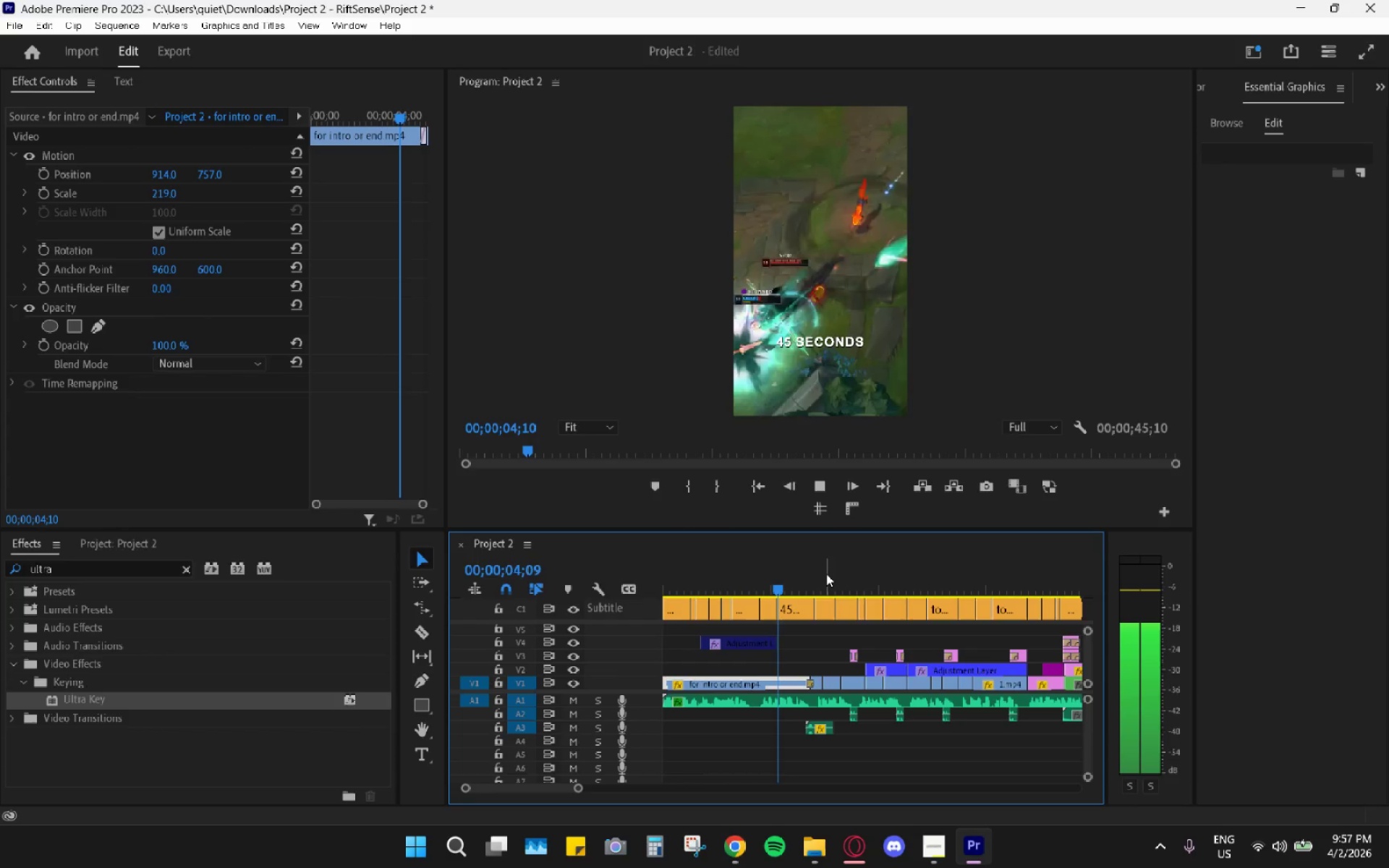 
wait(6.06)
 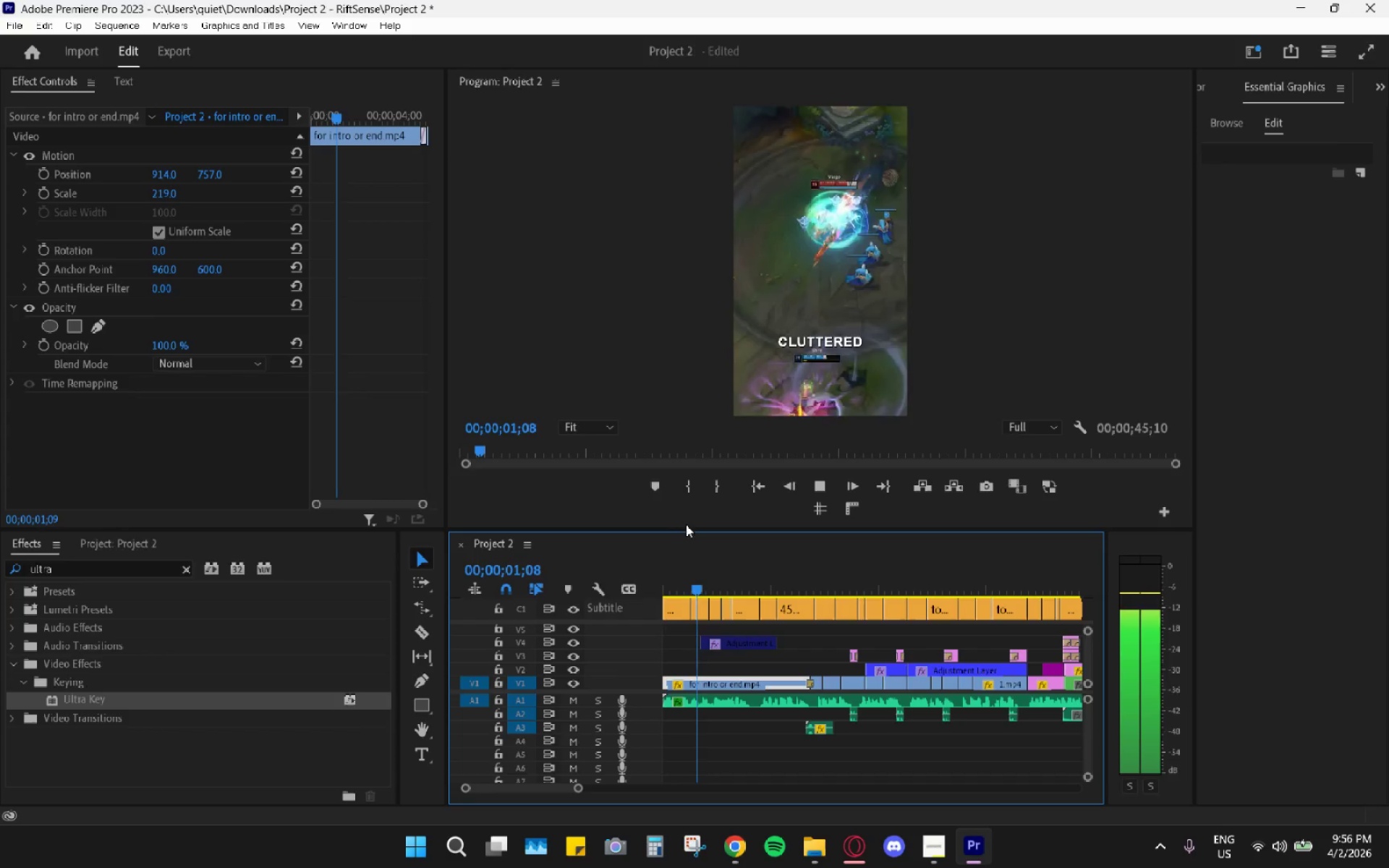 
left_click([824, 488])
 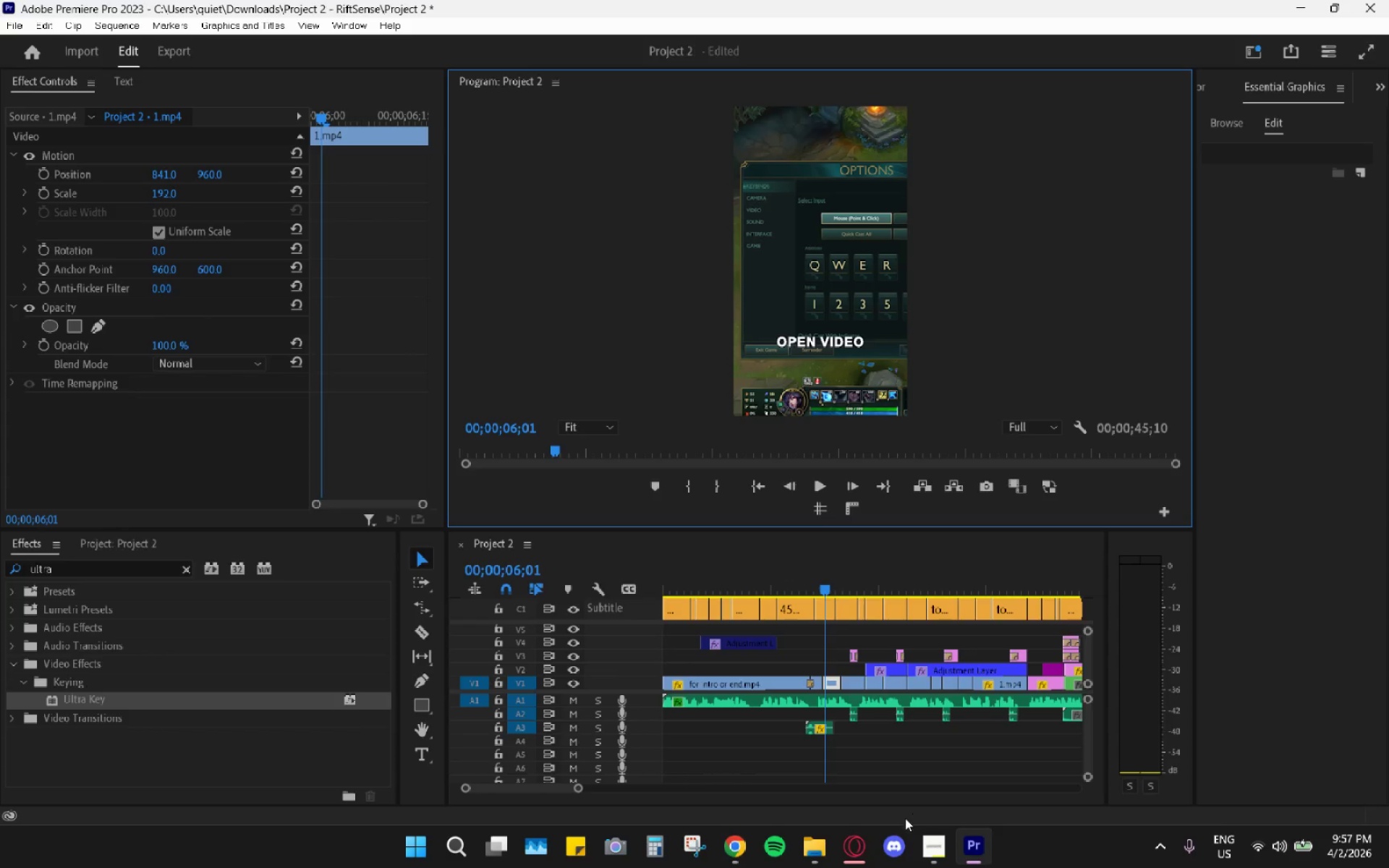 
left_click([862, 838])
 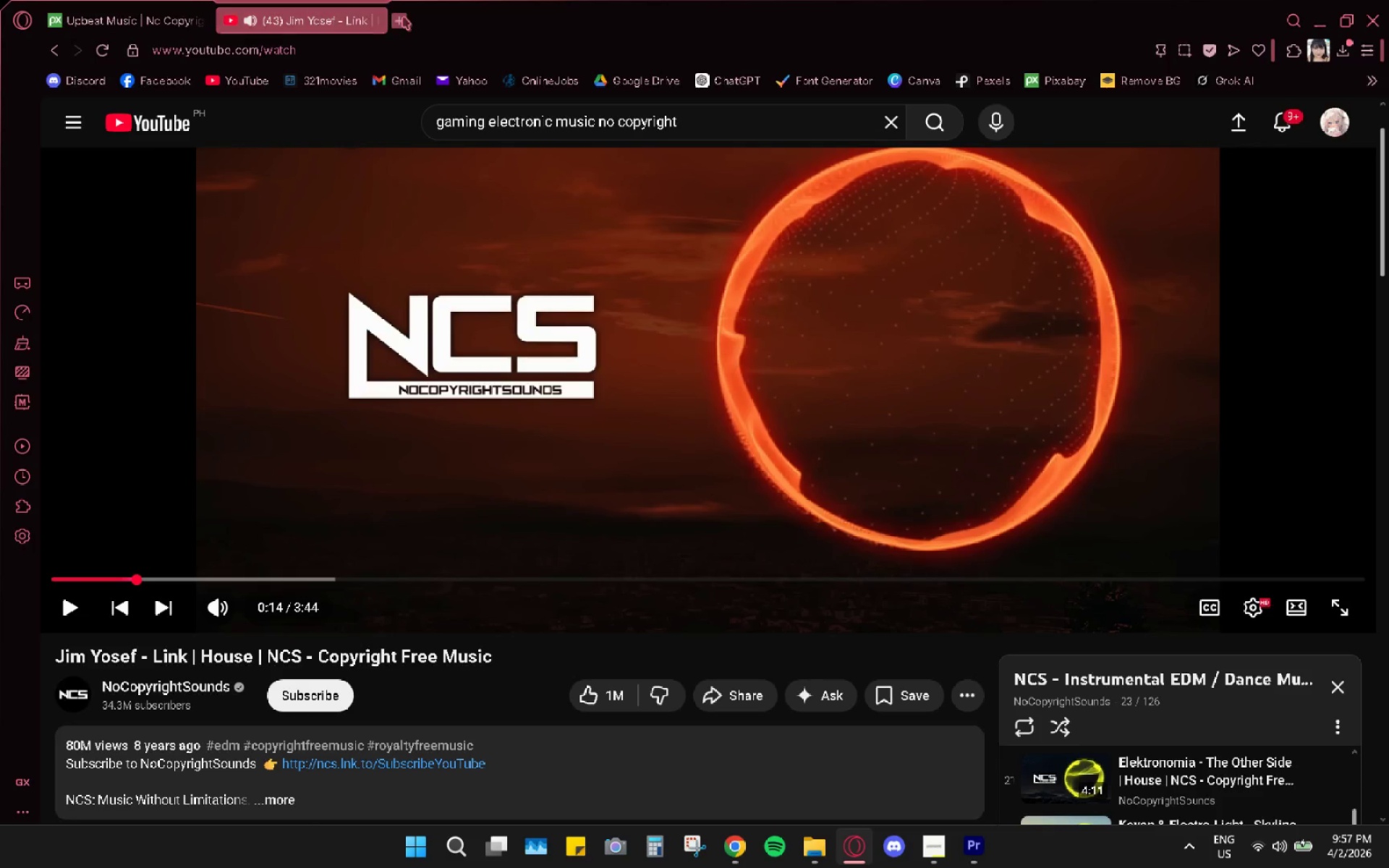 
double_click([403, 50])
 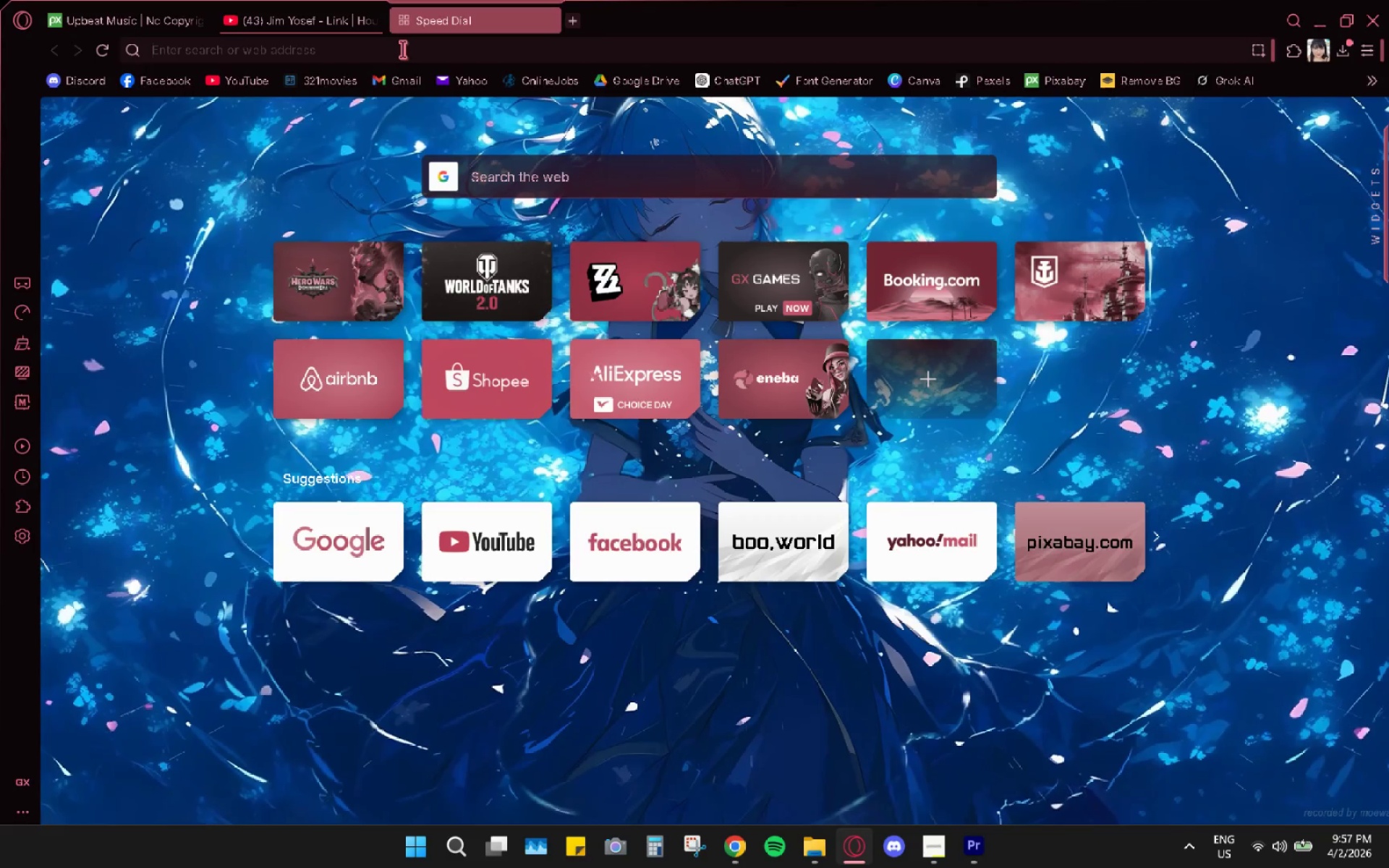 
type(youtube to mp3)
 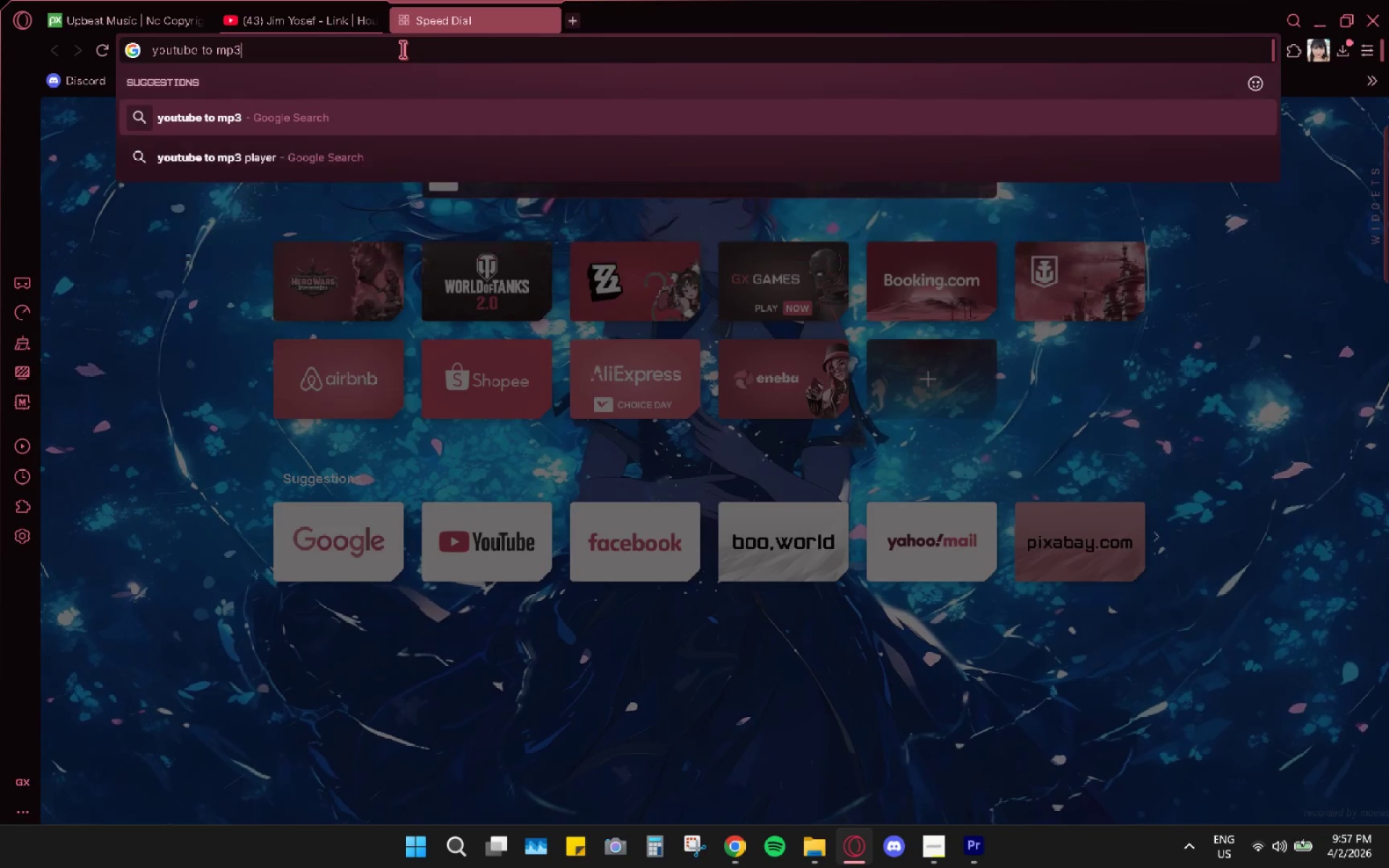 
key(Enter)
 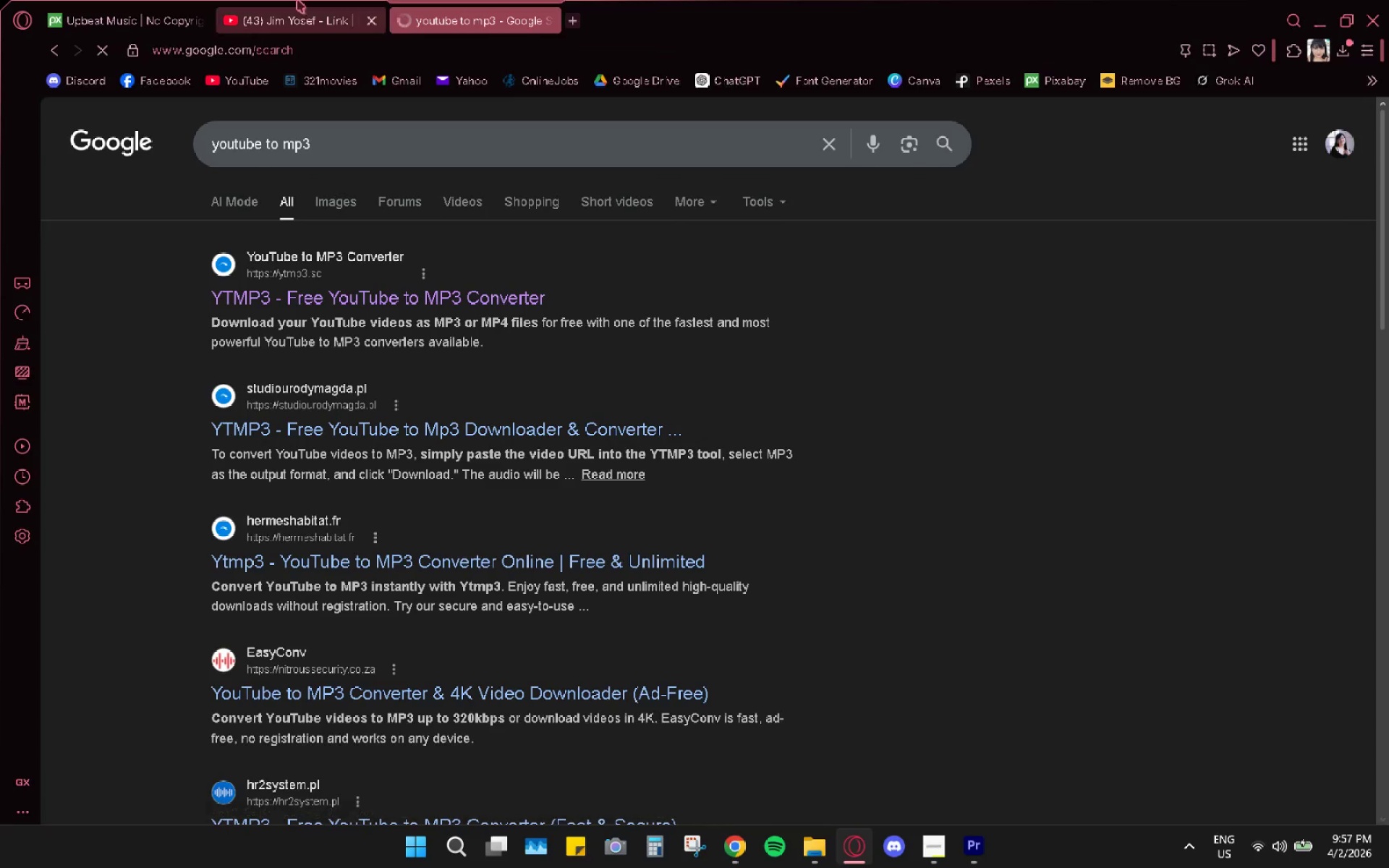 
left_click([305, 41])
 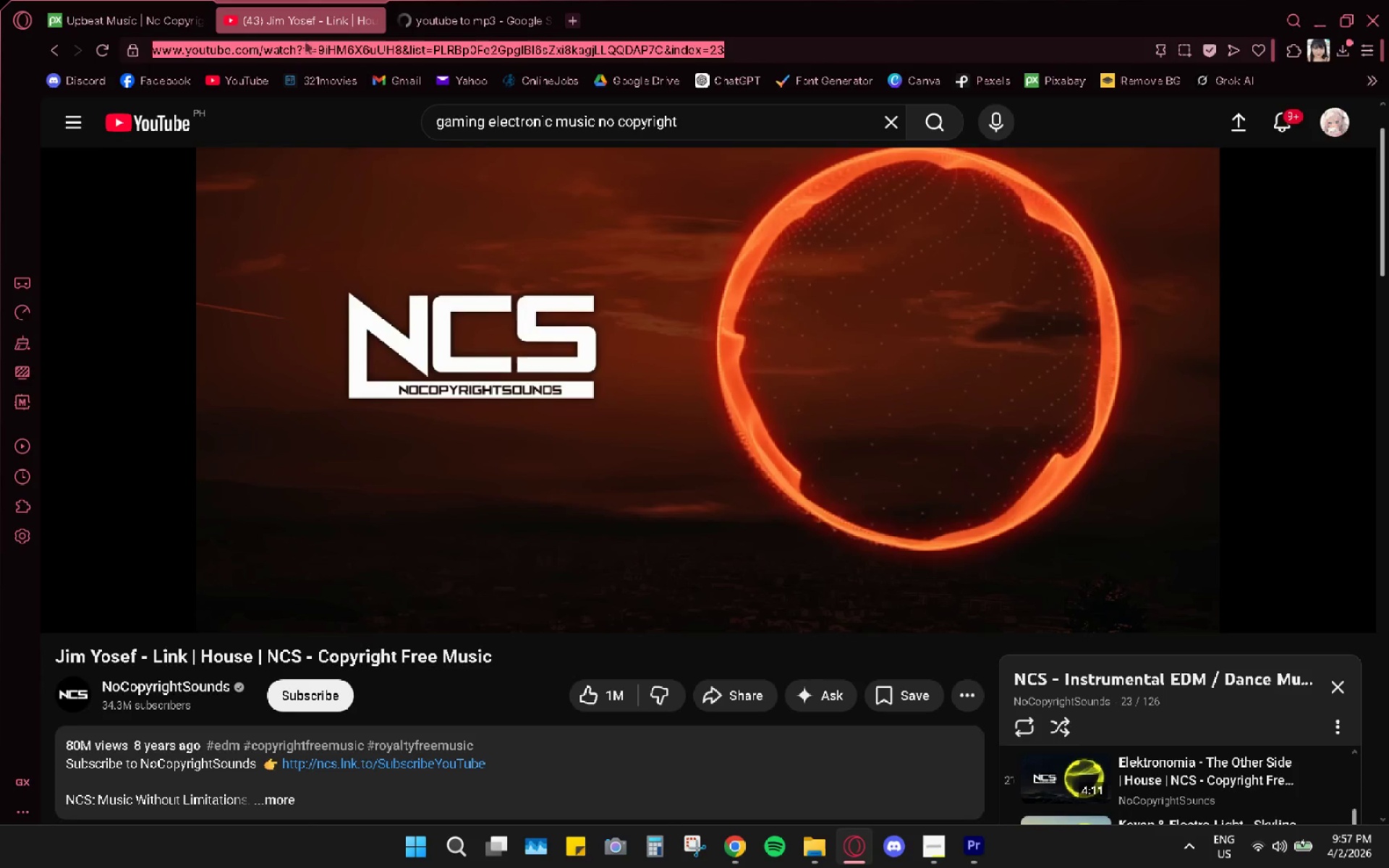 
right_click([305, 42])
 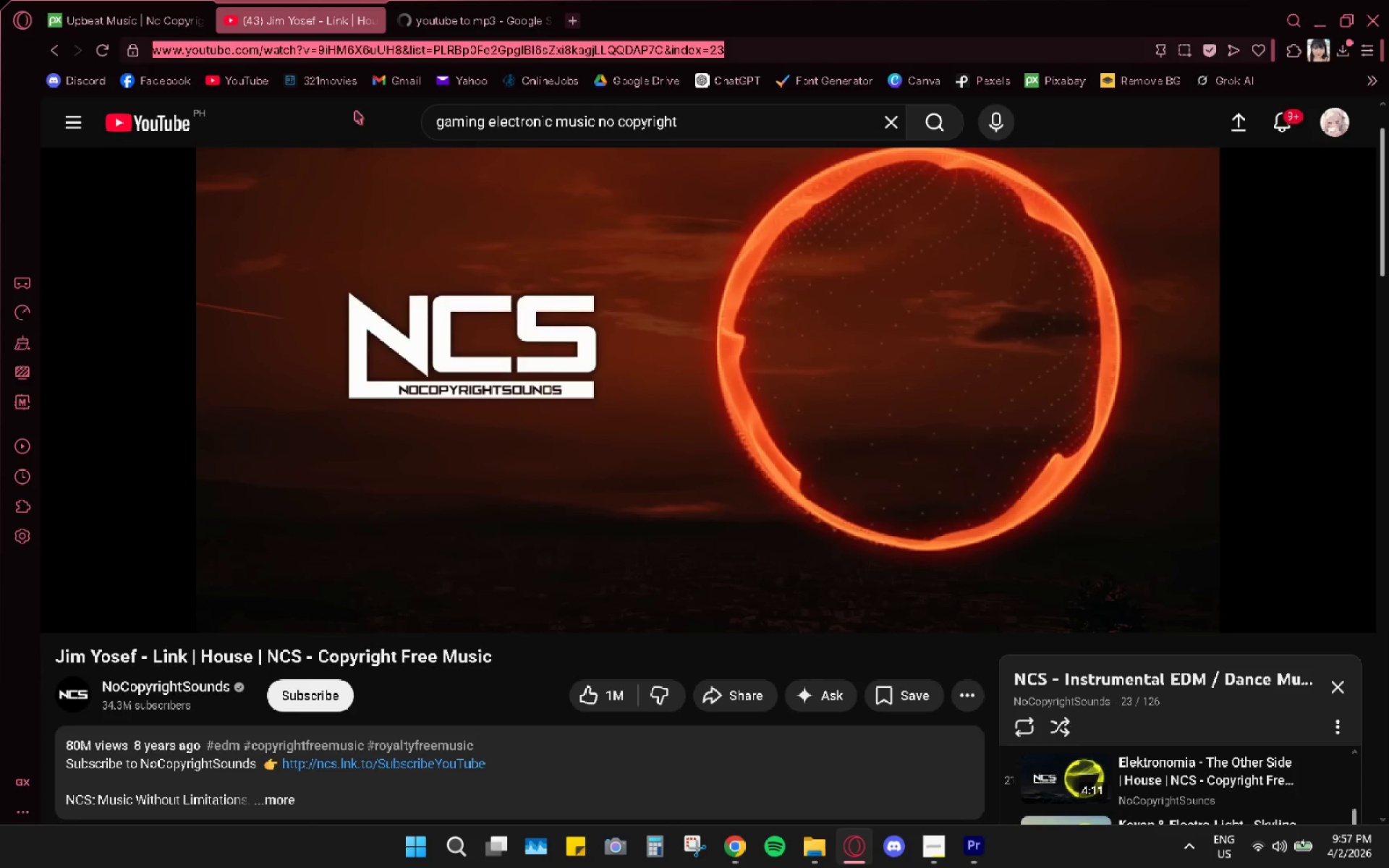 
double_click([437, 15])
 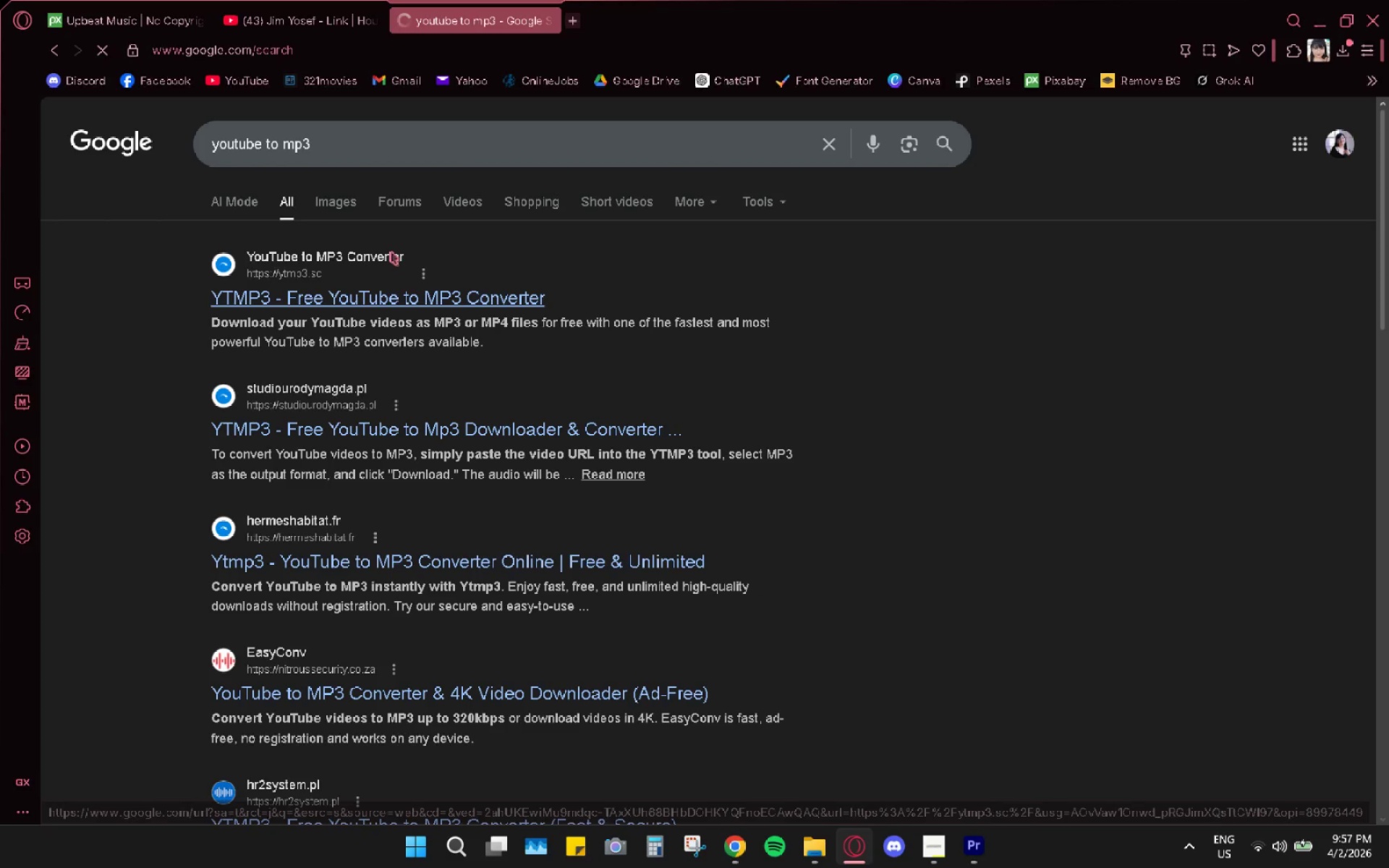 
wait(8.09)
 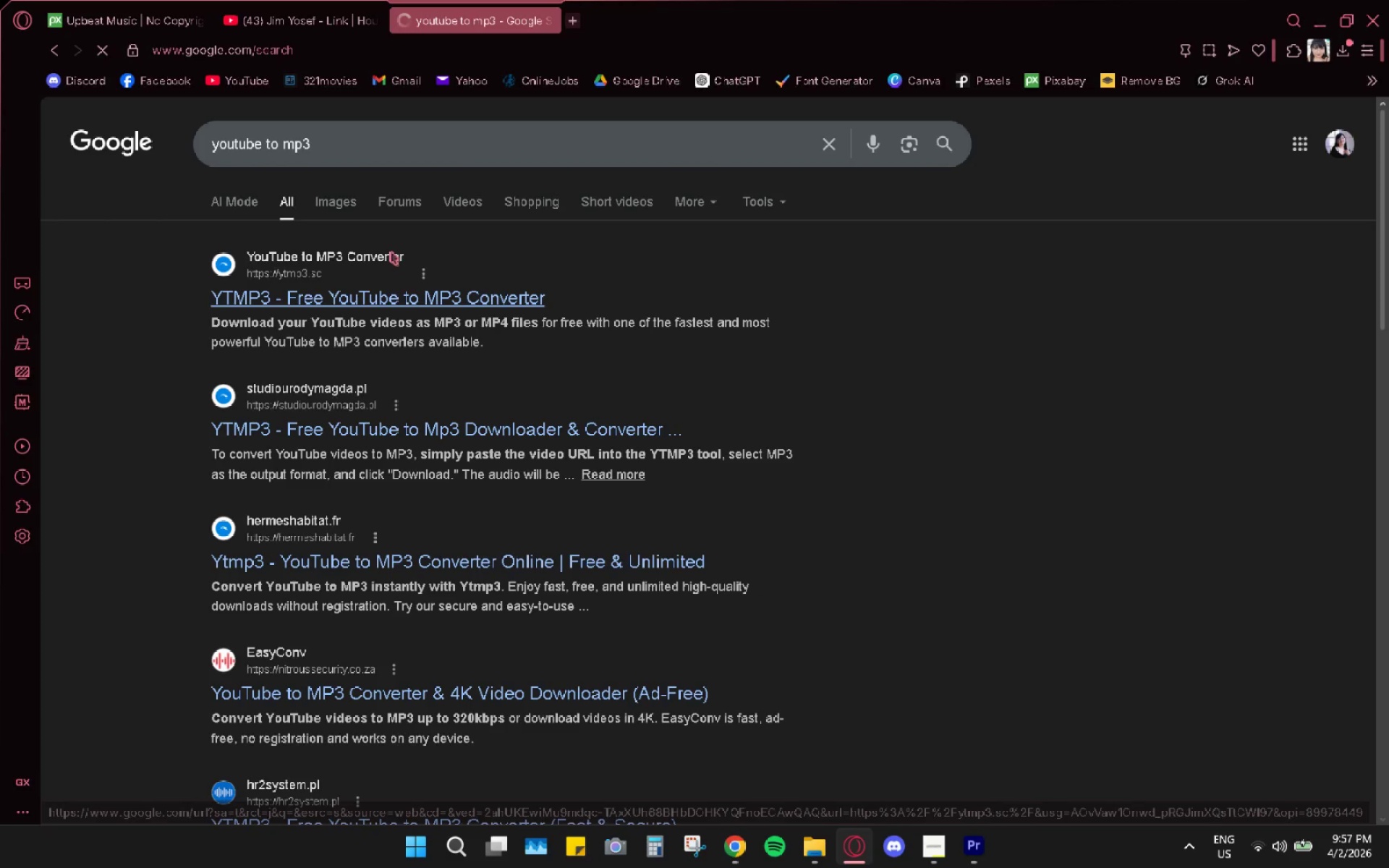 
left_click([1261, 846])
 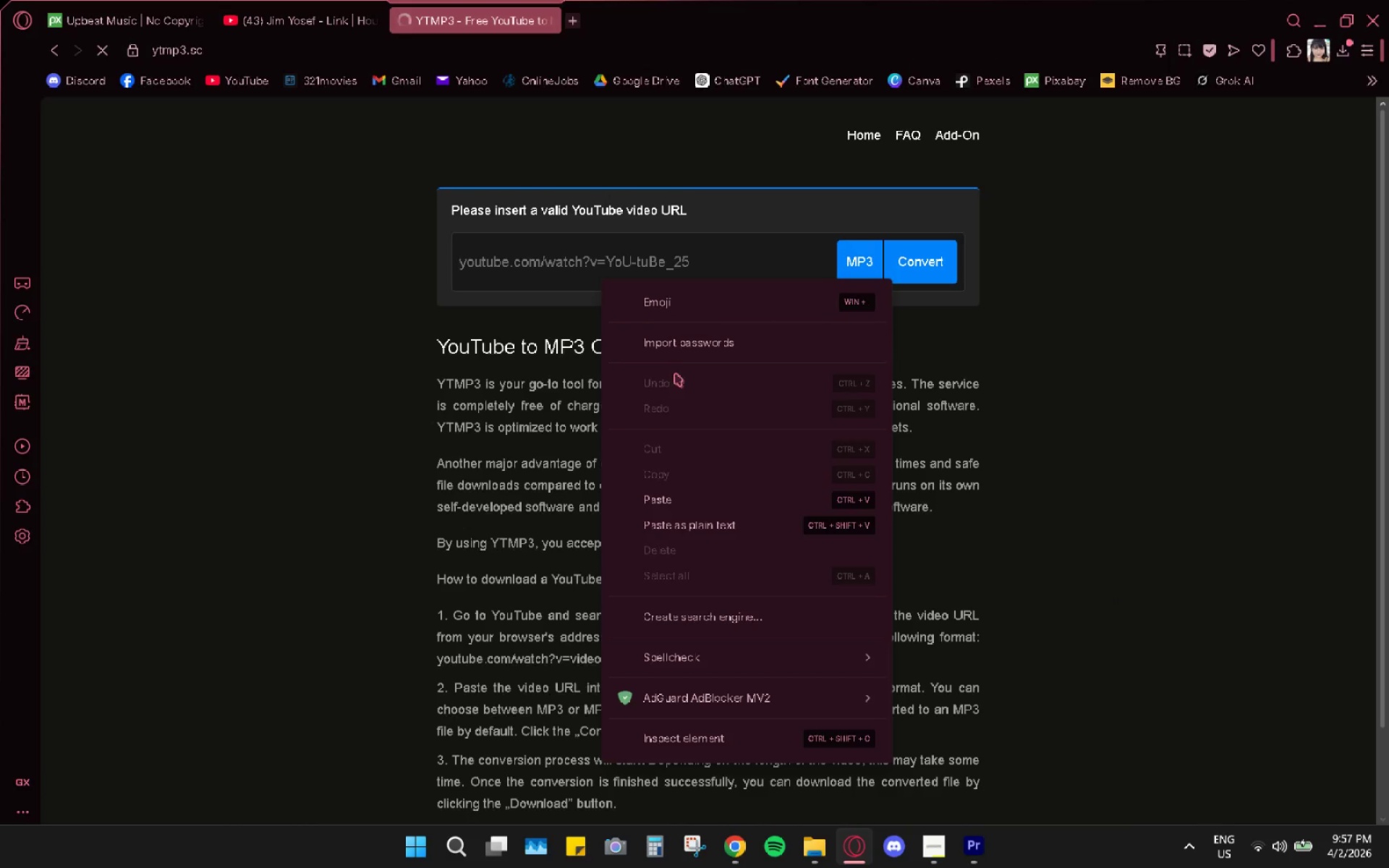 
left_click([672, 529])
 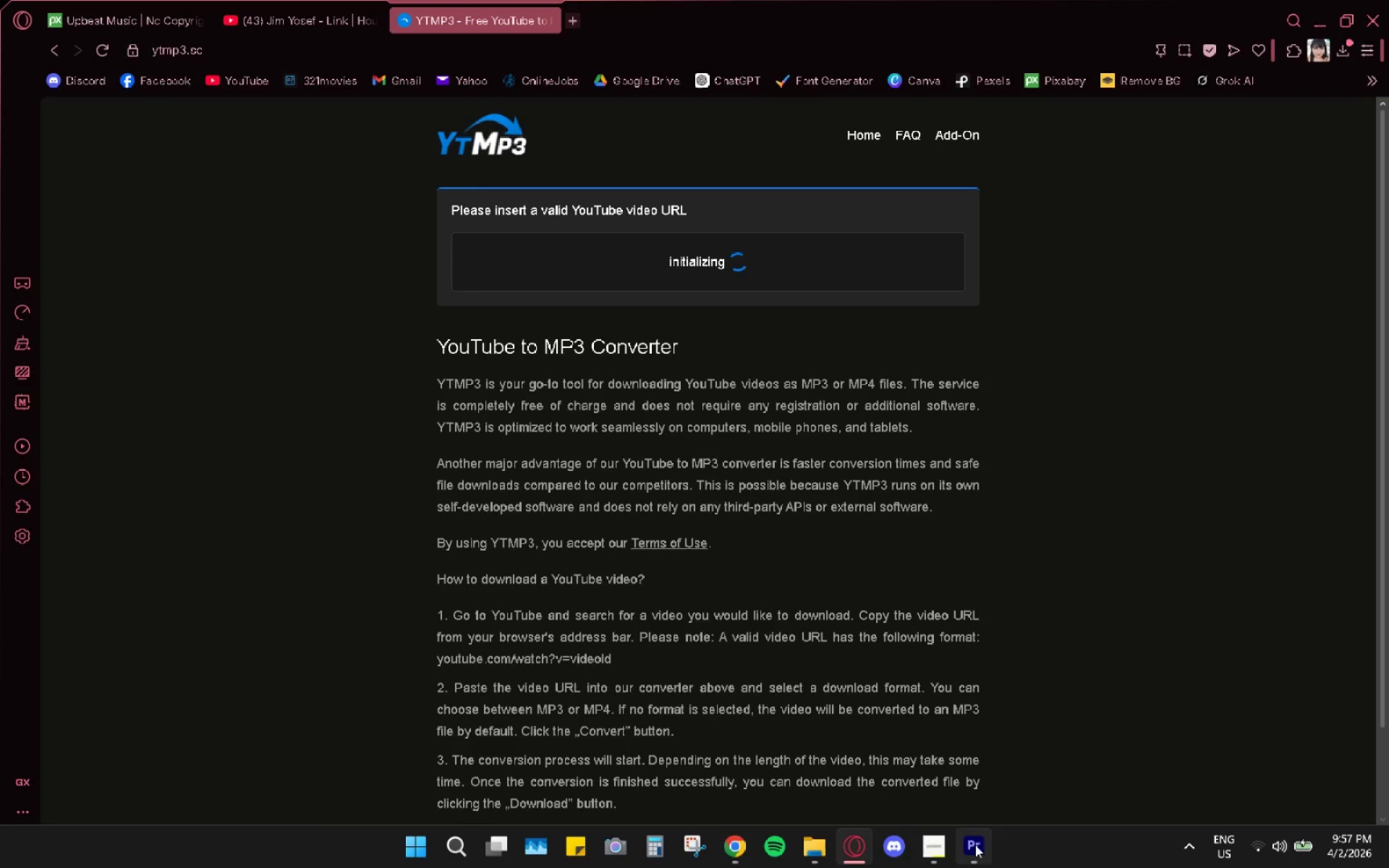 
mouse_move([834, 861])
 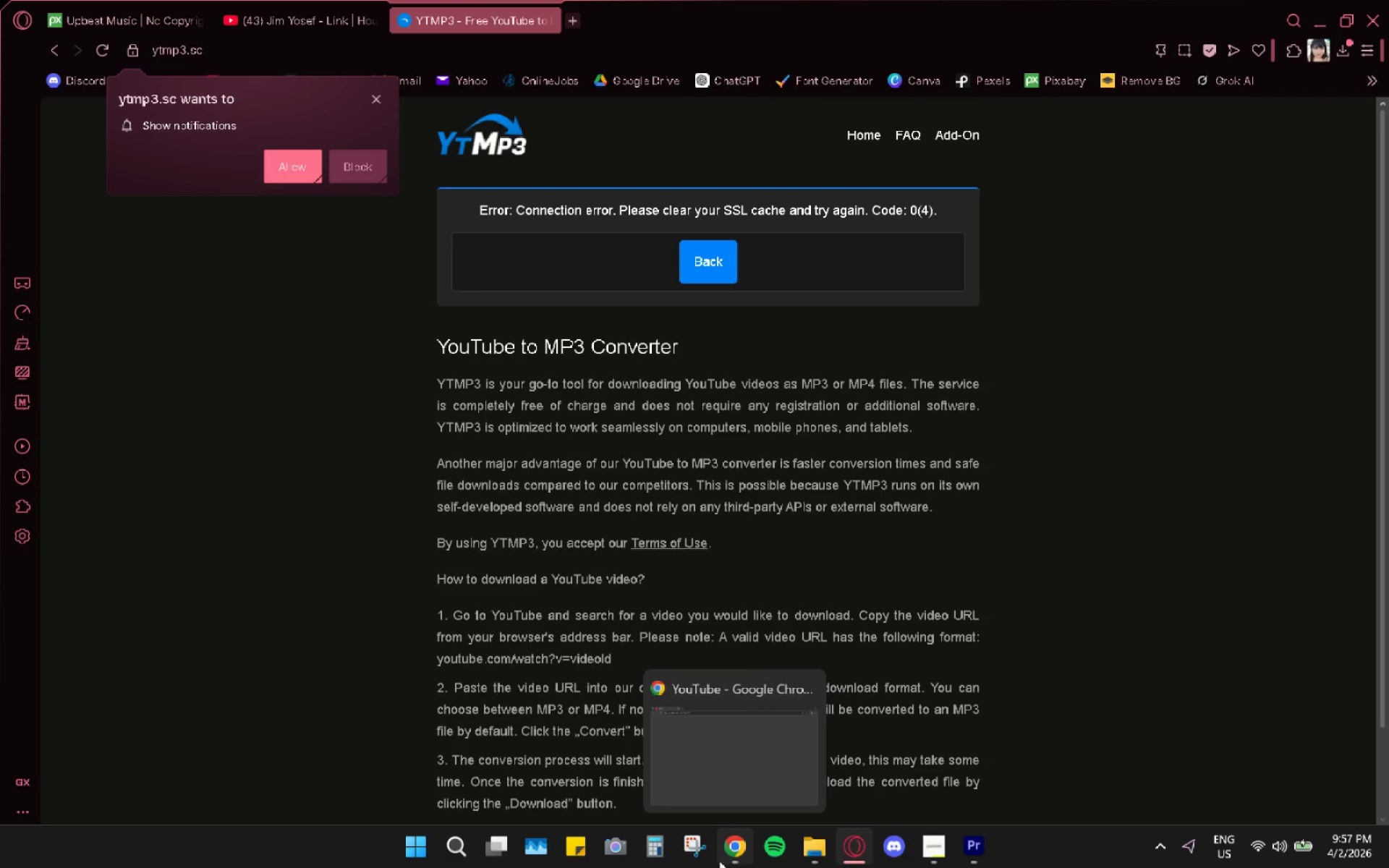 
mouse_move([668, 811])
 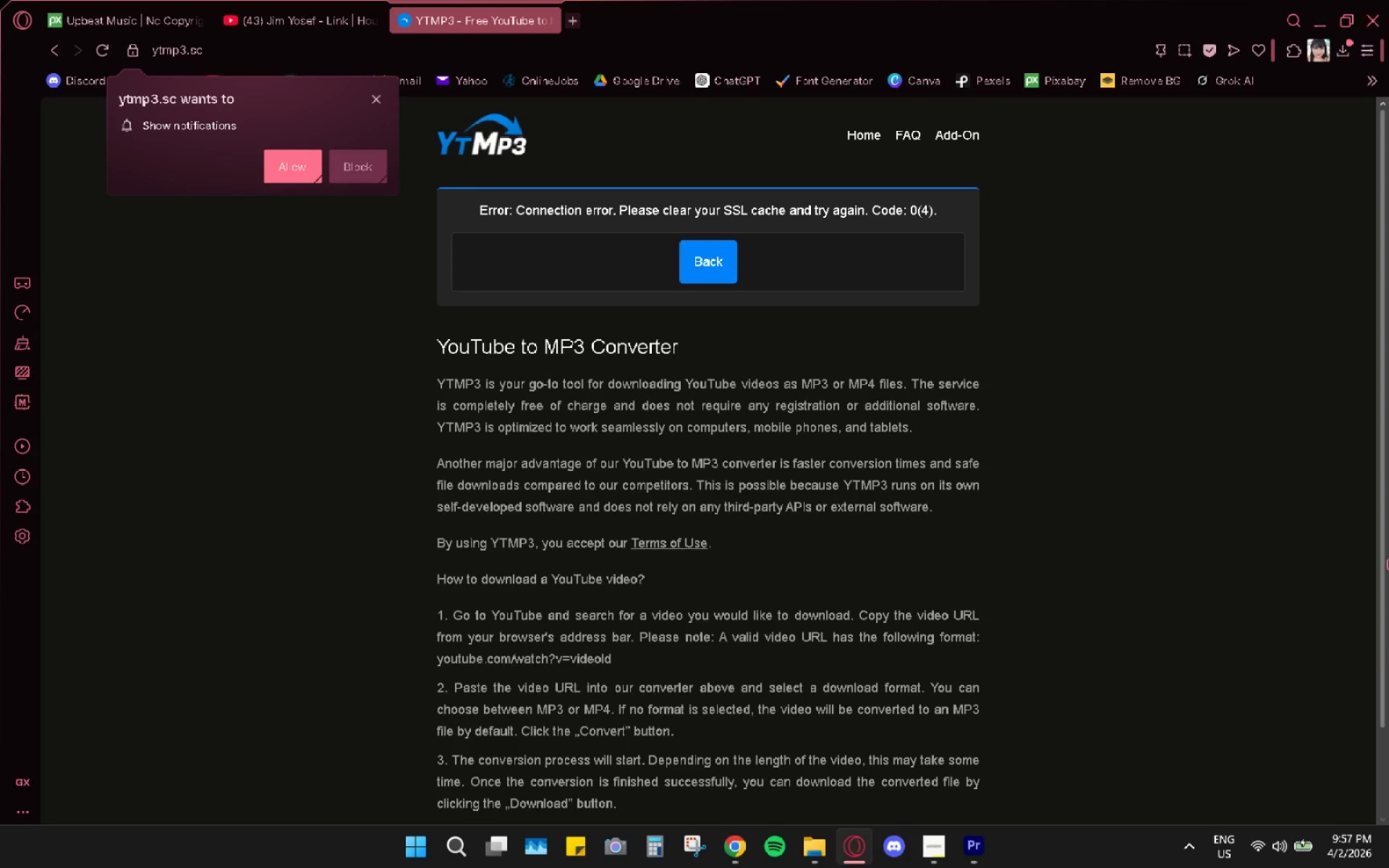 
wait(20.47)
 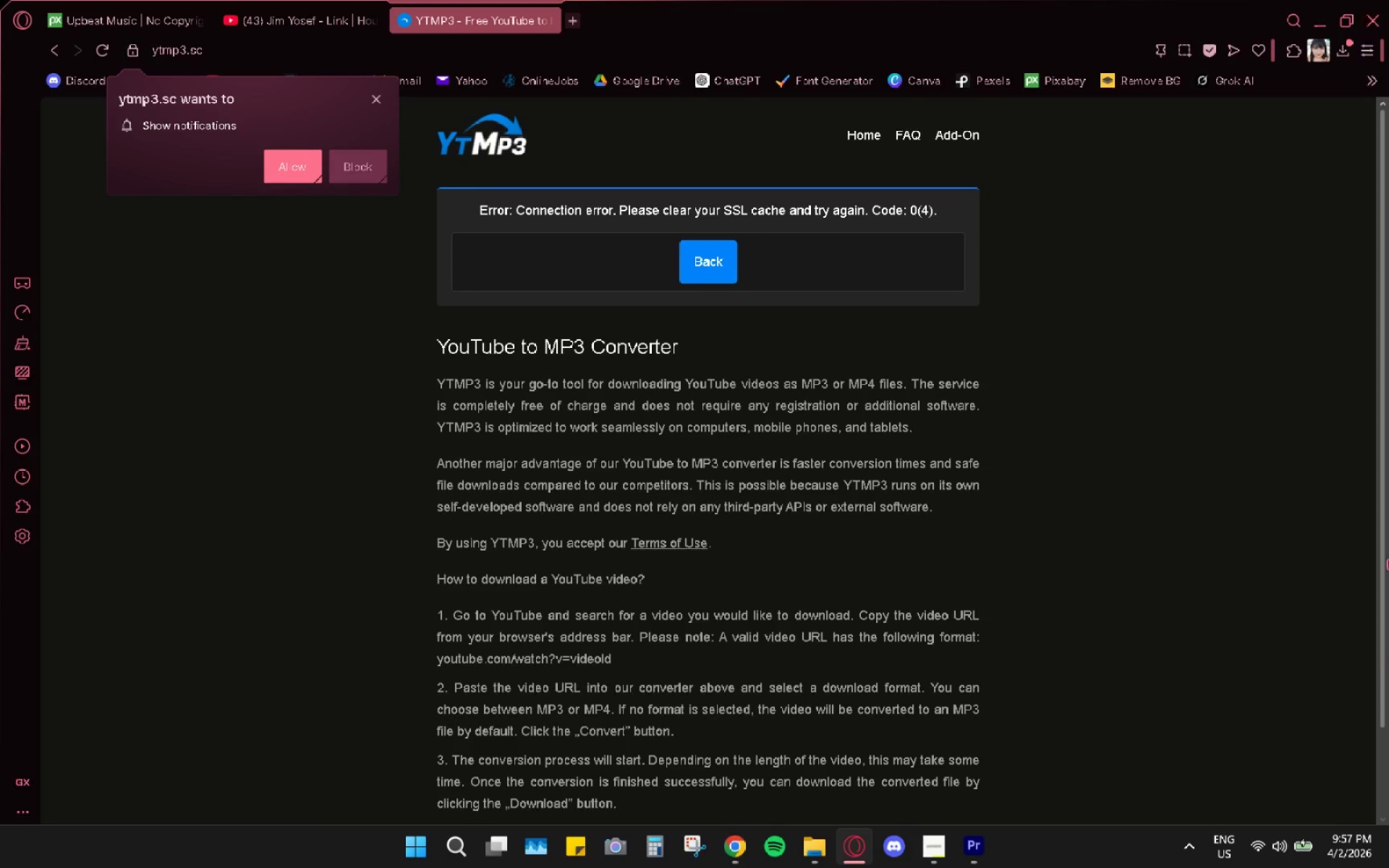 
right_click([775, 265])
 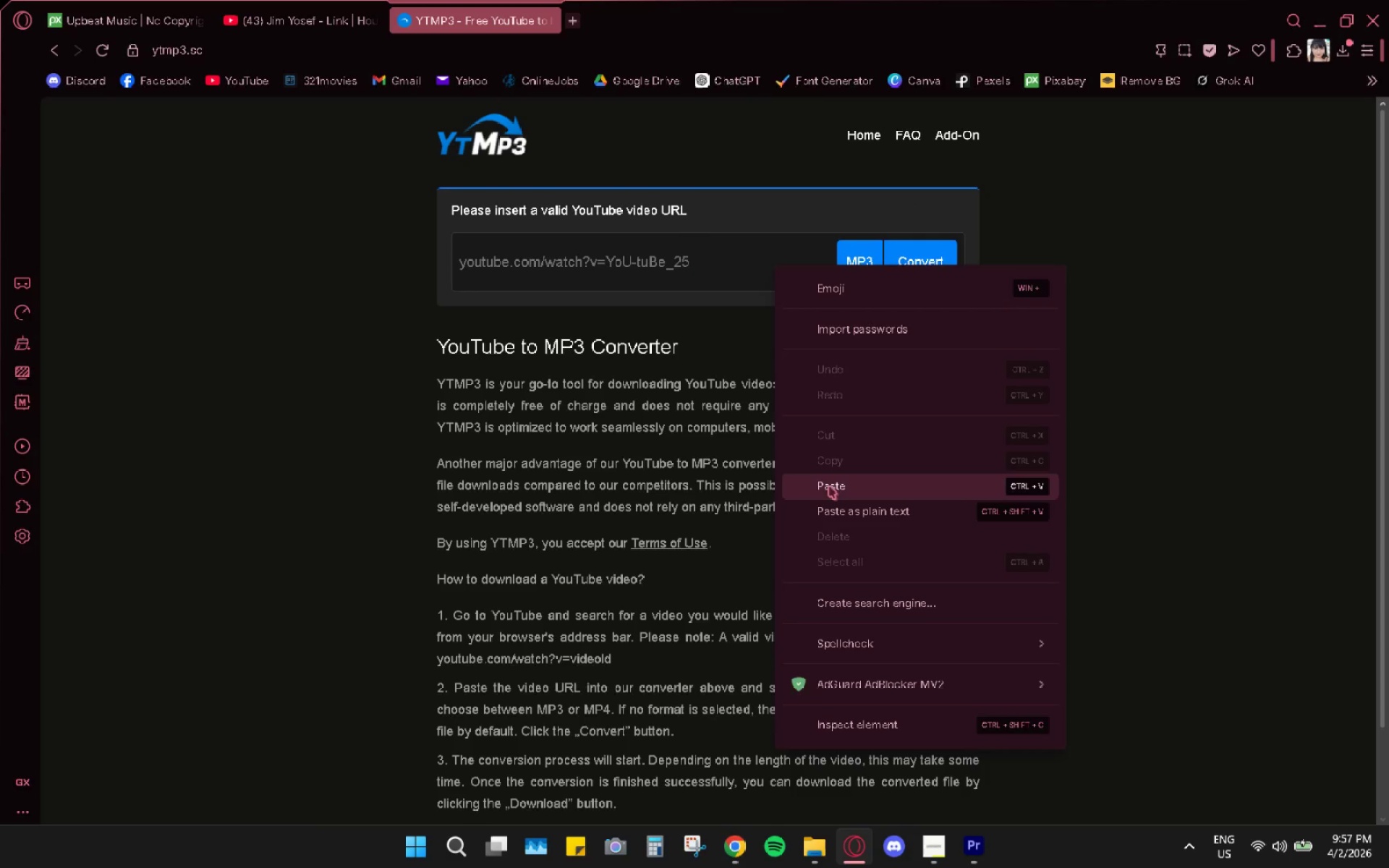 
left_click([829, 492])
 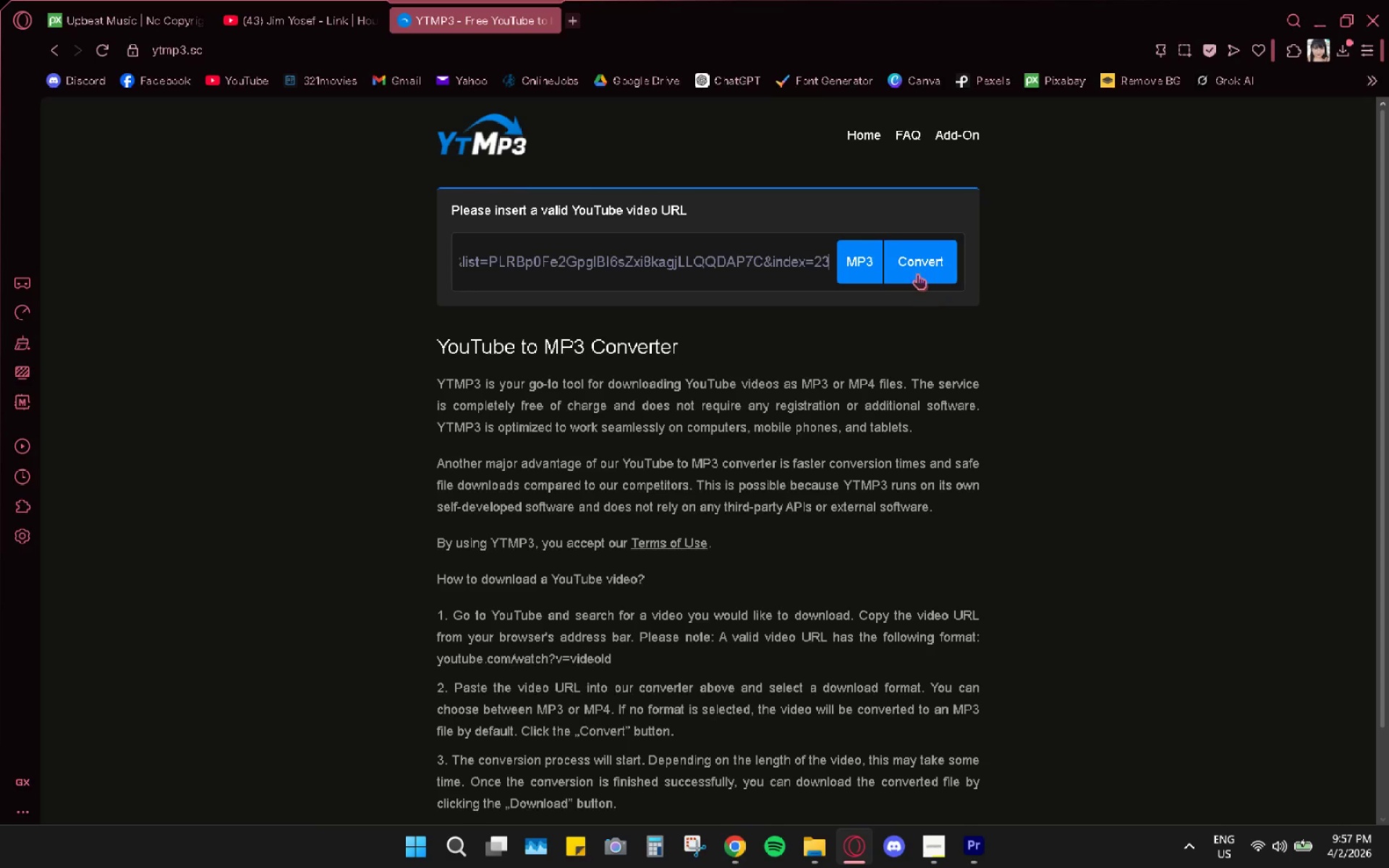 
left_click([915, 254])
 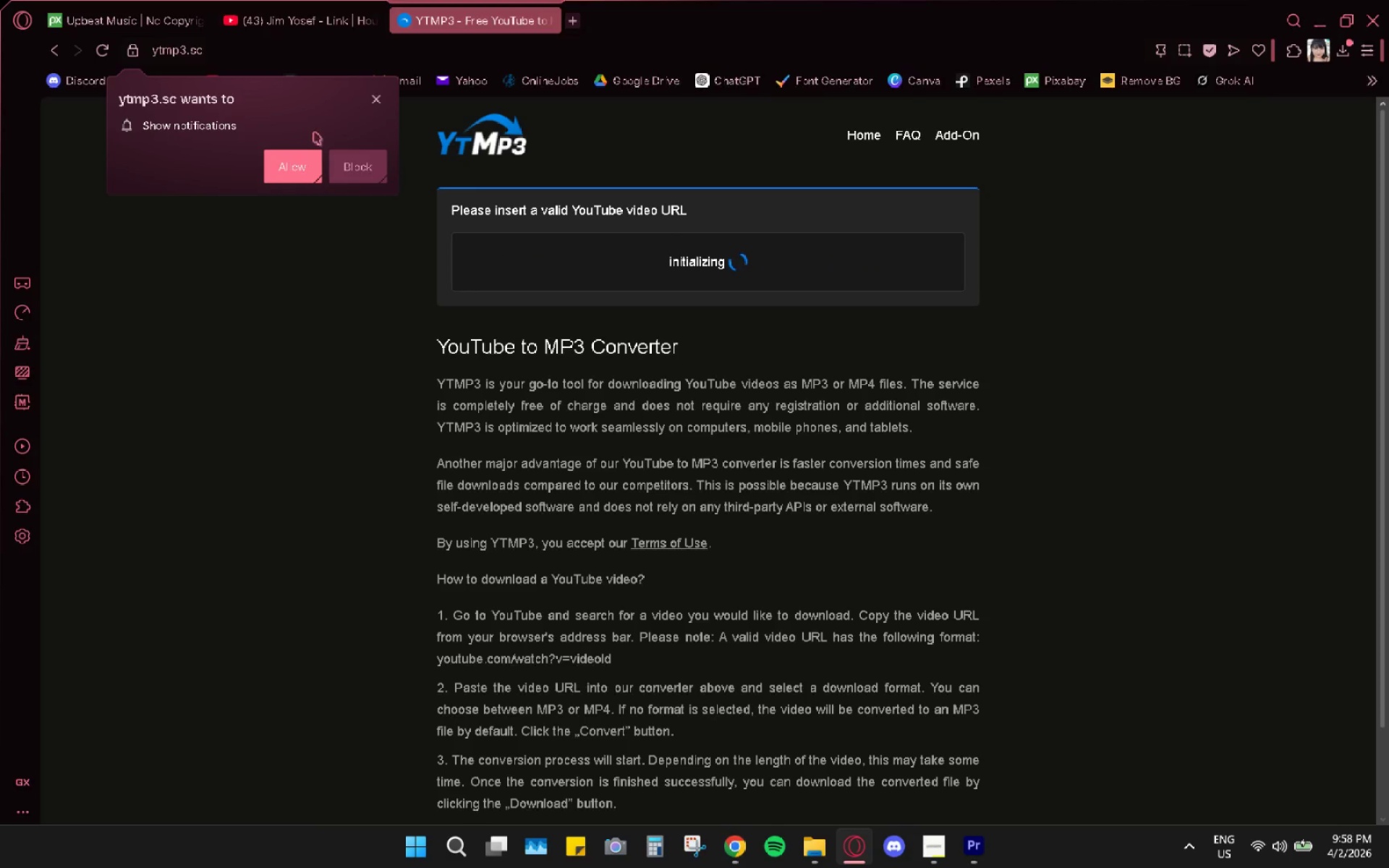 
left_click([378, 171])
 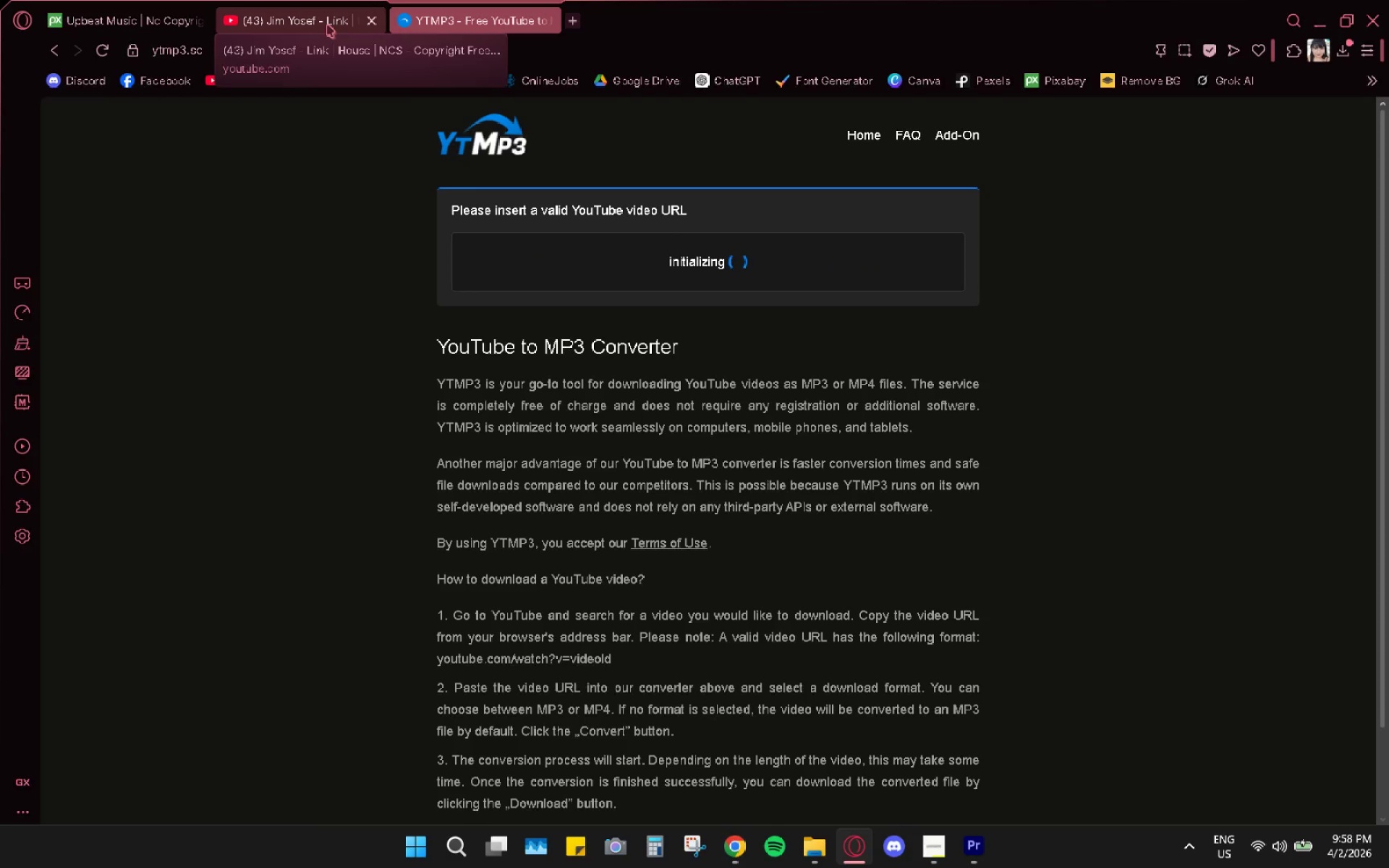 
left_click([327, 25])
 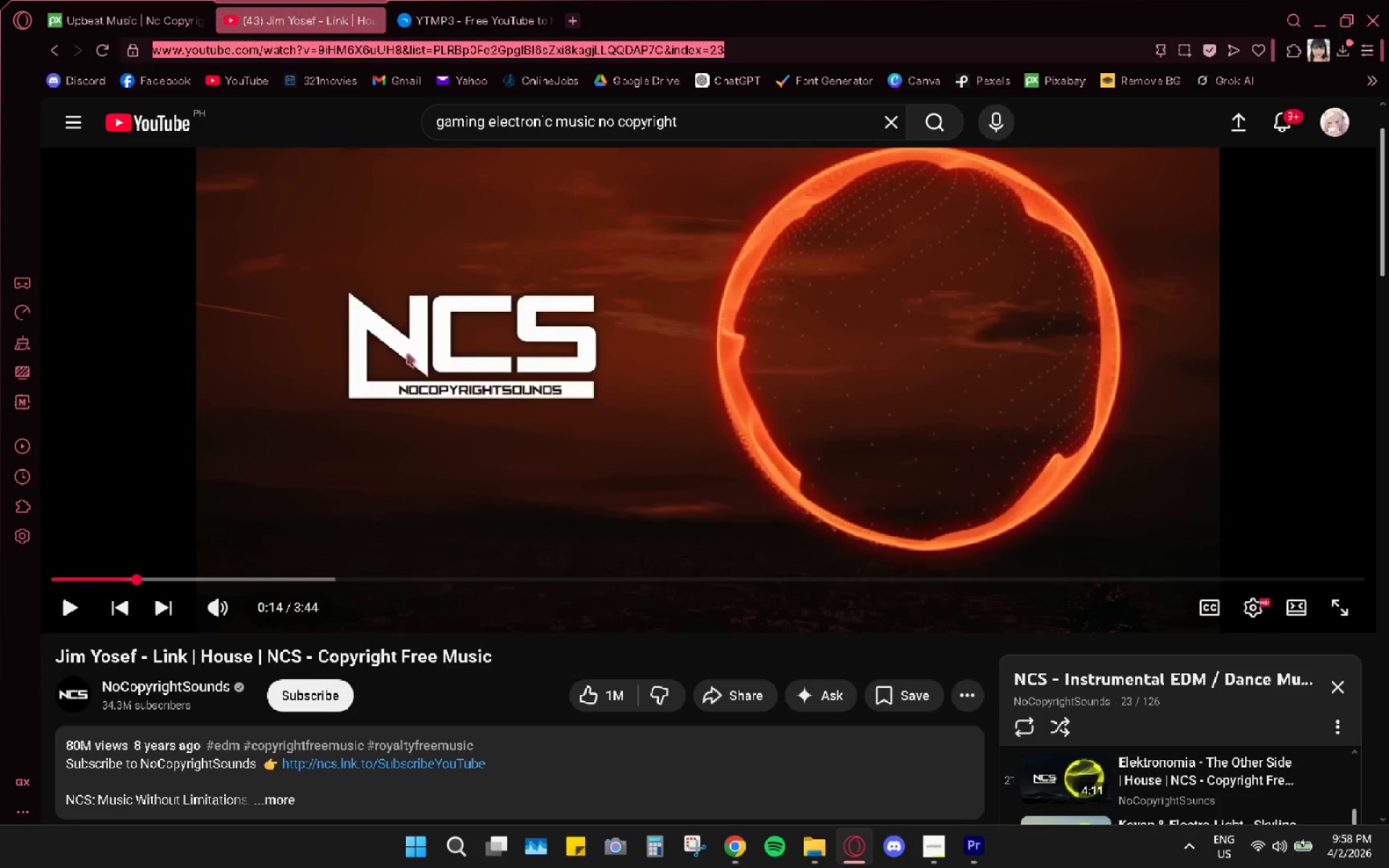 
left_click([412, 357])
 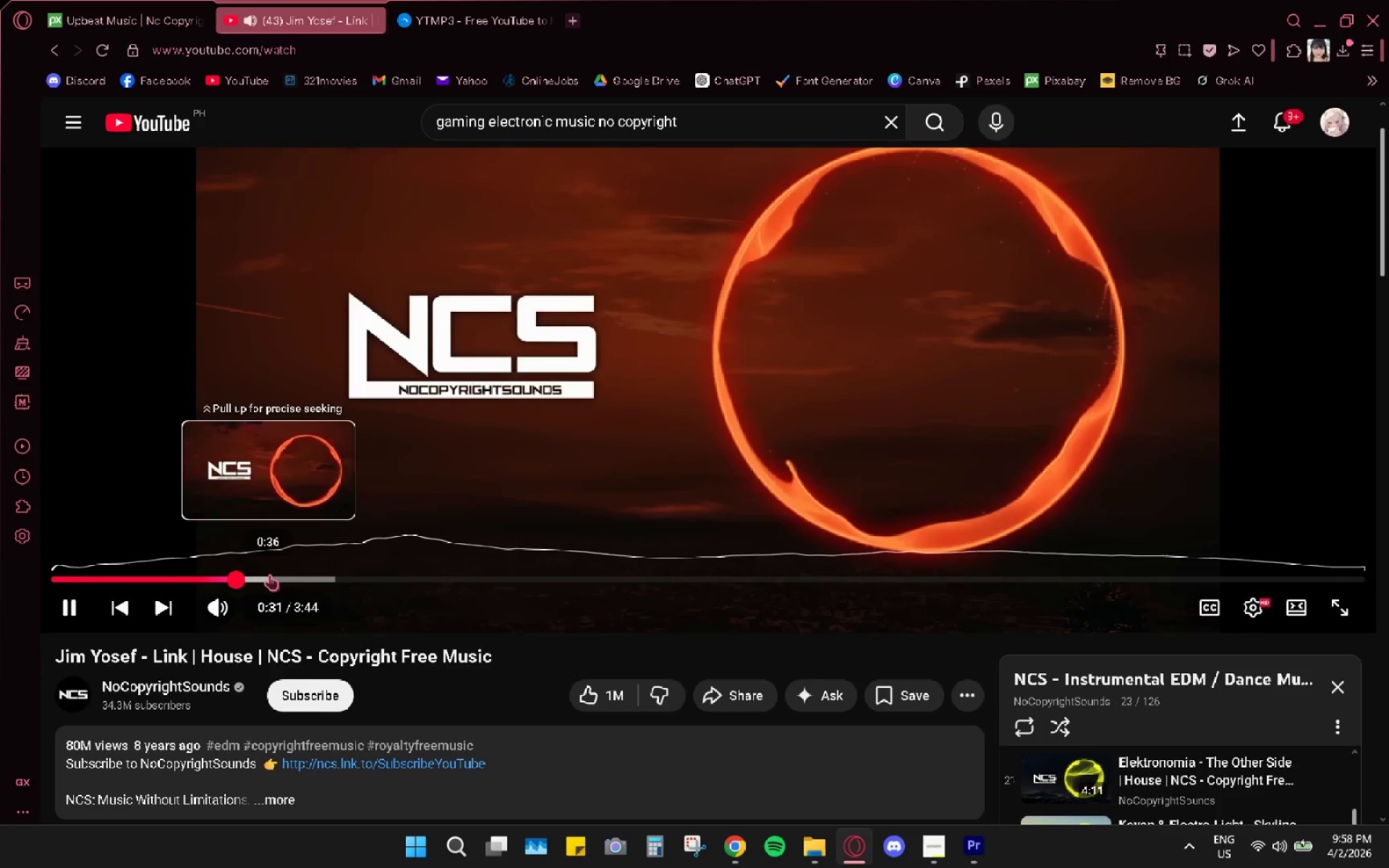 
wait(9.2)
 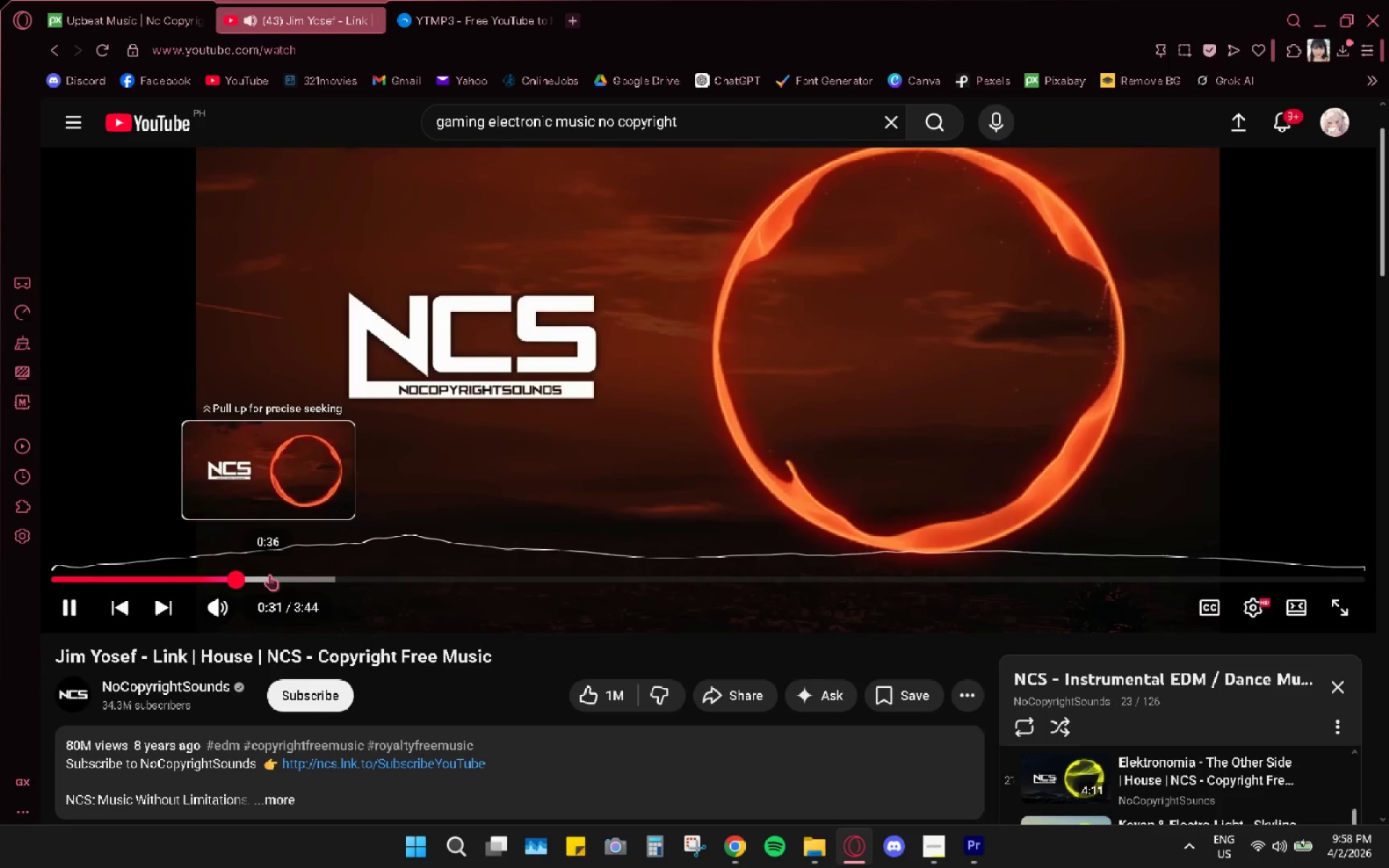 
left_click([383, 503])
 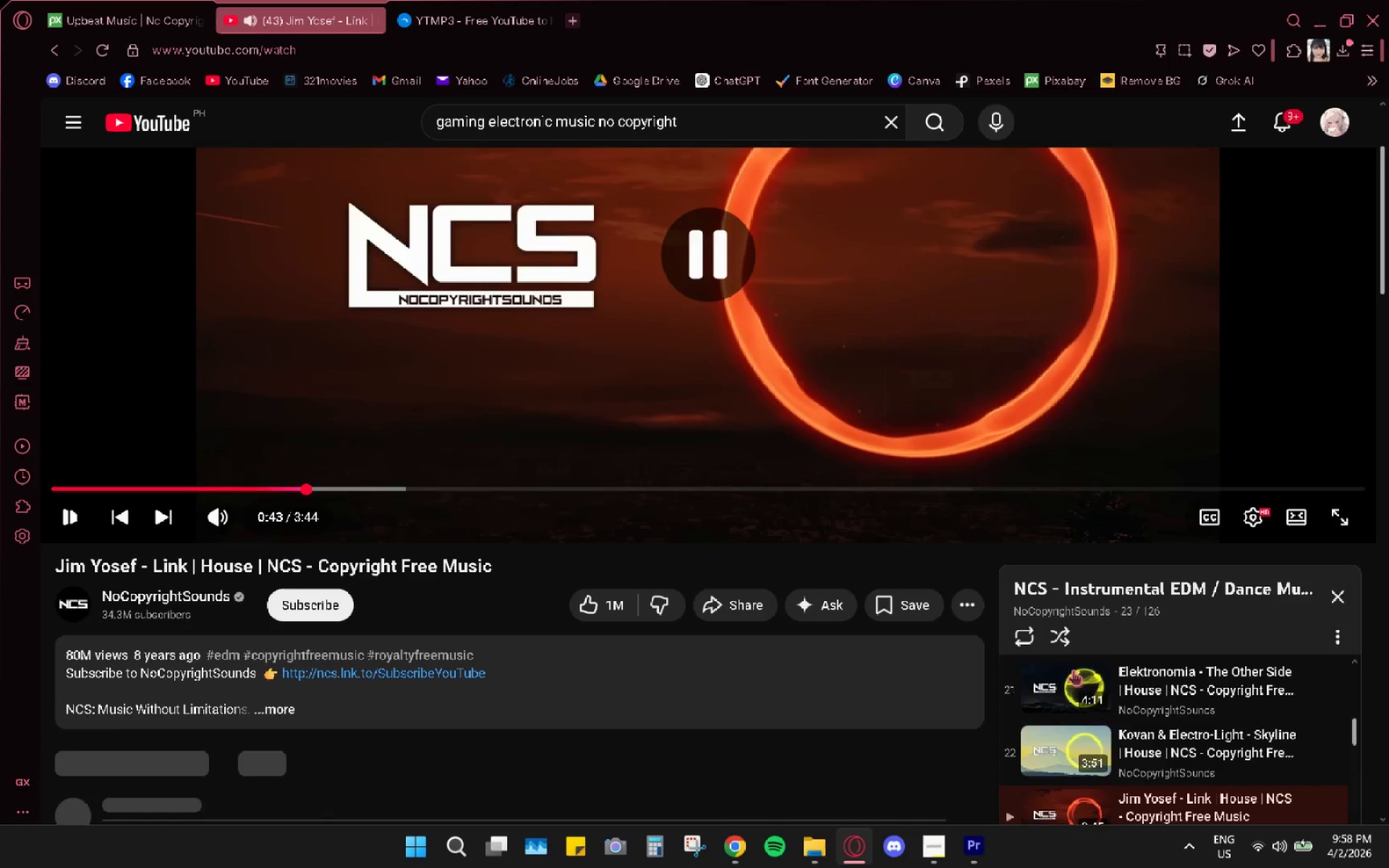 
scroll: coordinate [1108, 680], scroll_direction: down, amount: 4.0
 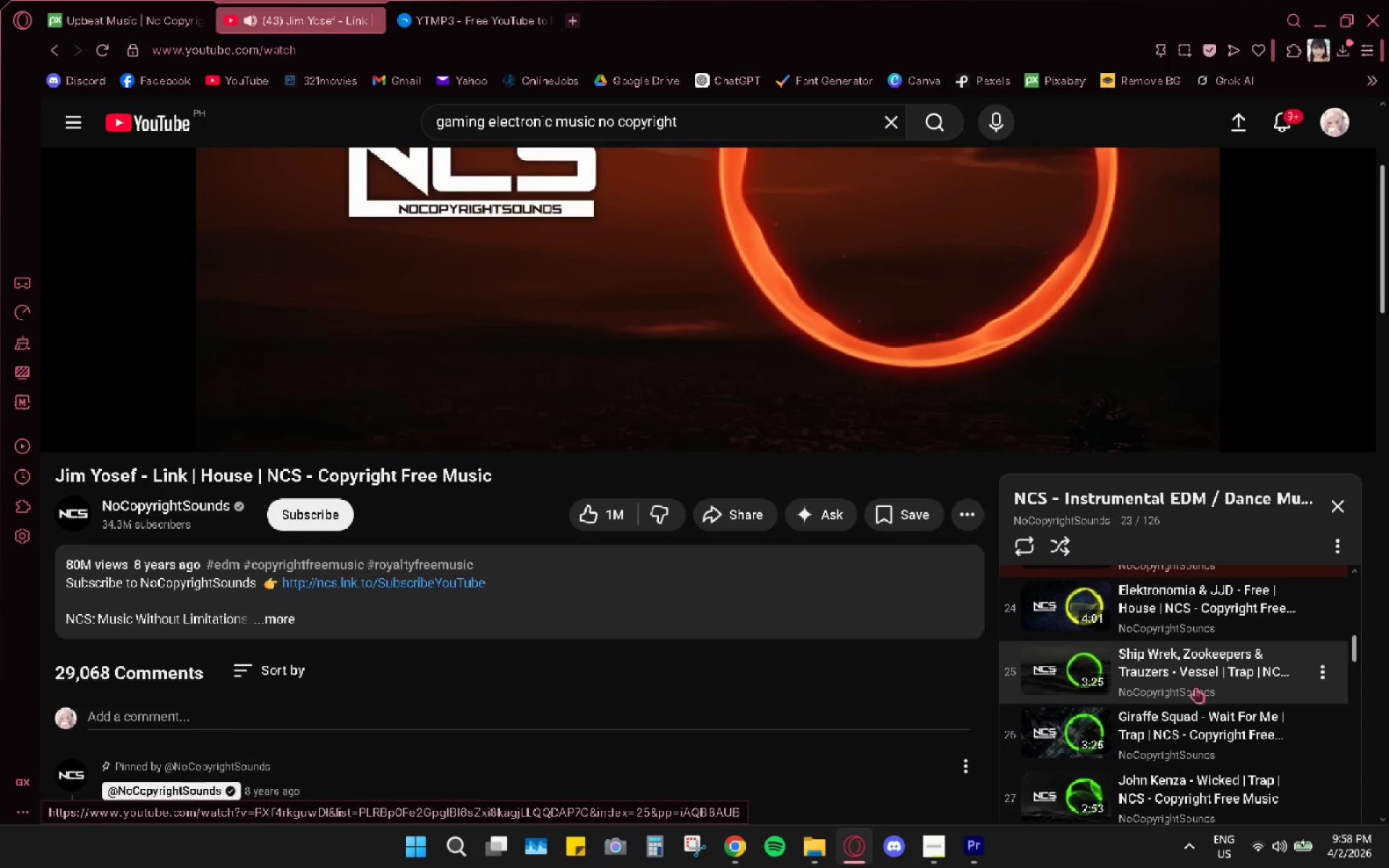 
left_click_drag(start_coordinate=[462, 1], to_coordinate=[462, 5])
 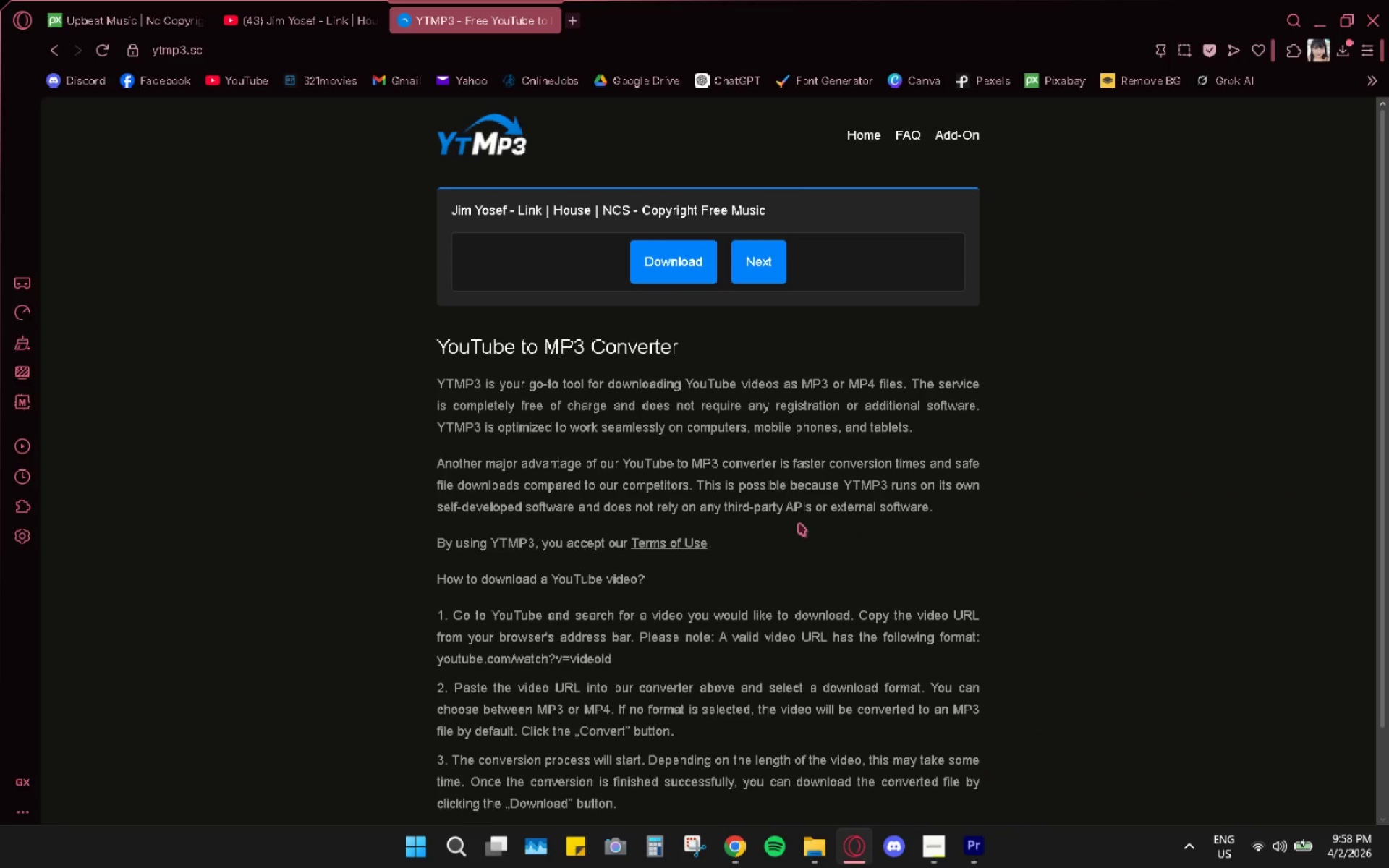 
left_click([679, 269])
 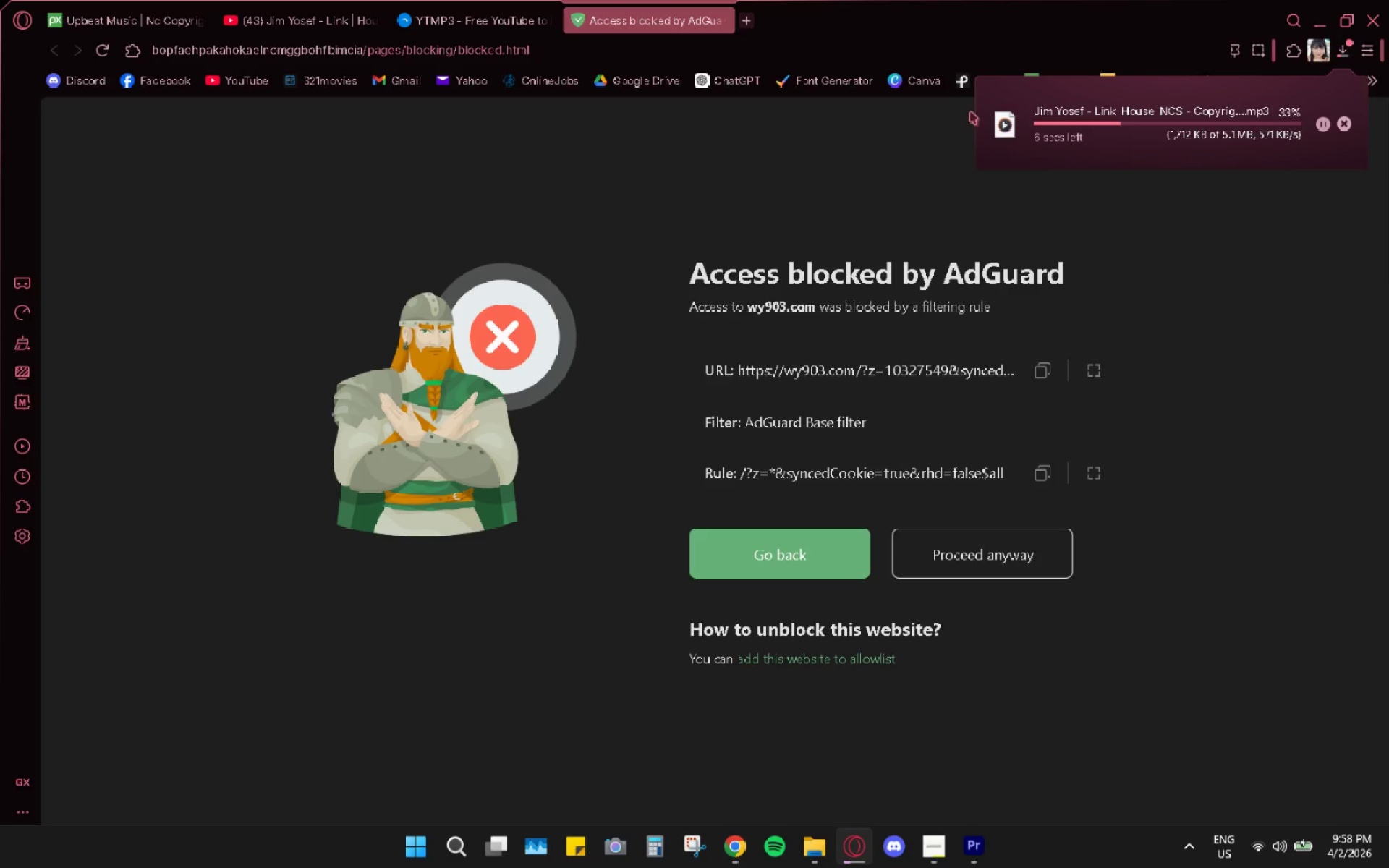 
left_click([719, 14])
 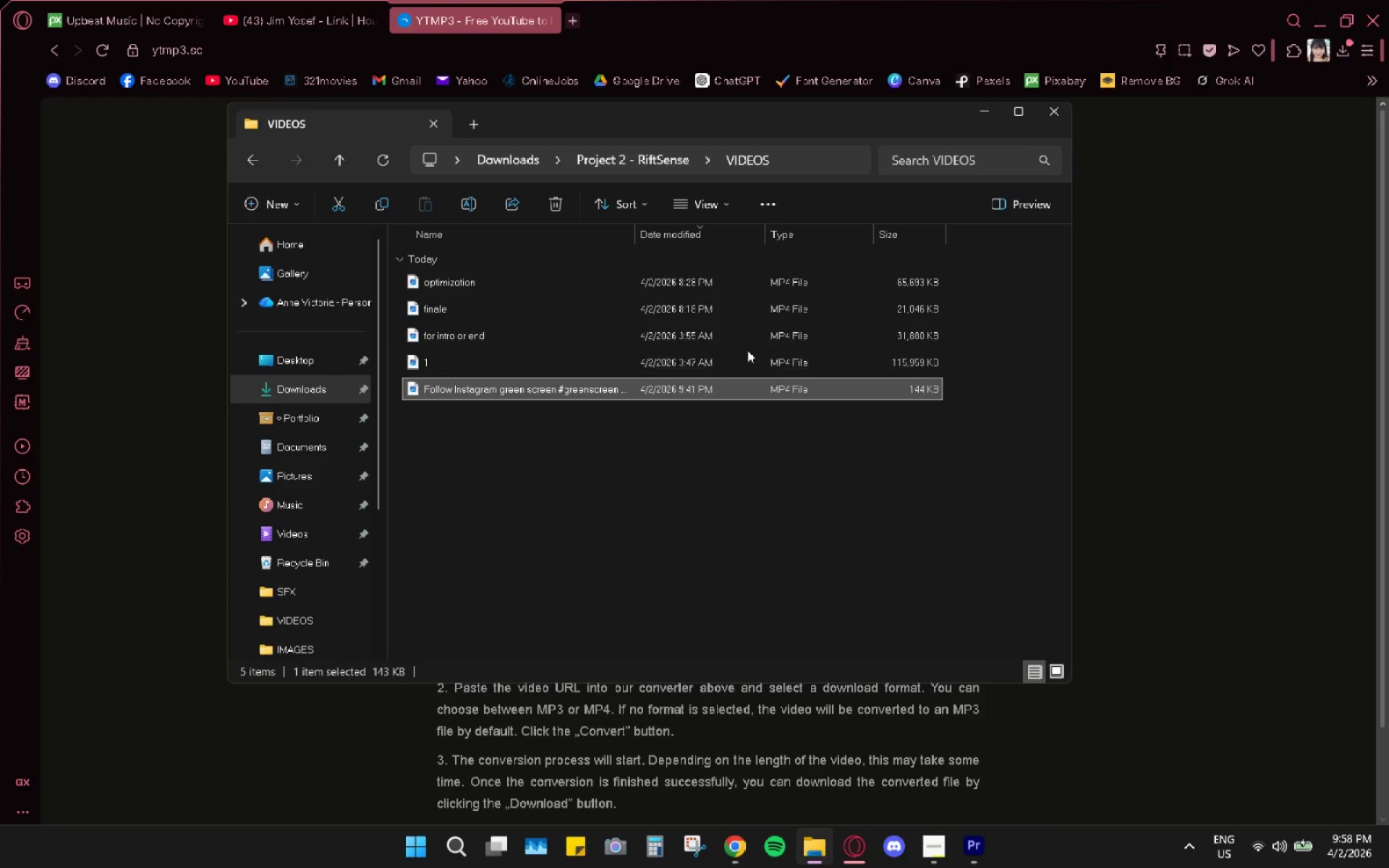 
left_click([246, 166])
 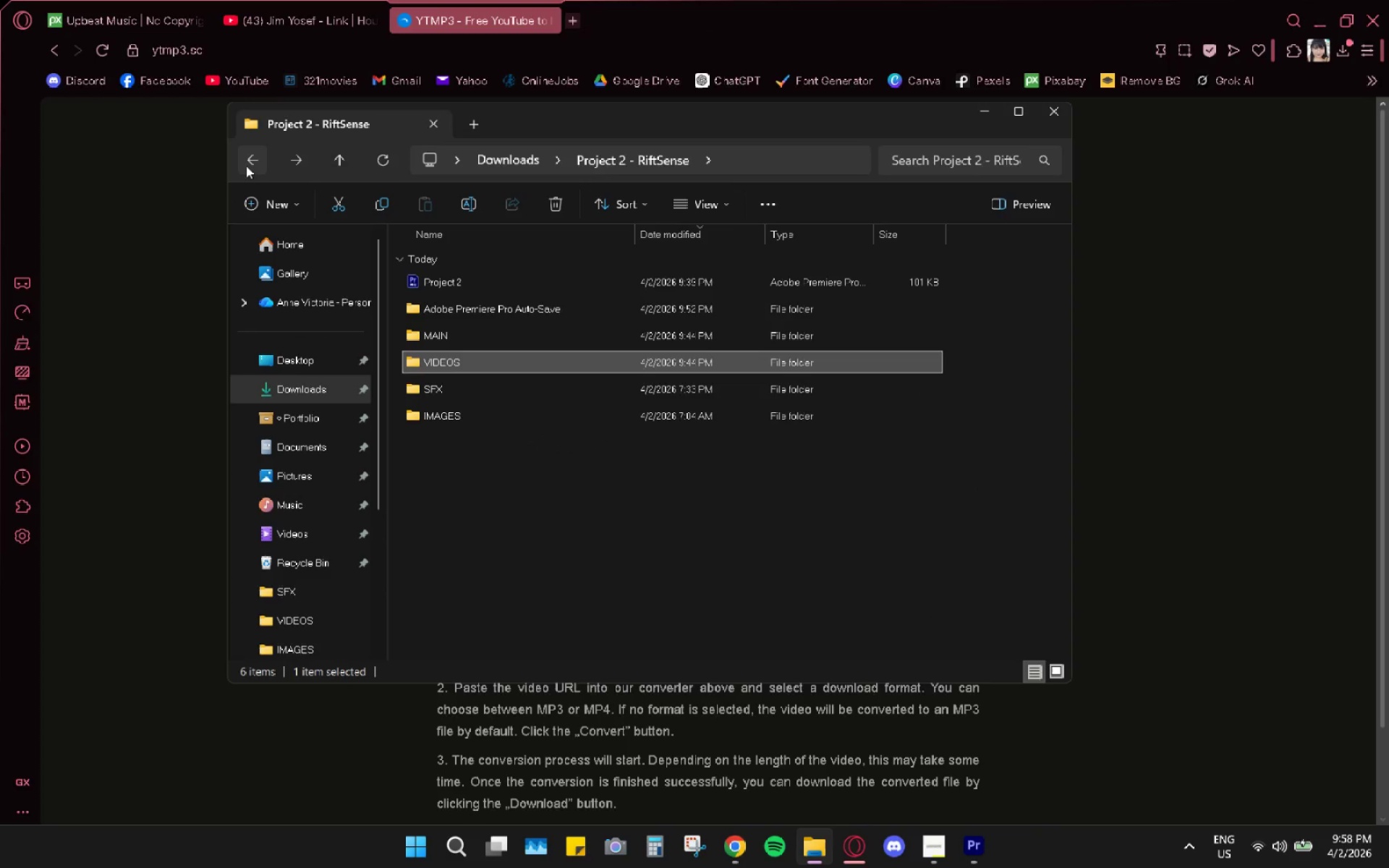 
left_click([246, 166])
 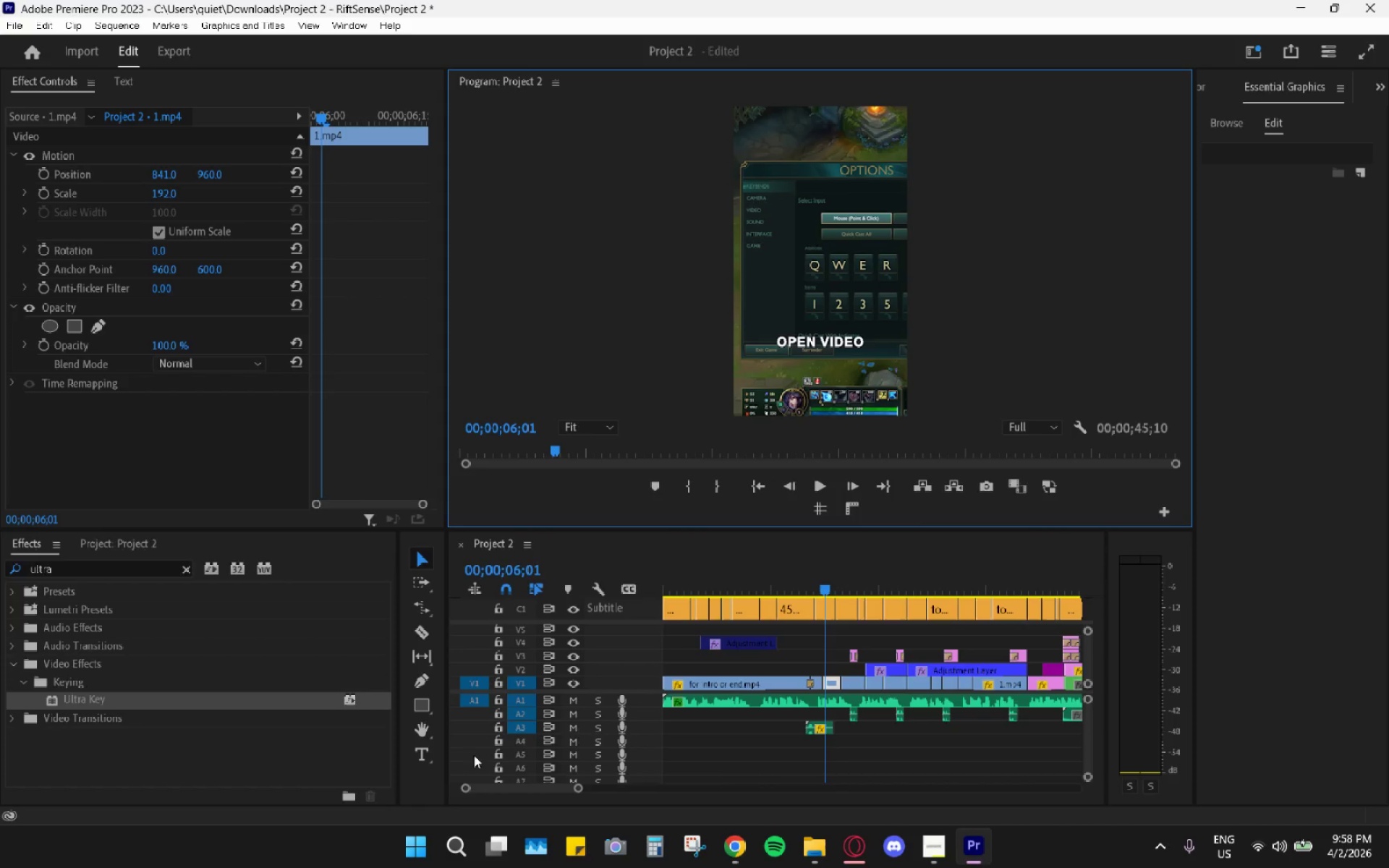 
left_click([150, 540])
 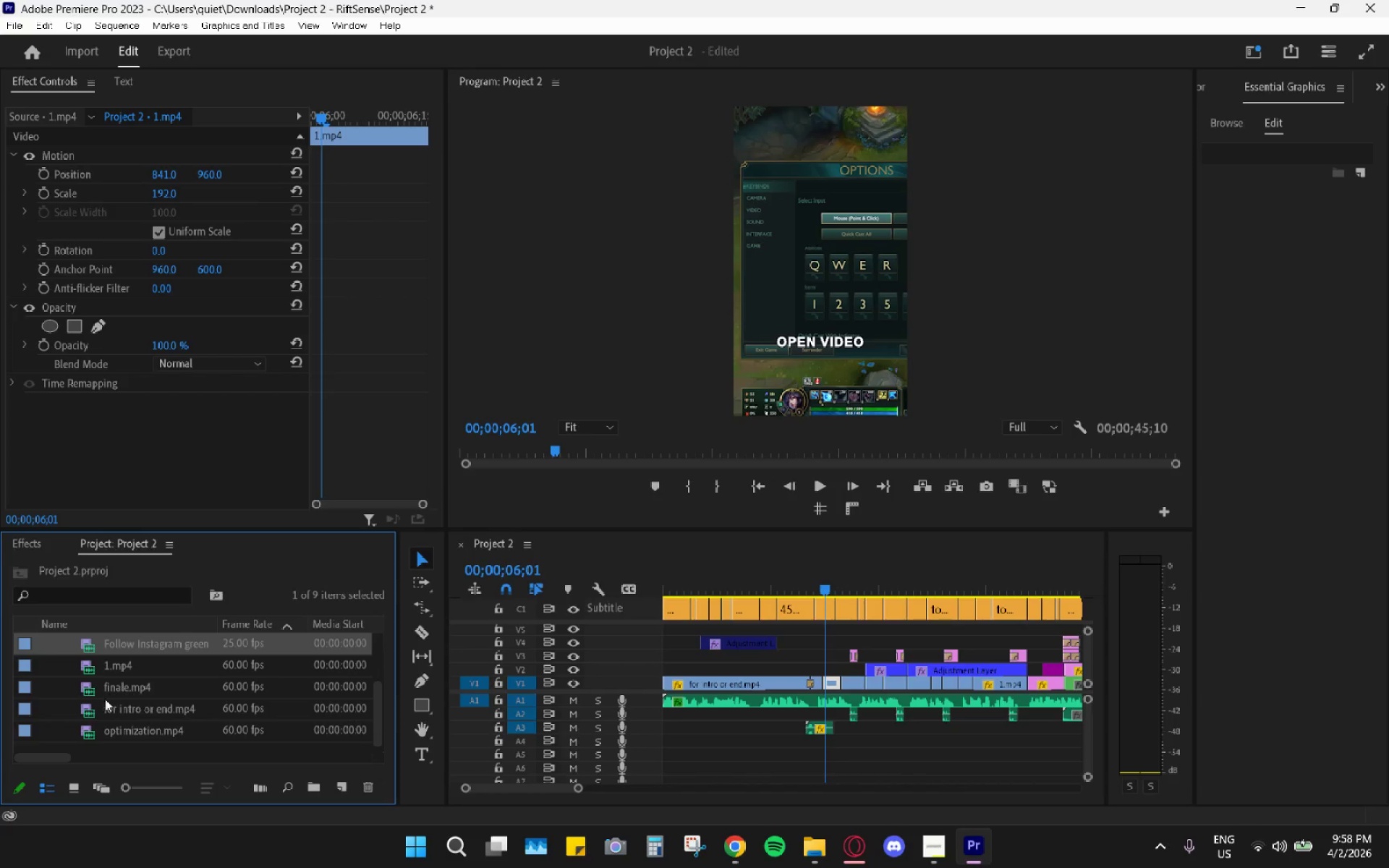 
scroll: coordinate [95, 727], scroll_direction: up, amount: 8.0
 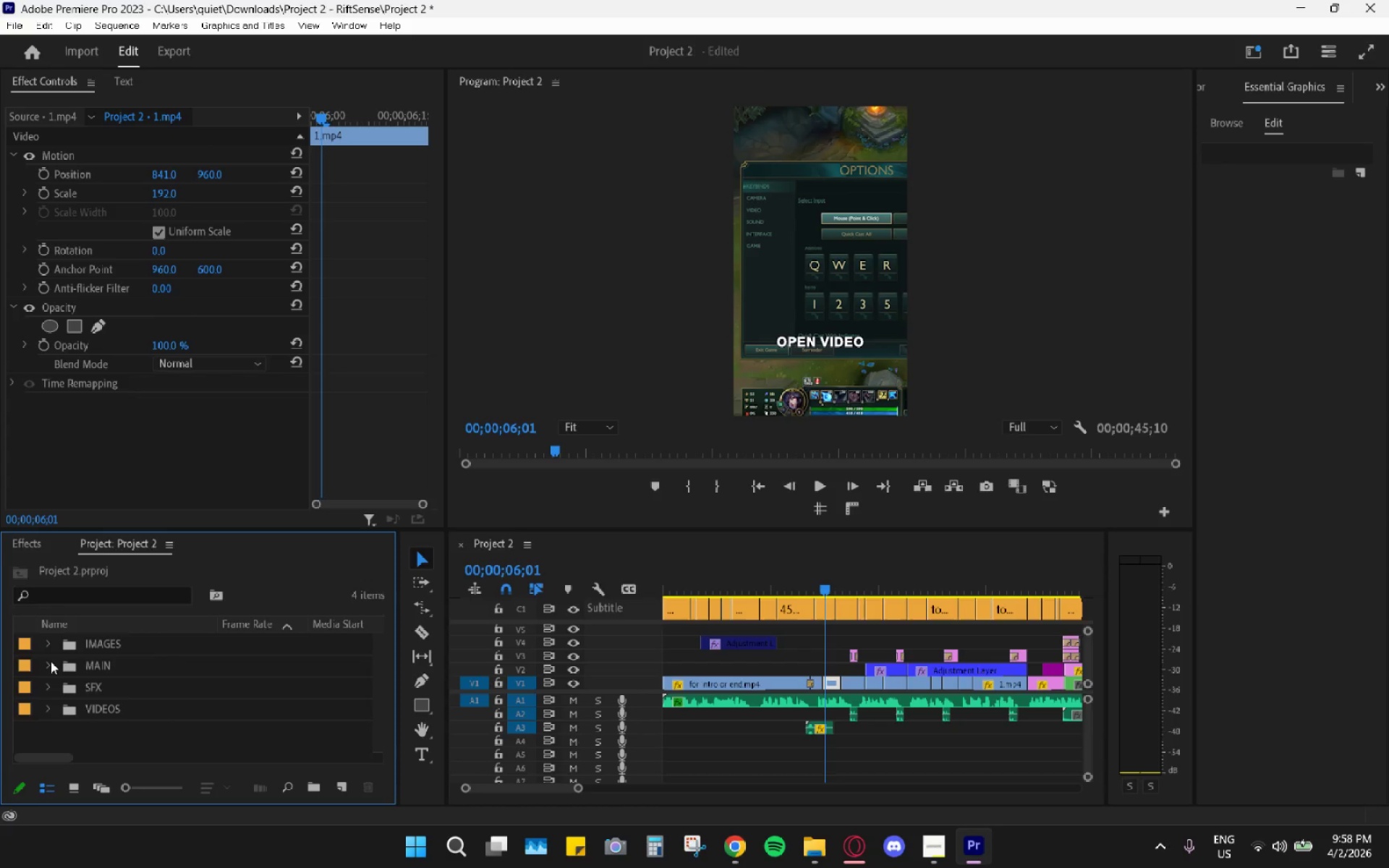 
triple_click([51, 665])
 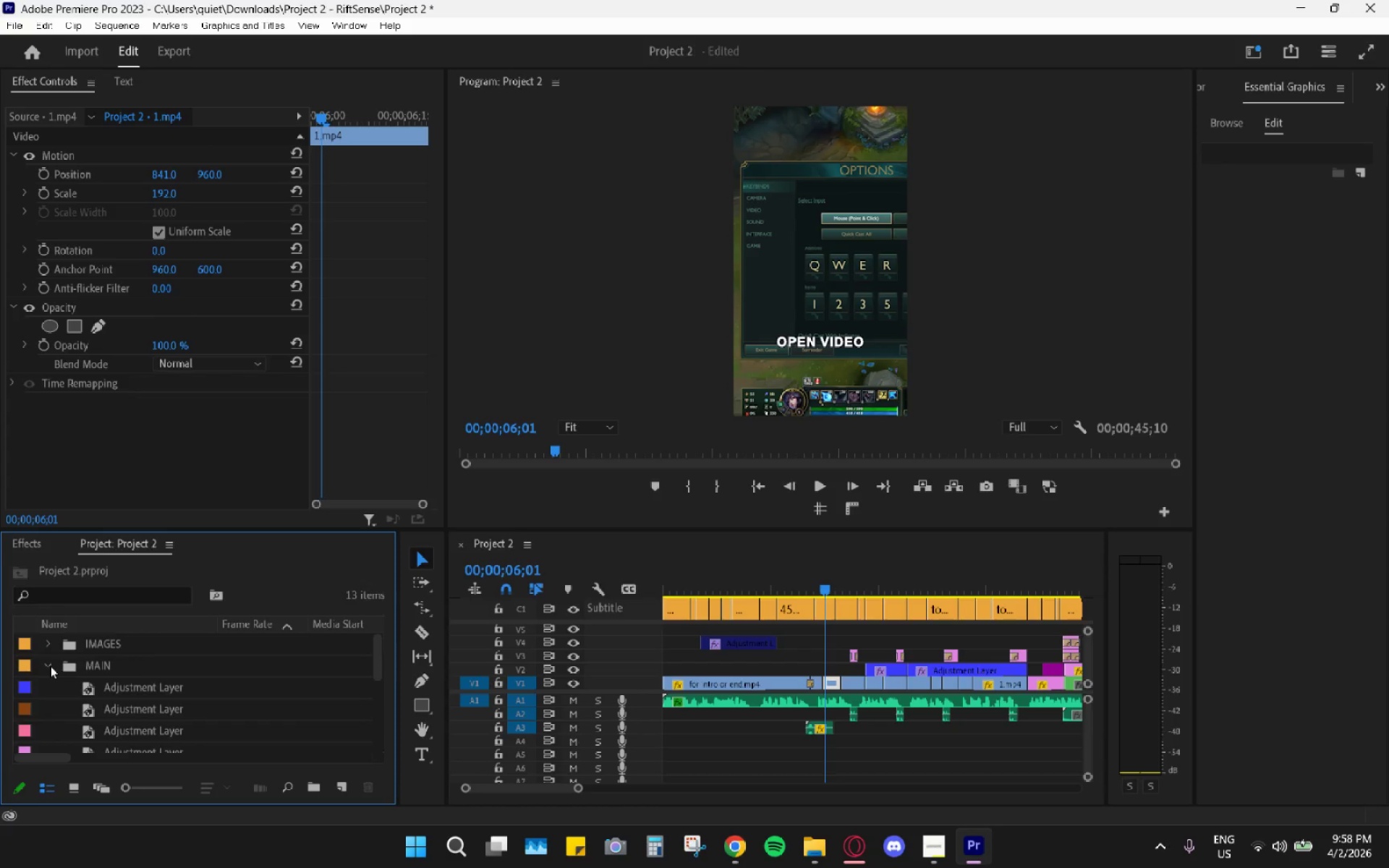 
triple_click([50, 664])
 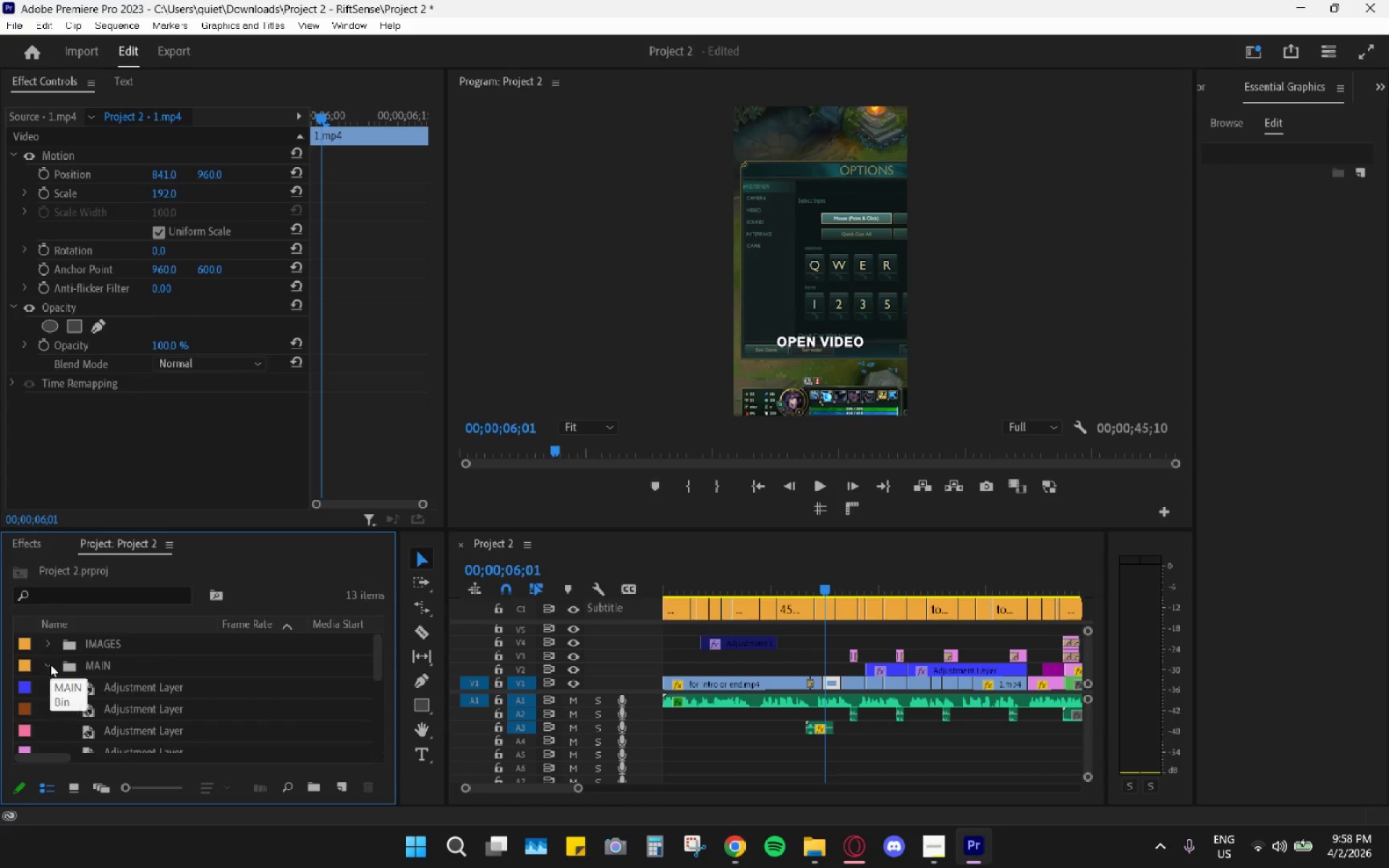 
triple_click([50, 664])
 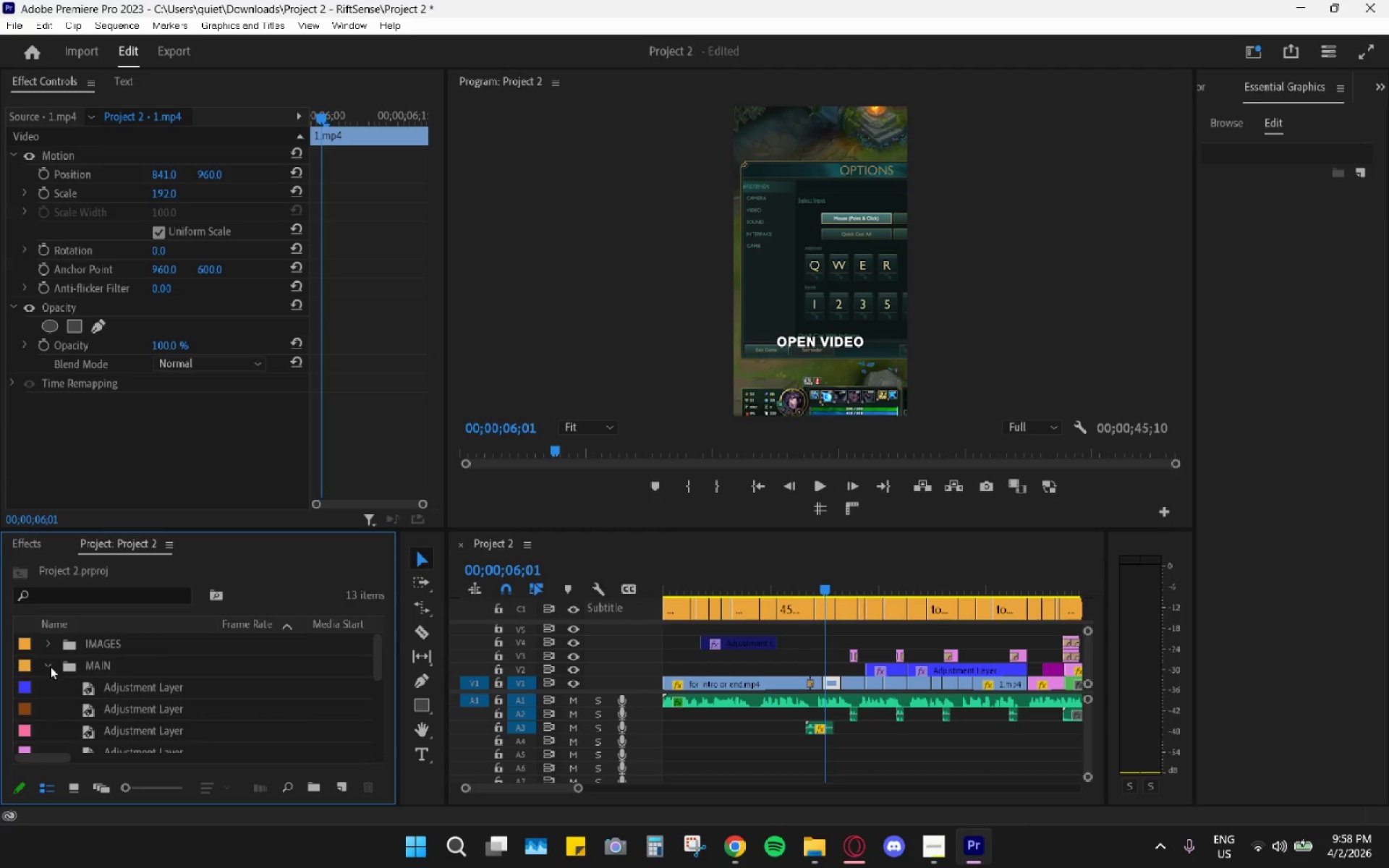 
triple_click([50, 667])
 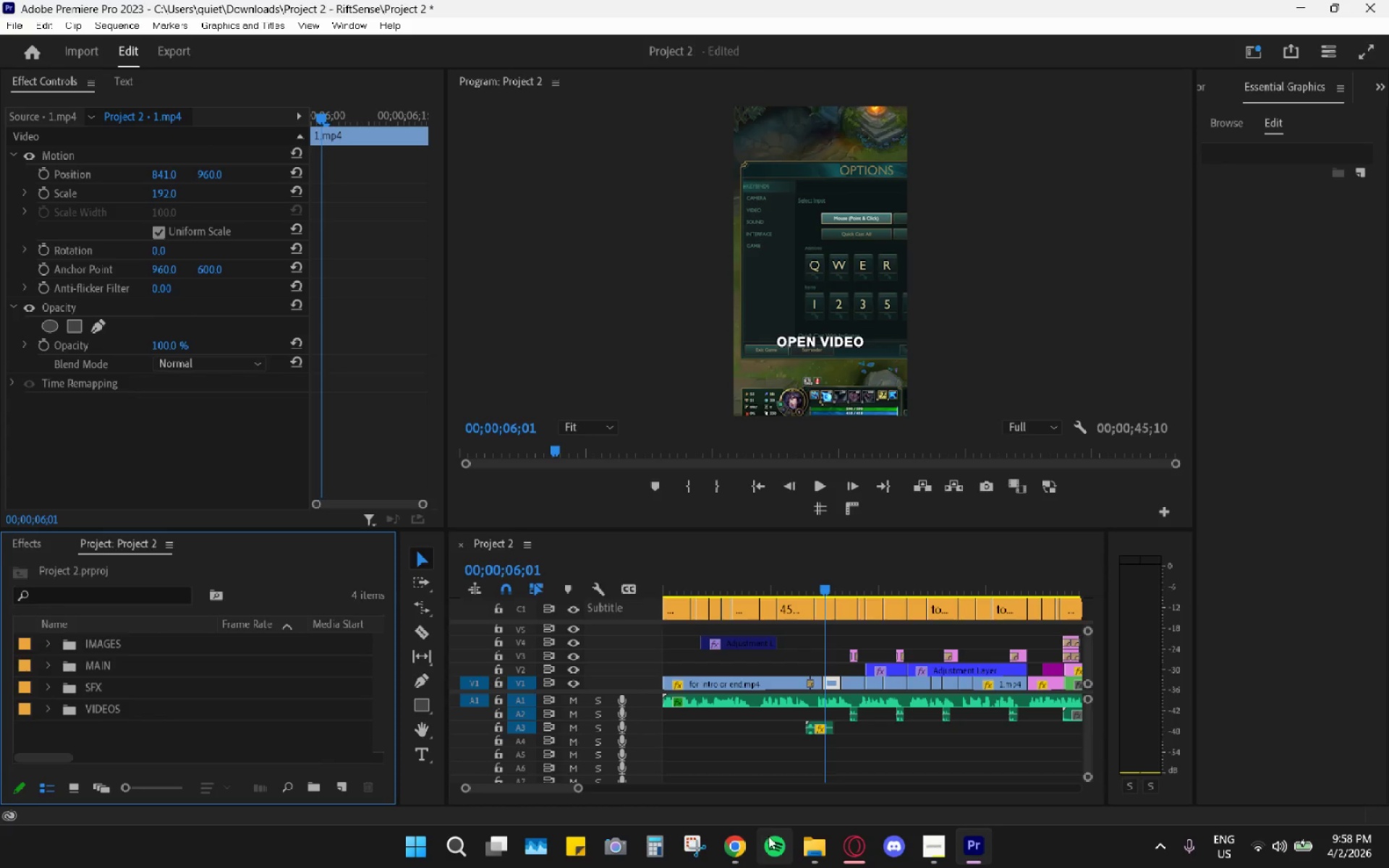 
left_click([816, 848])
 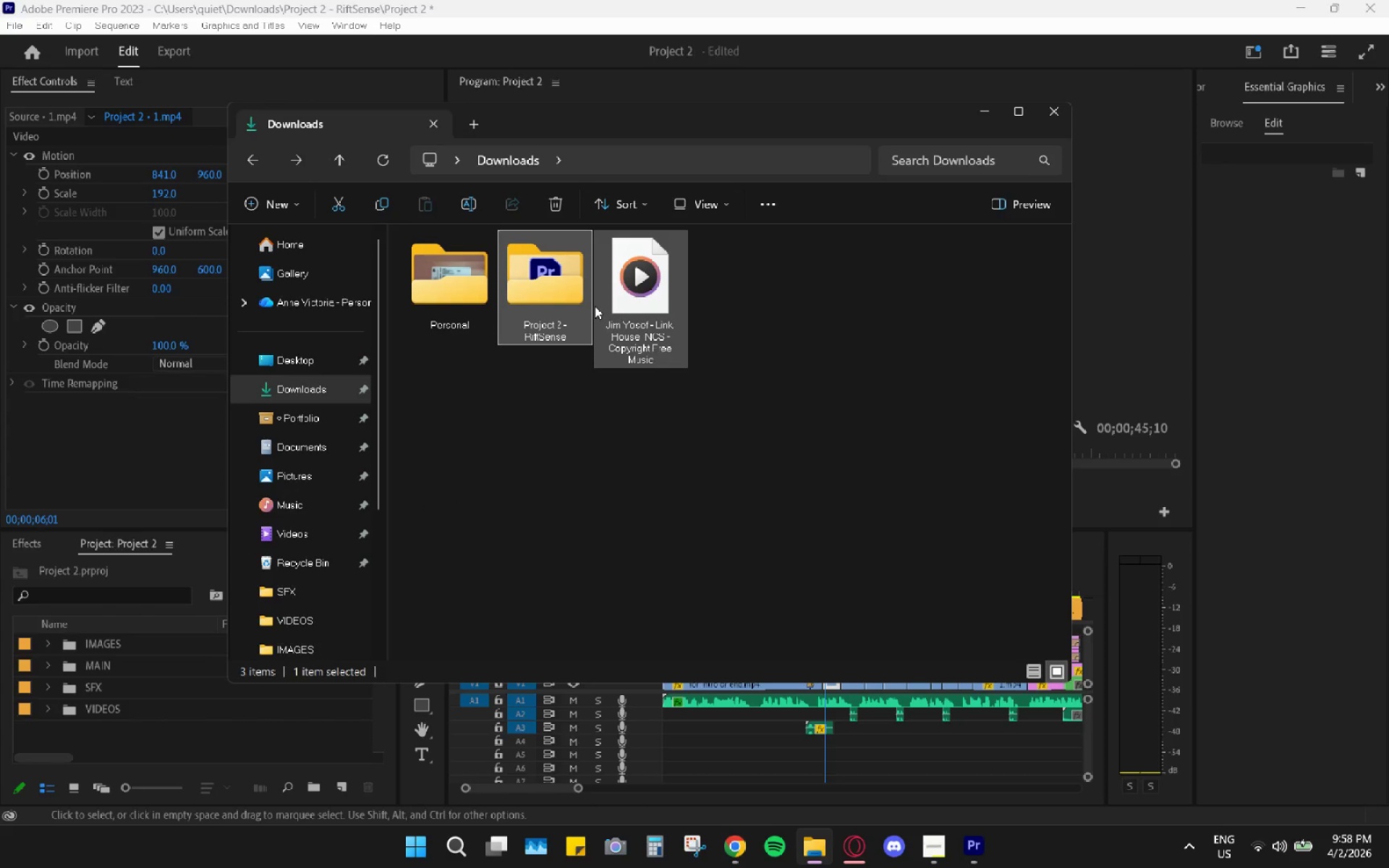 
left_click_drag(start_coordinate=[613, 300], to_coordinate=[112, 724])
 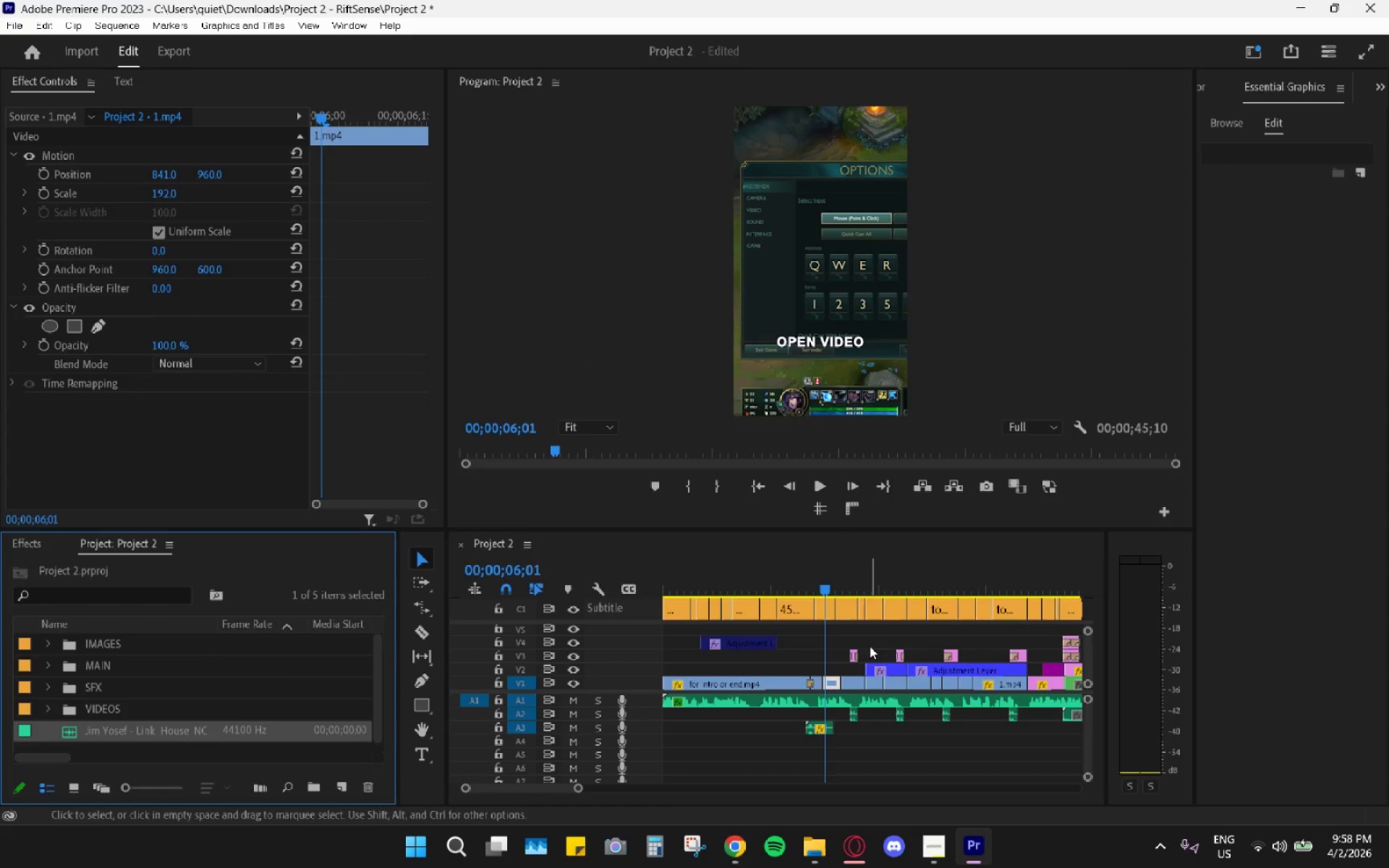 
left_click_drag(start_coordinate=[816, 723], to_coordinate=[814, 711])
 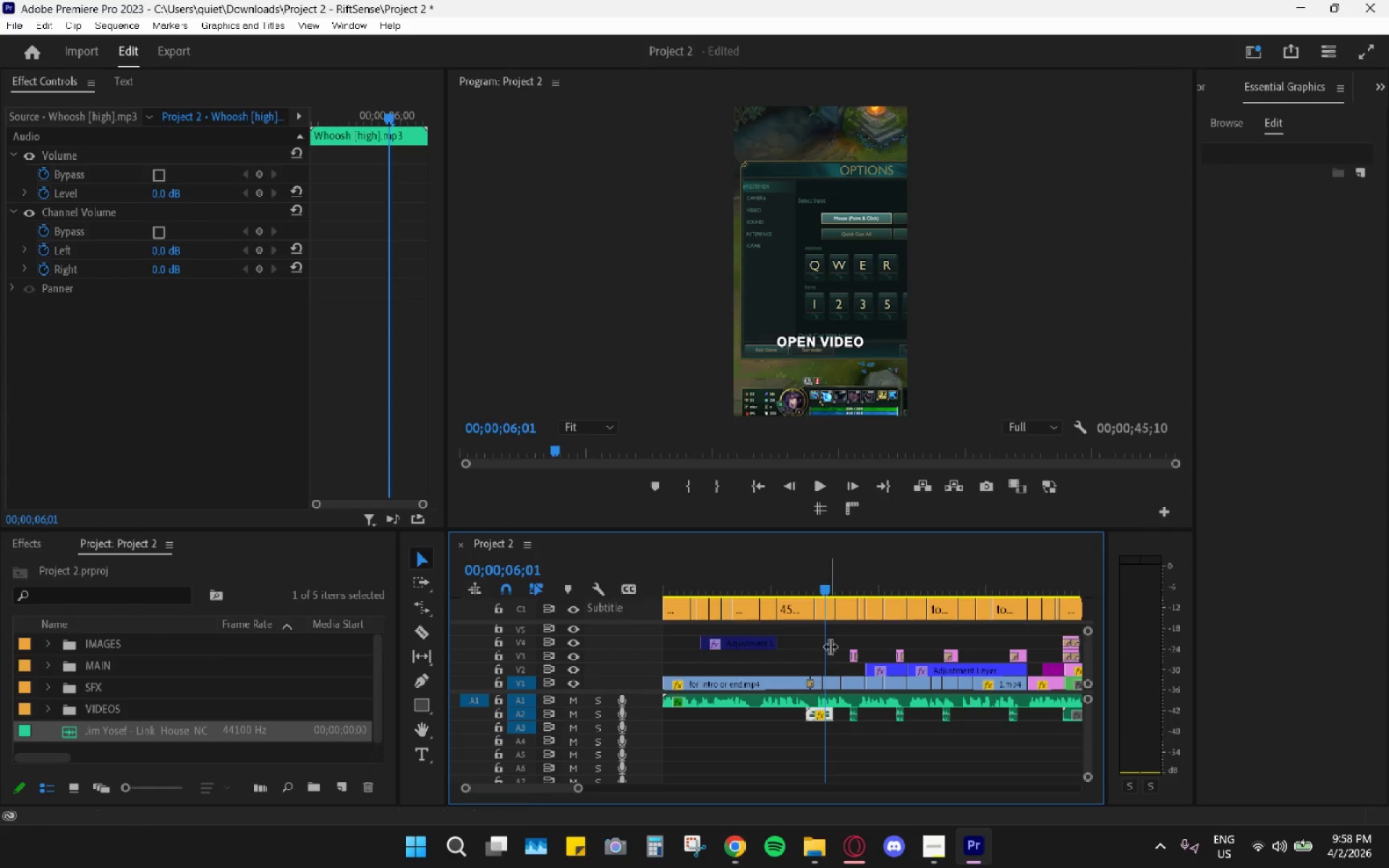 
hold_key(key=X, duration=0.94)
 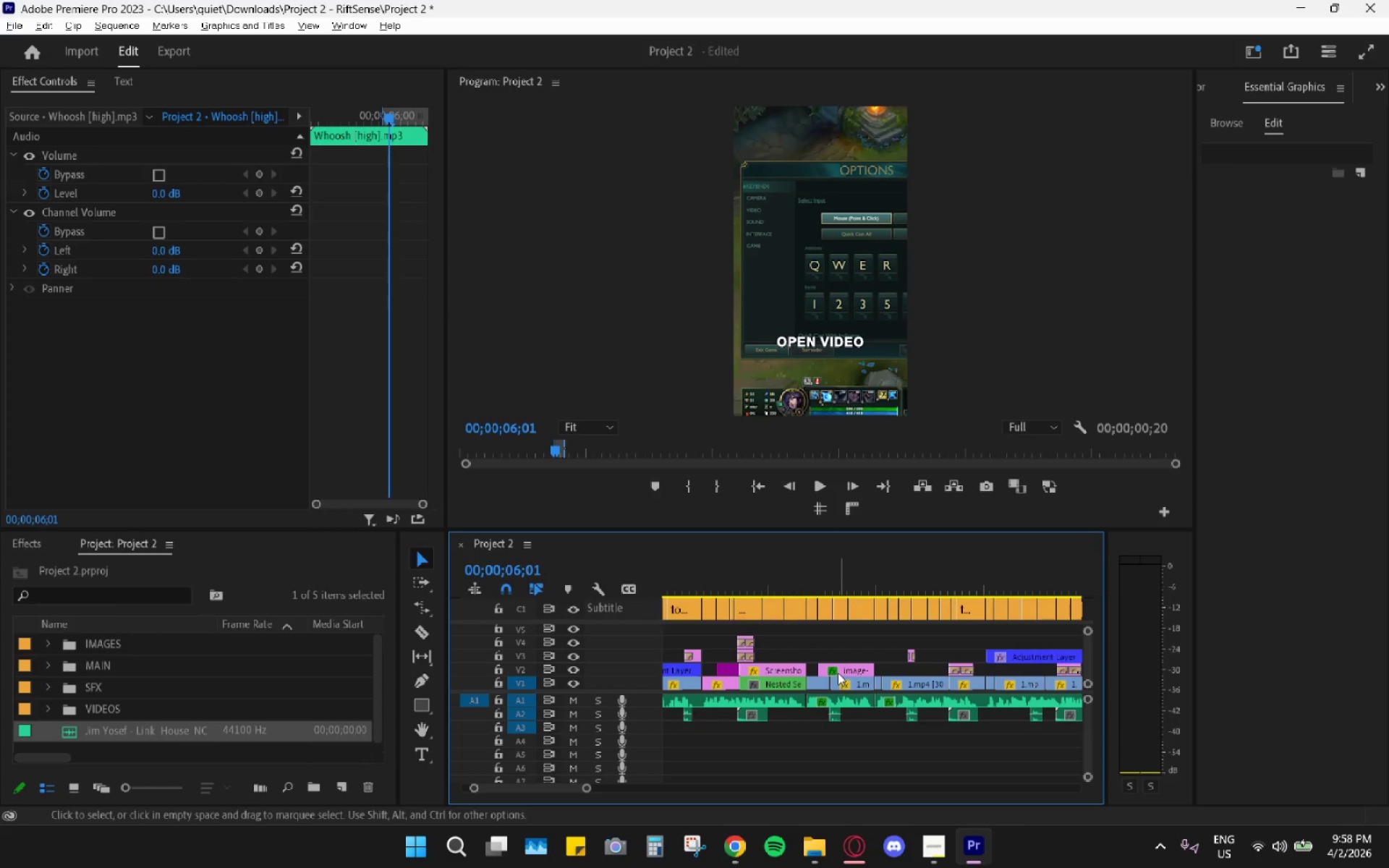 
scroll: coordinate [835, 689], scroll_direction: down, amount: 12.0
 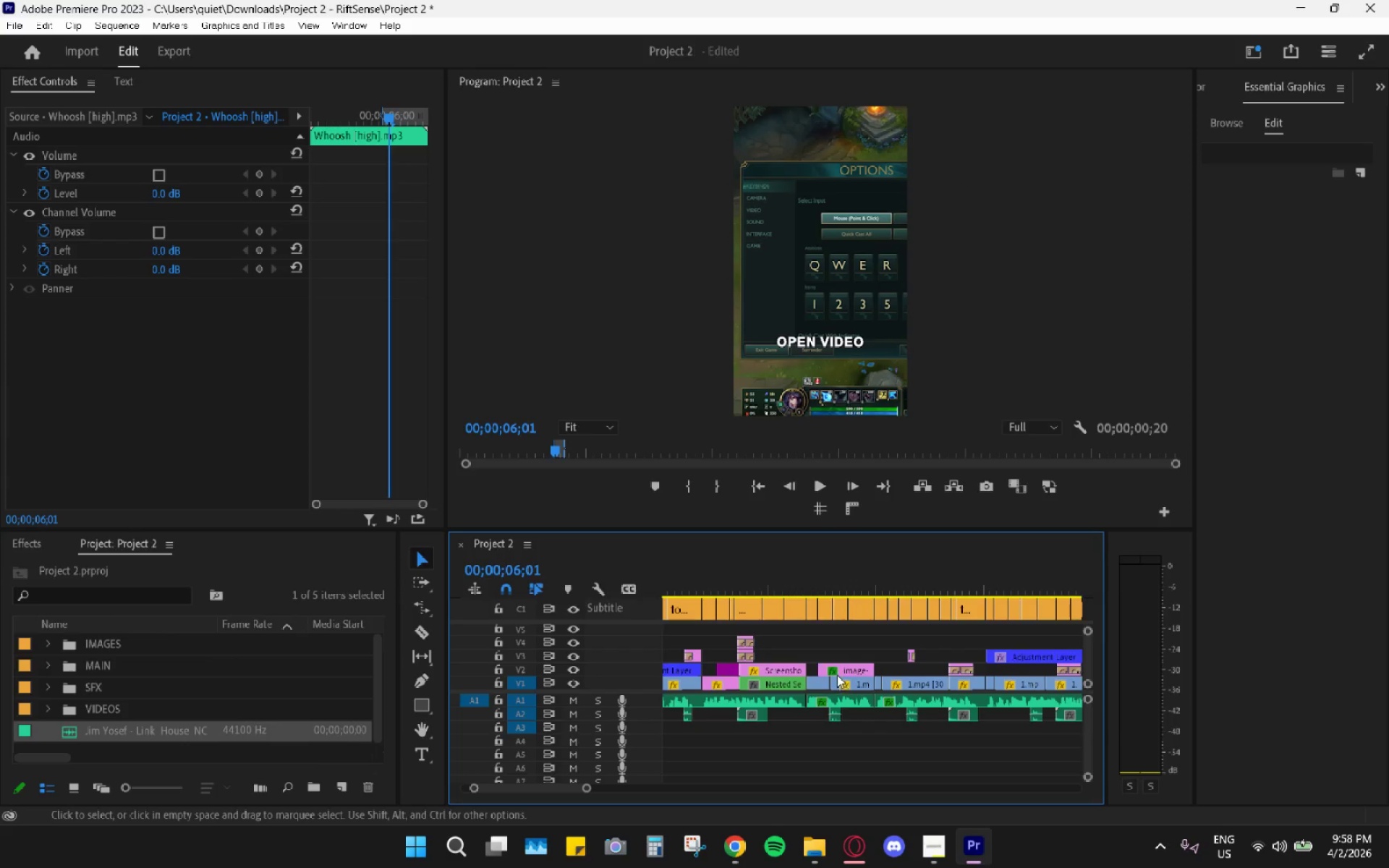 
hold_key(key=AltLeft, duration=1.09)
scroll: coordinate [839, 670], scroll_direction: down, amount: 15.0
 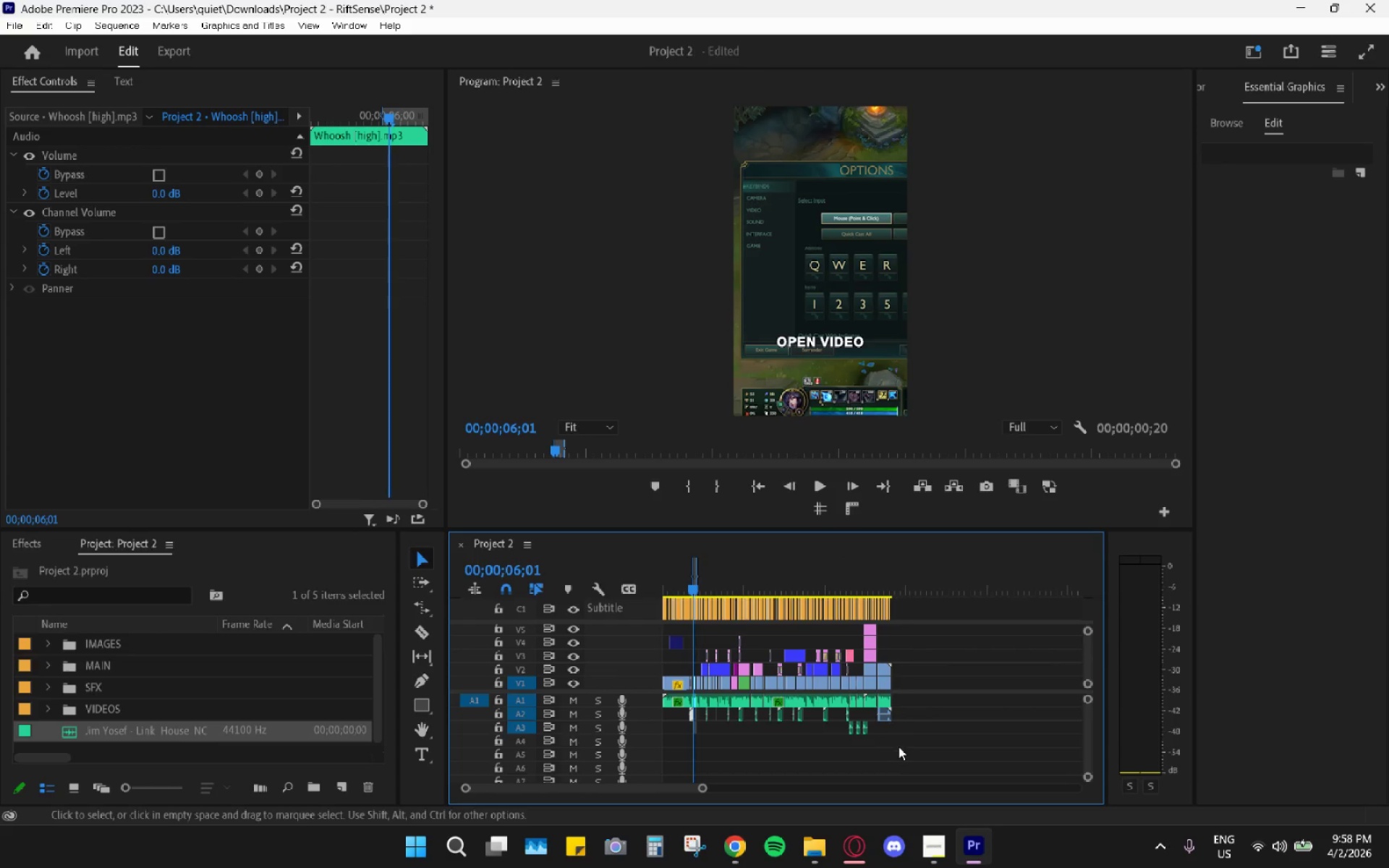 
hold_key(key=AltLeft, duration=0.92)
hold_key(key=AltLeft, duration=0.58)
scroll: coordinate [799, 747], scroll_direction: up, amount: 25.0
 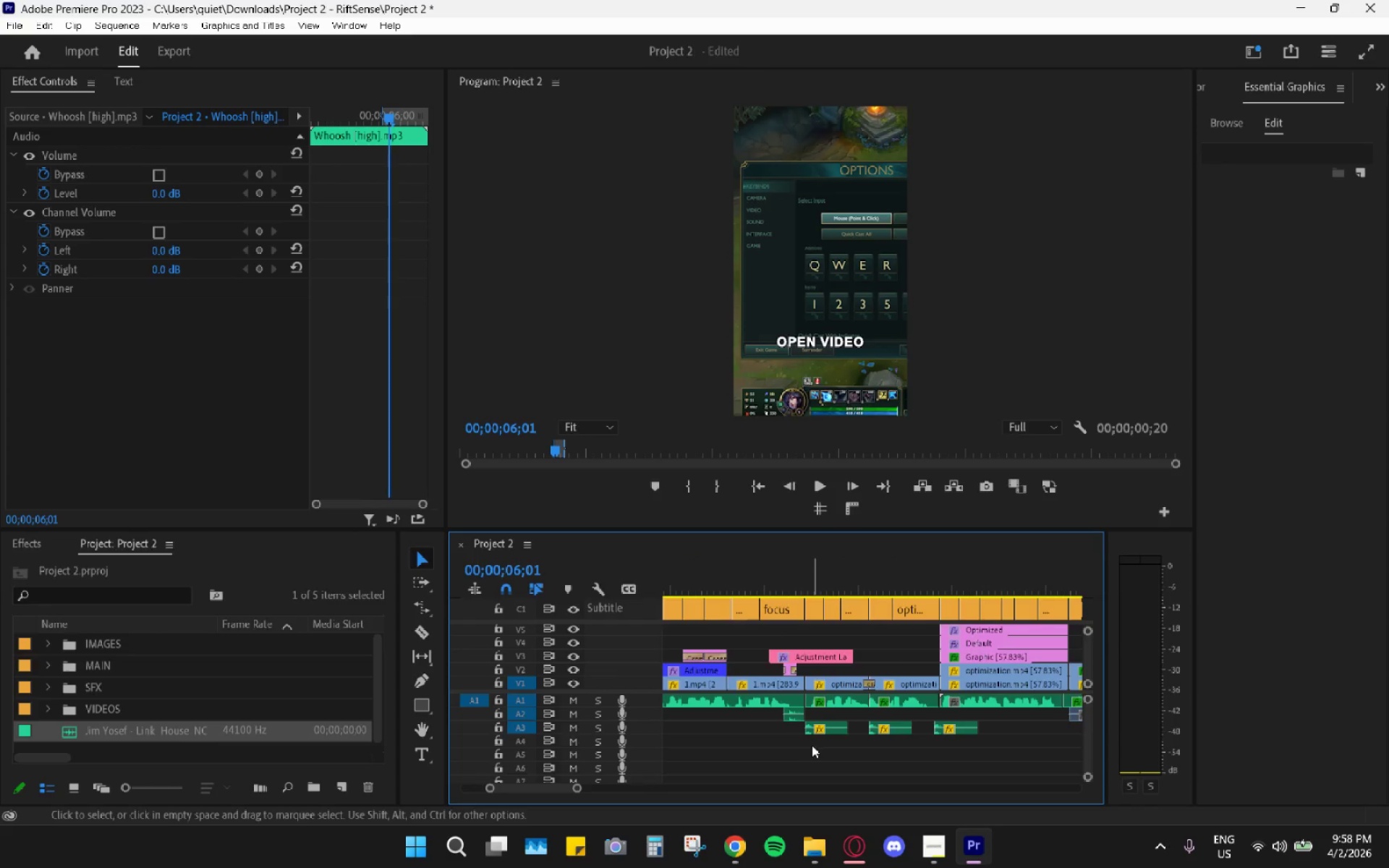 
left_click_drag(start_coordinate=[815, 754], to_coordinate=[940, 717])
 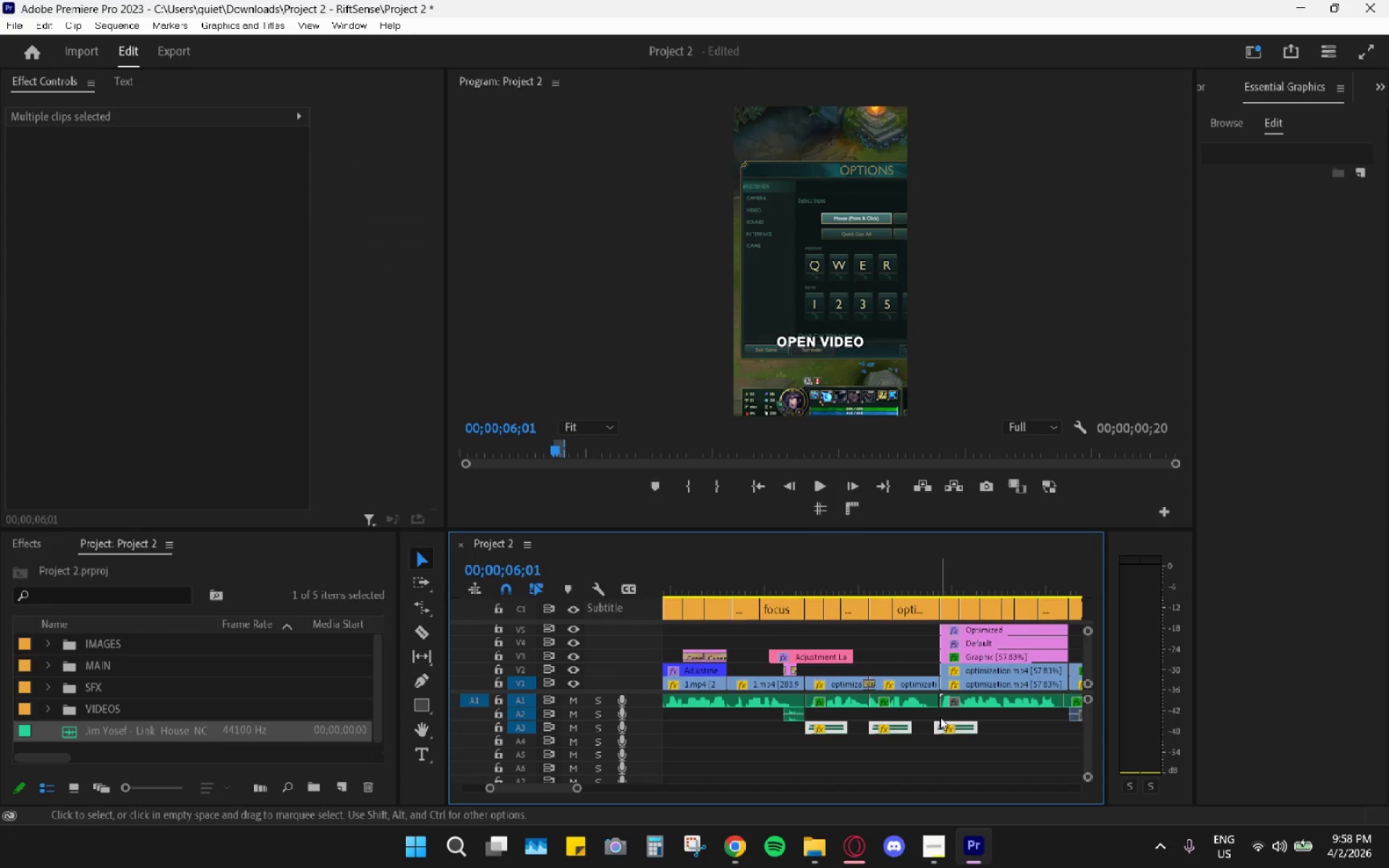 
left_click_drag(start_coordinate=[940, 717], to_coordinate=[941, 724])
 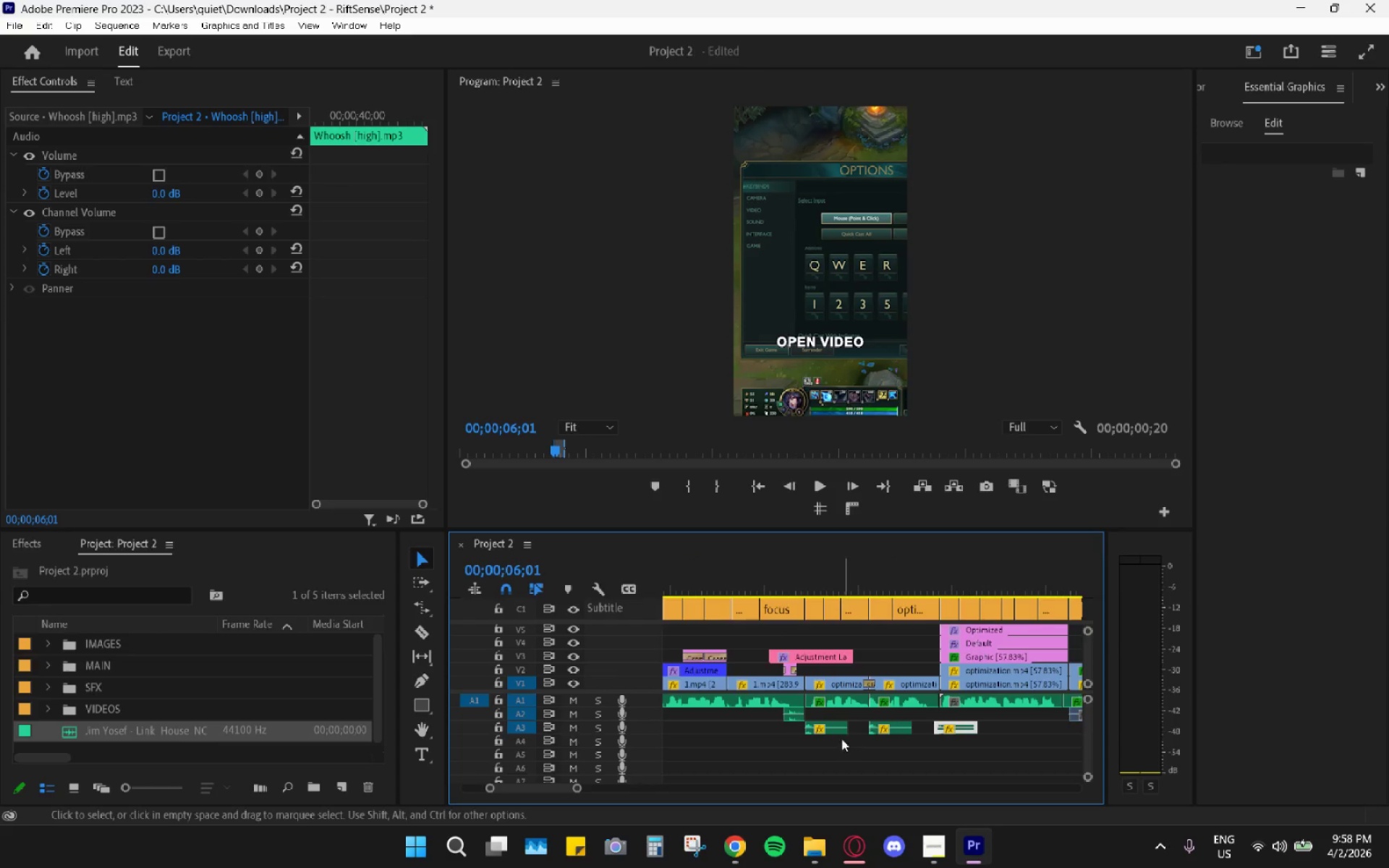 
left_click_drag(start_coordinate=[820, 752], to_coordinate=[955, 725])
 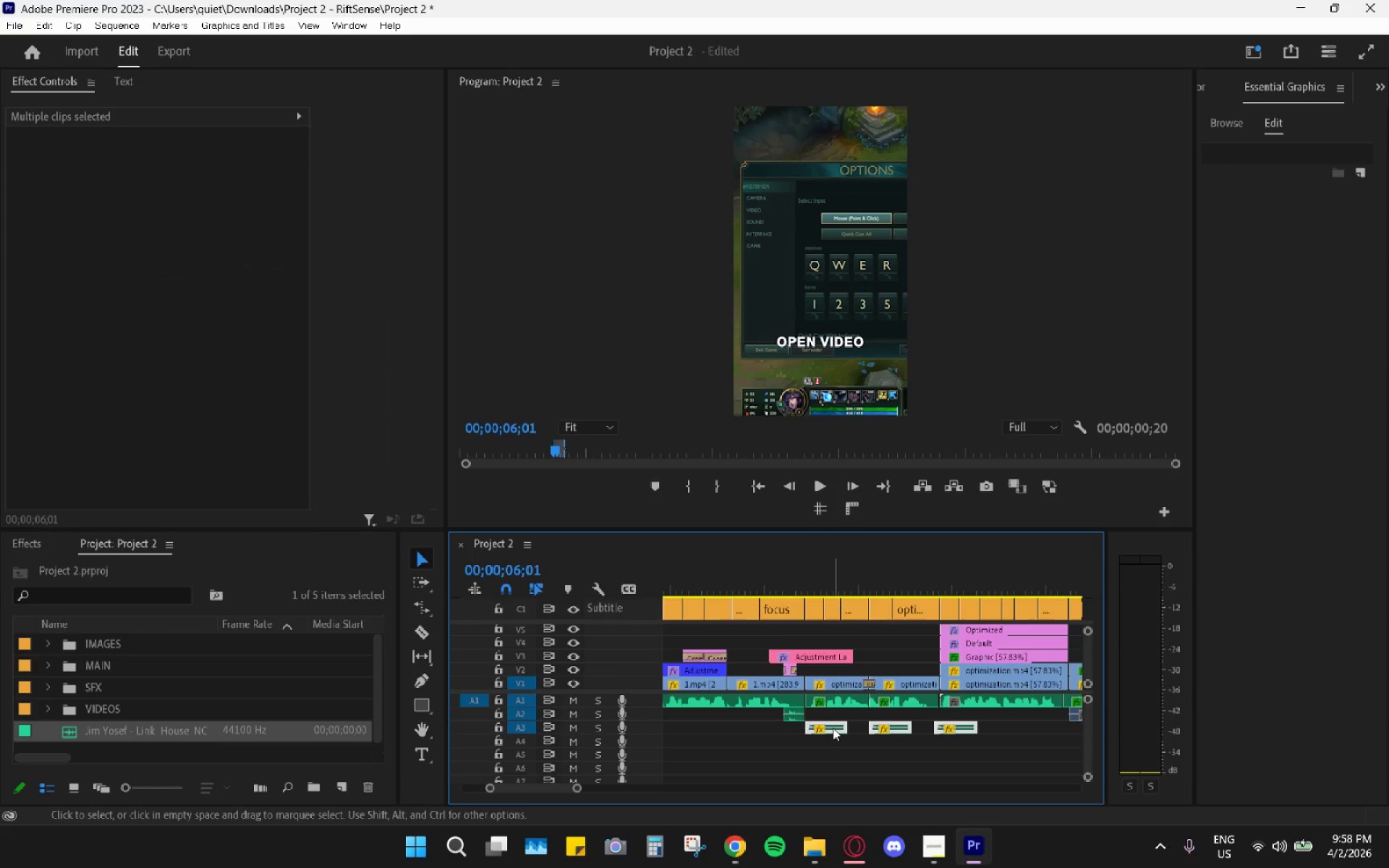 
left_click_drag(start_coordinate=[833, 728], to_coordinate=[832, 714])
 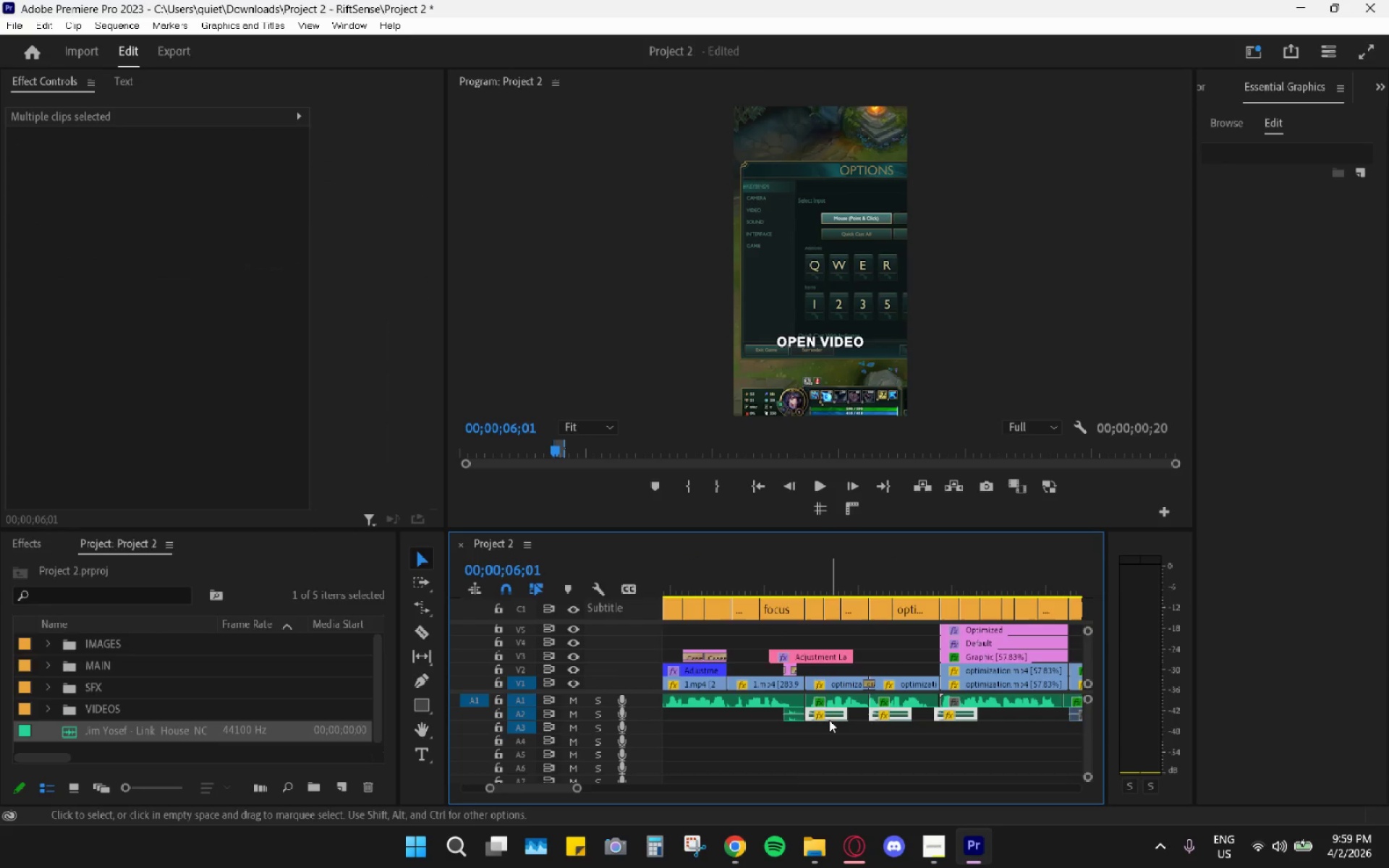 
hold_key(key=AltLeft, duration=1.28)
scroll: coordinate [817, 738], scroll_direction: down, amount: 14.0
 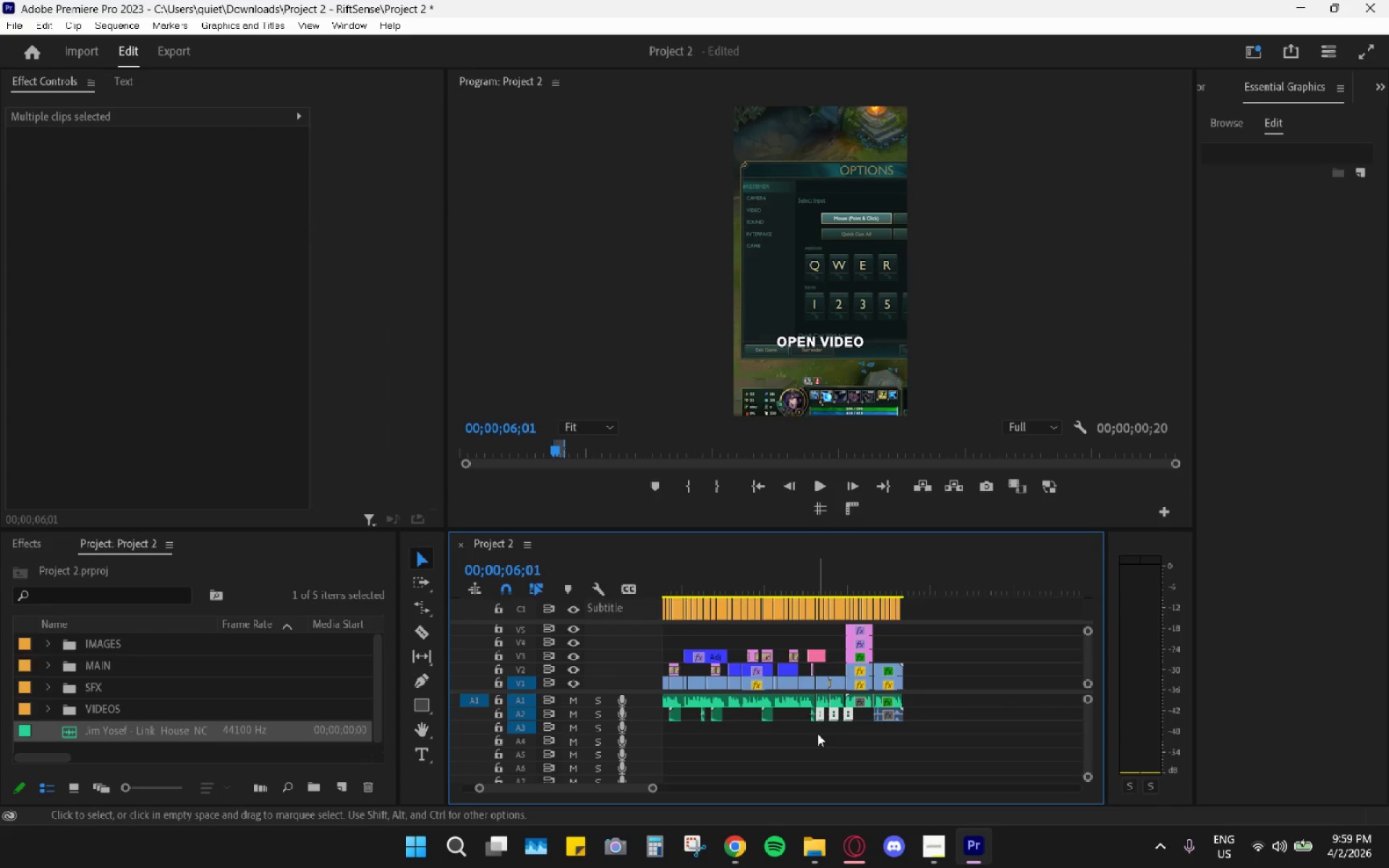 
hold_key(key=AltLeft, duration=0.83)
 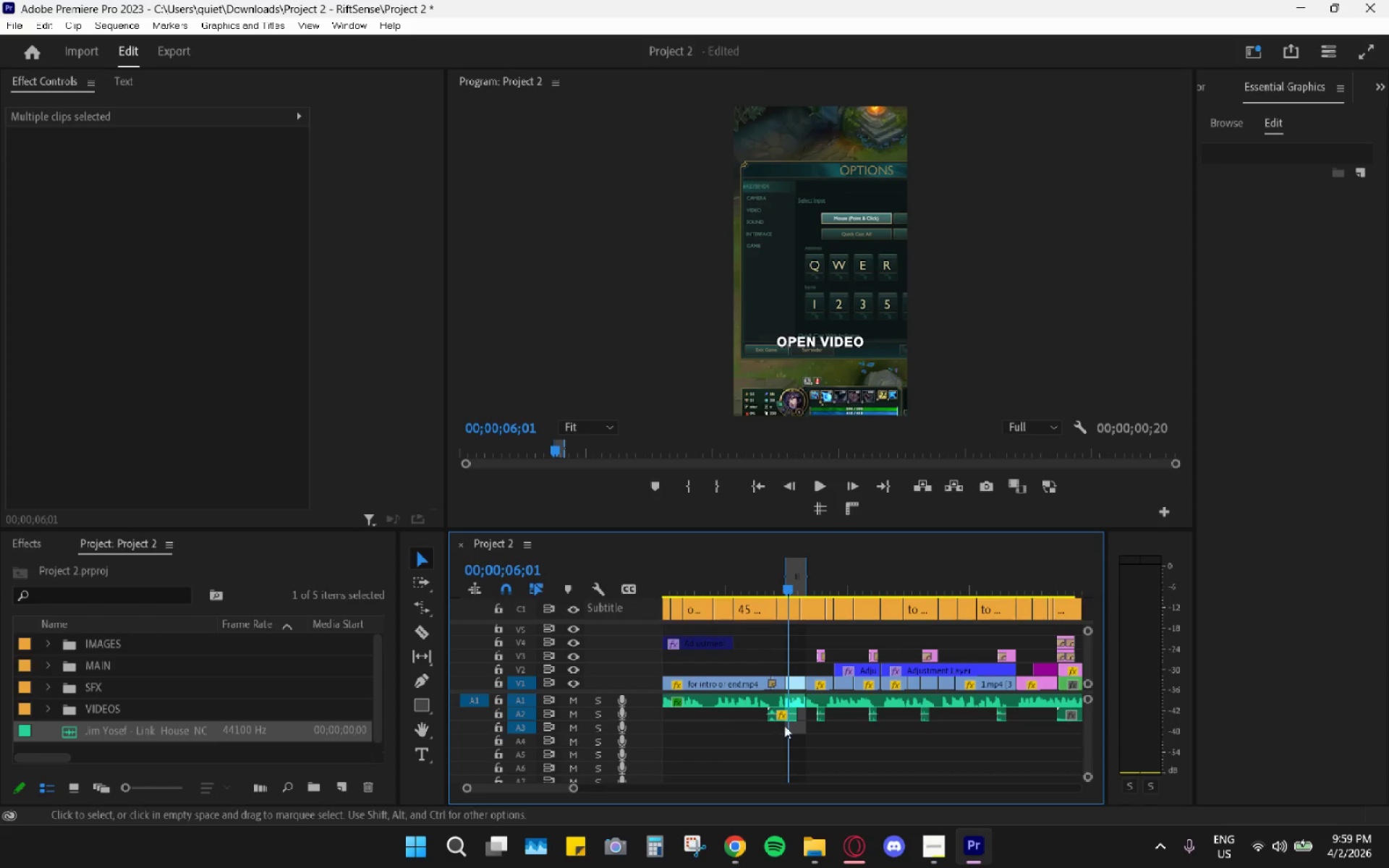 
scroll: coordinate [776, 728], scroll_direction: up, amount: 30.0
 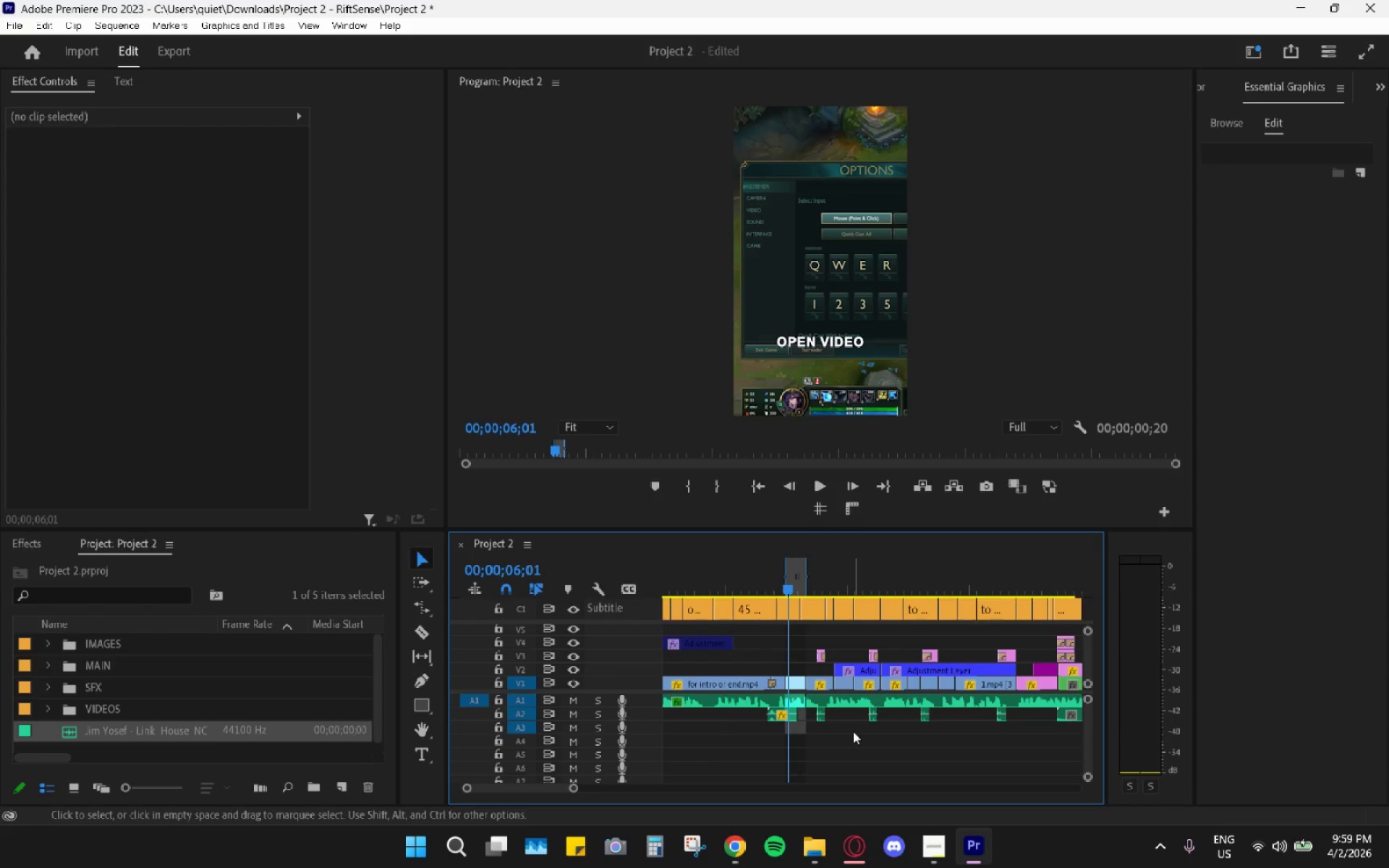 
double_click([849, 731])
 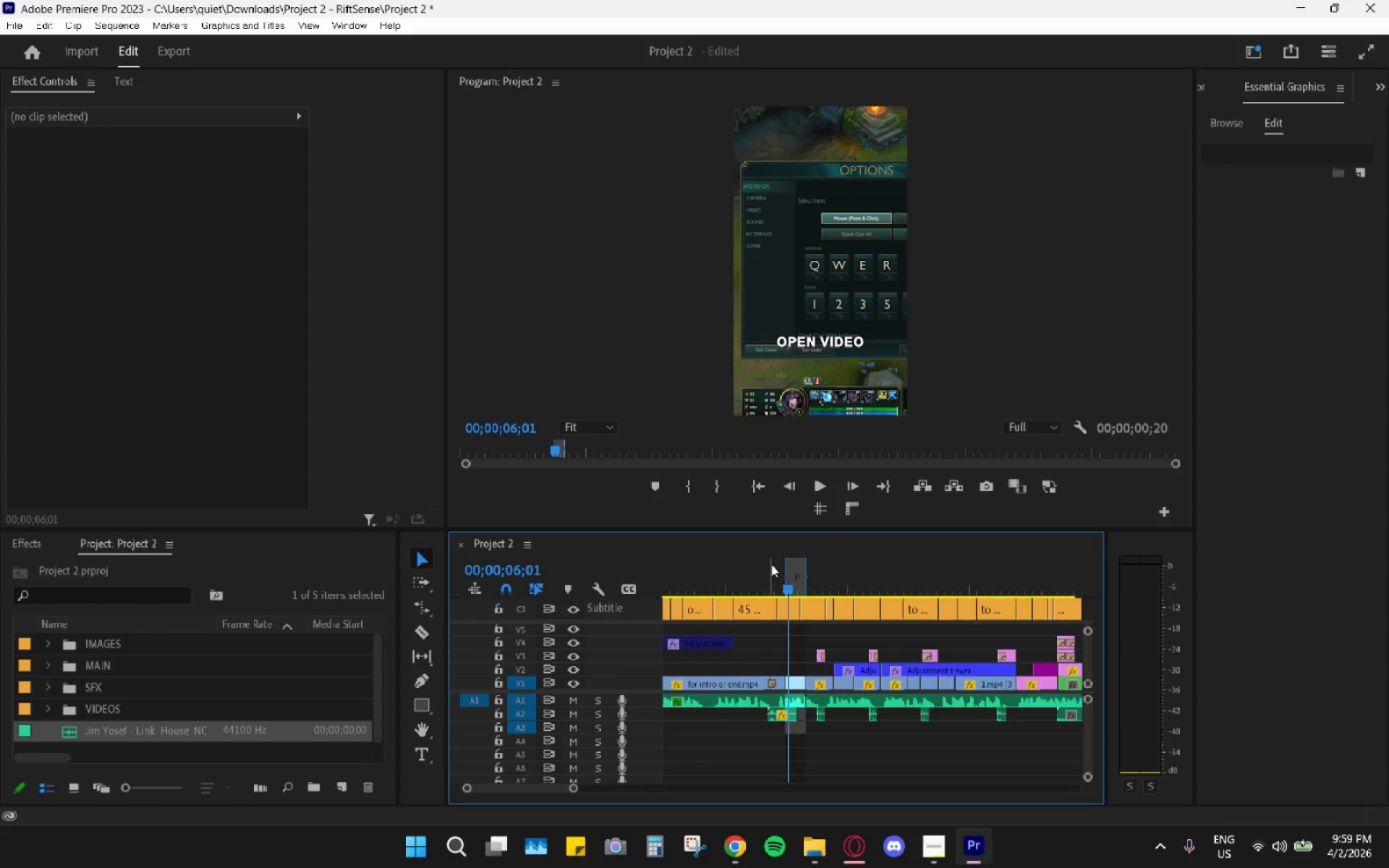 
right_click([791, 563])
 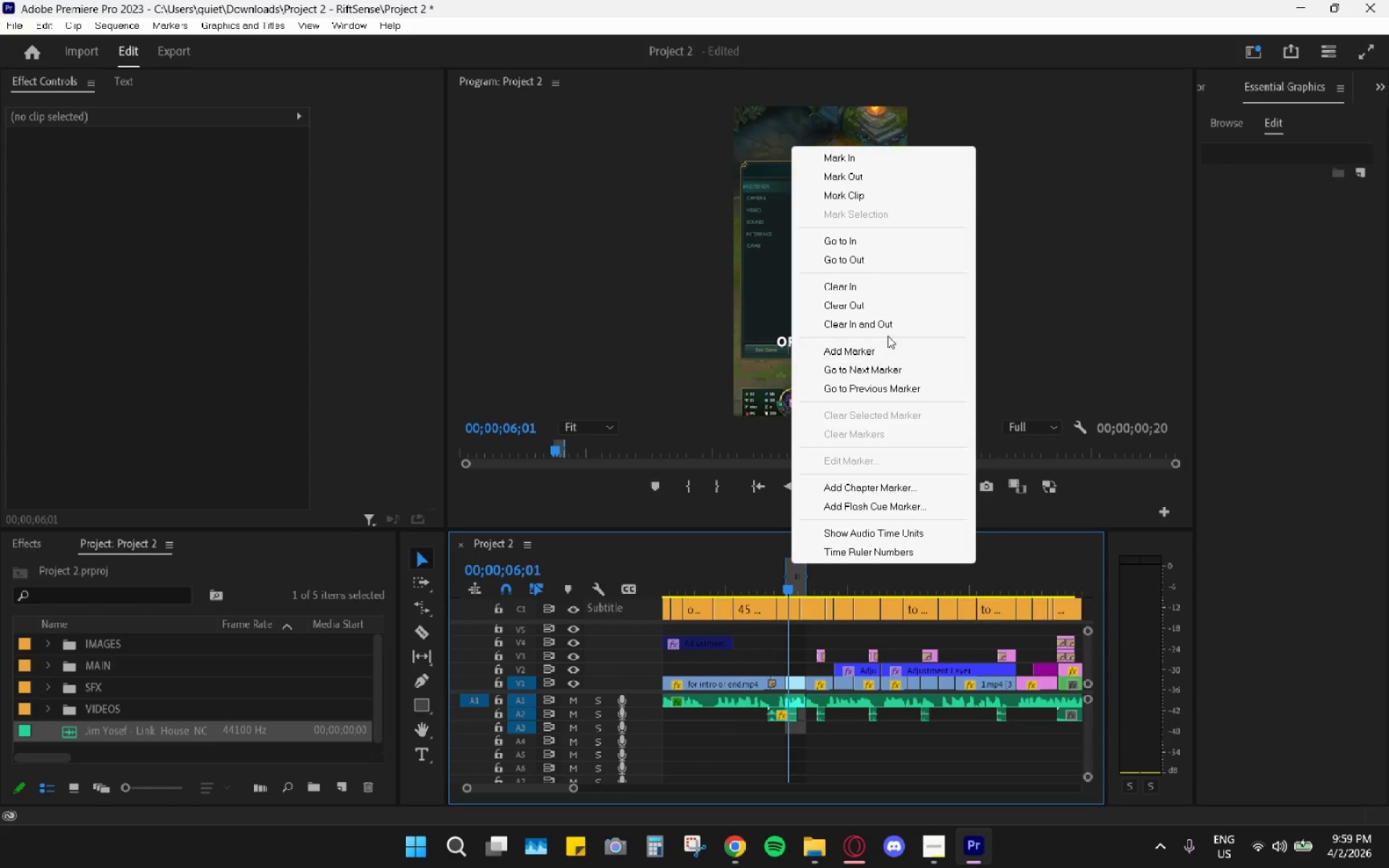 
left_click([888, 328])
 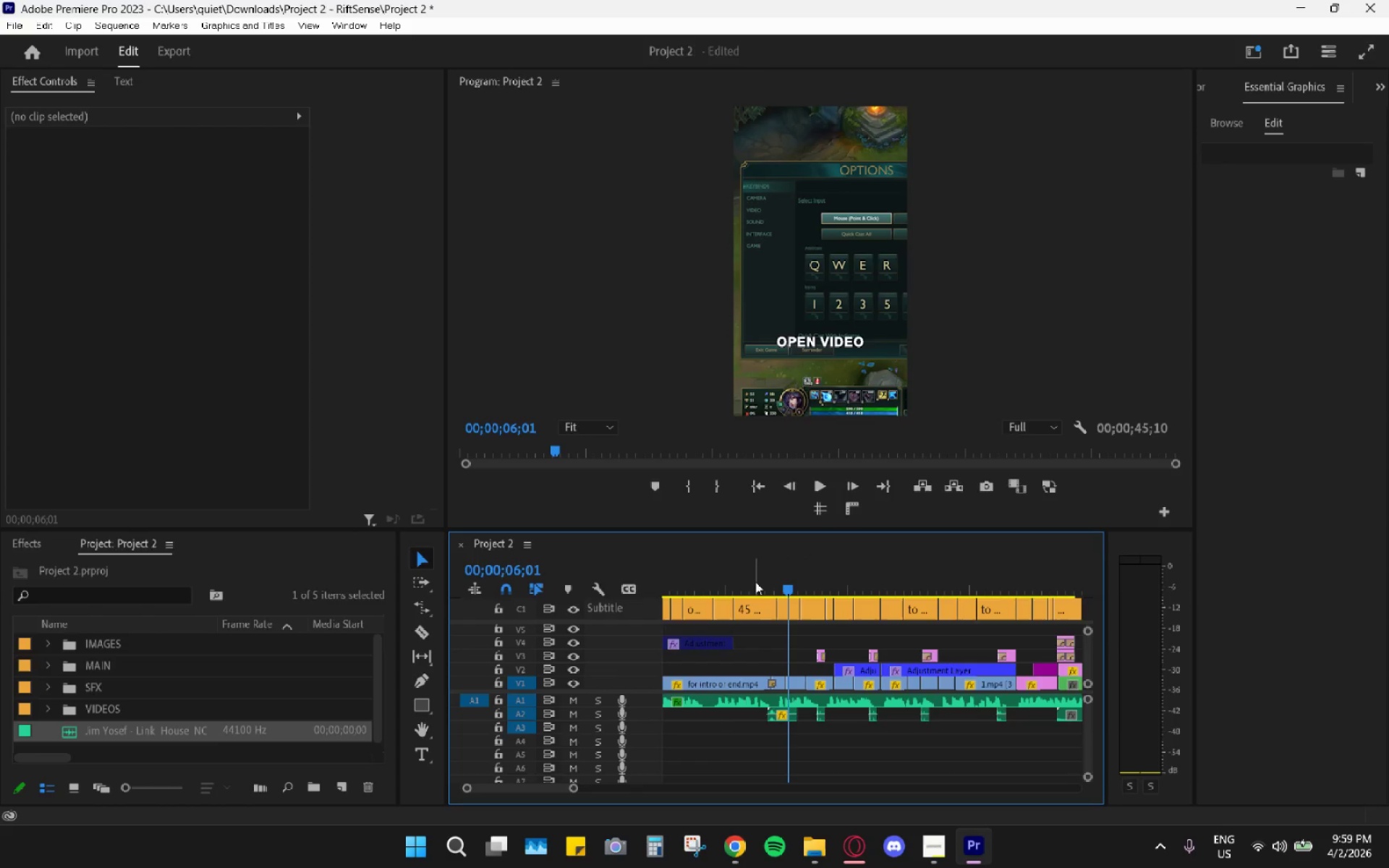 
left_click_drag(start_coordinate=[744, 581], to_coordinate=[548, 574])
 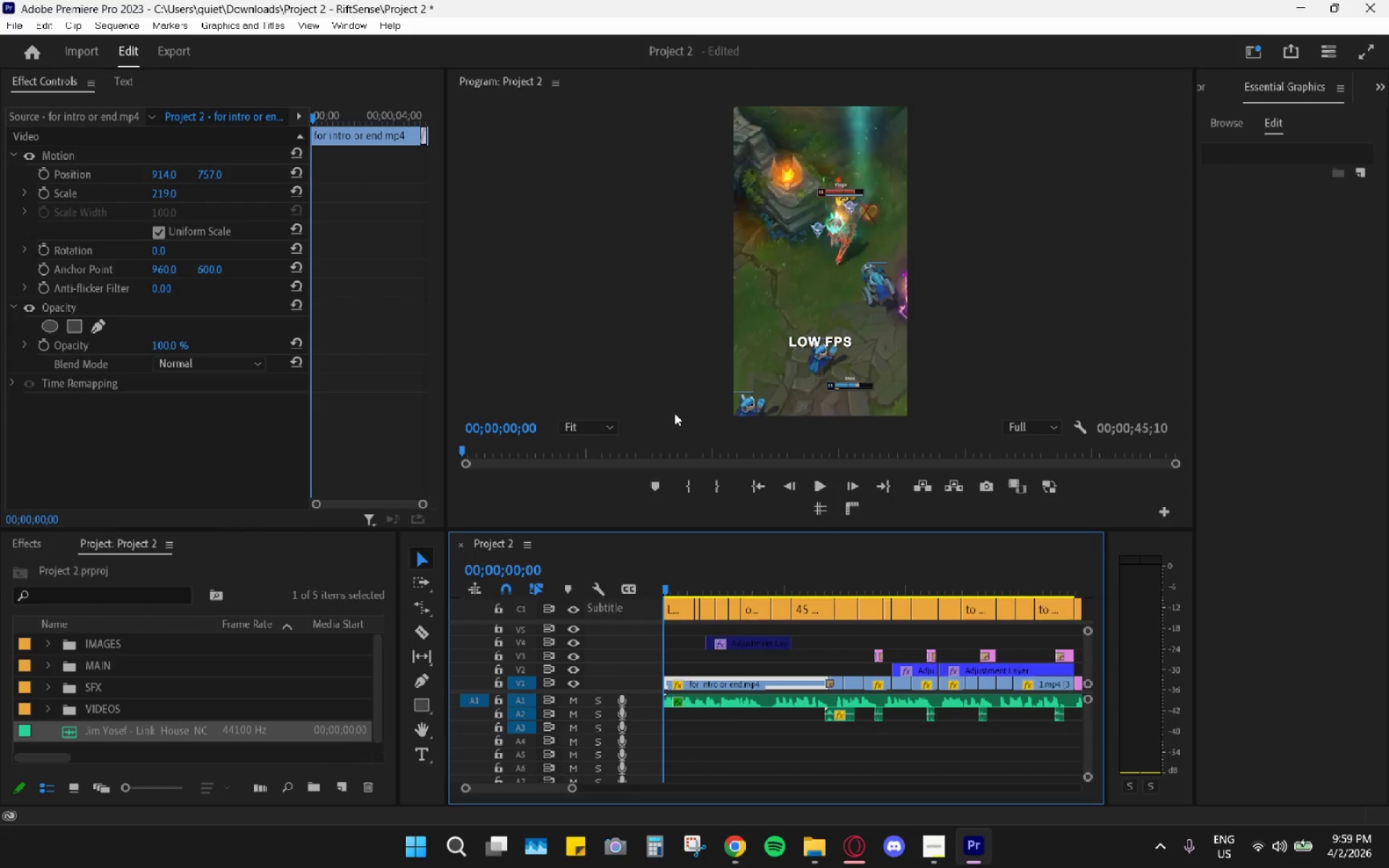 
key(B)
 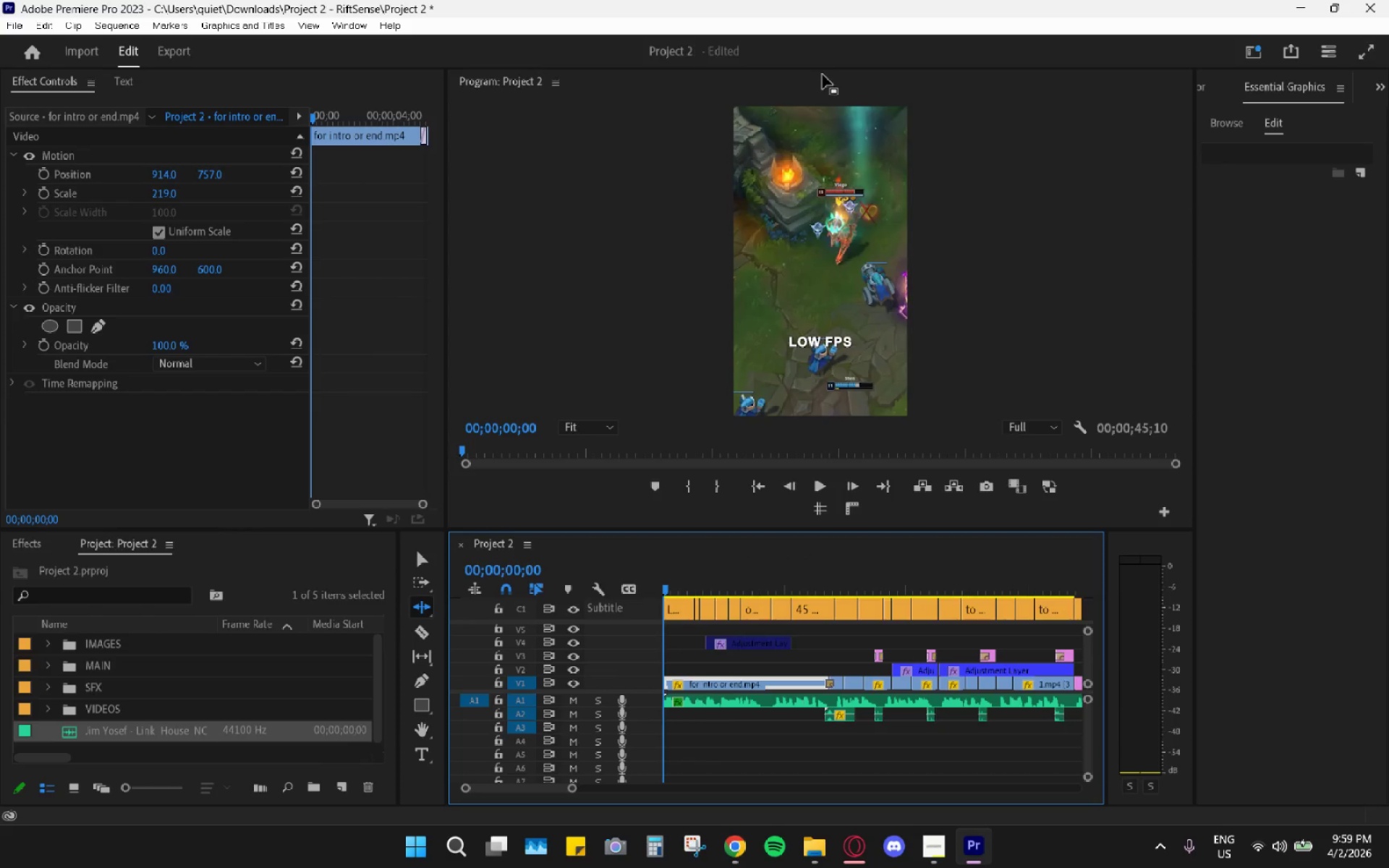 
double_click([823, 75])
 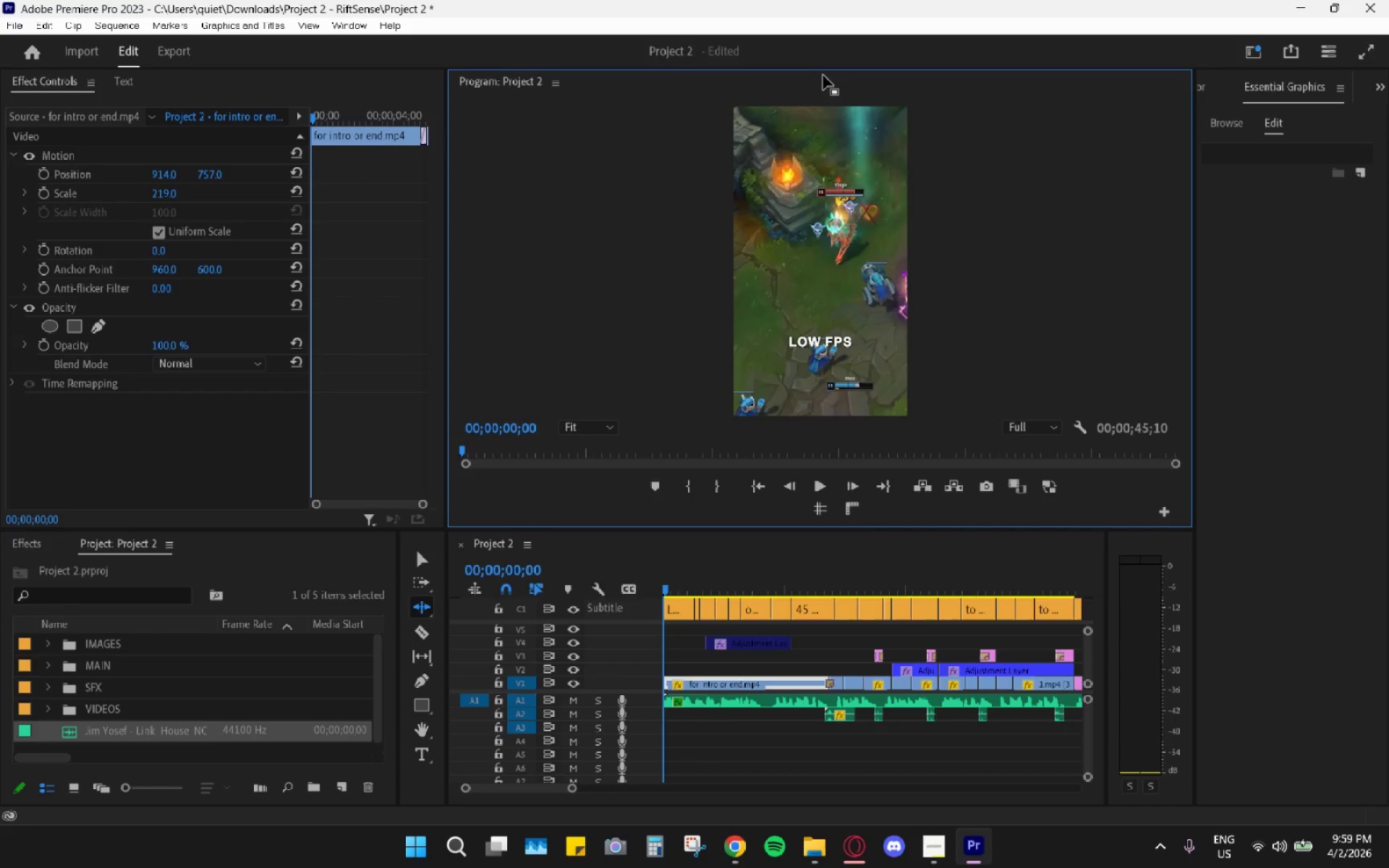 
triple_click([823, 75])
 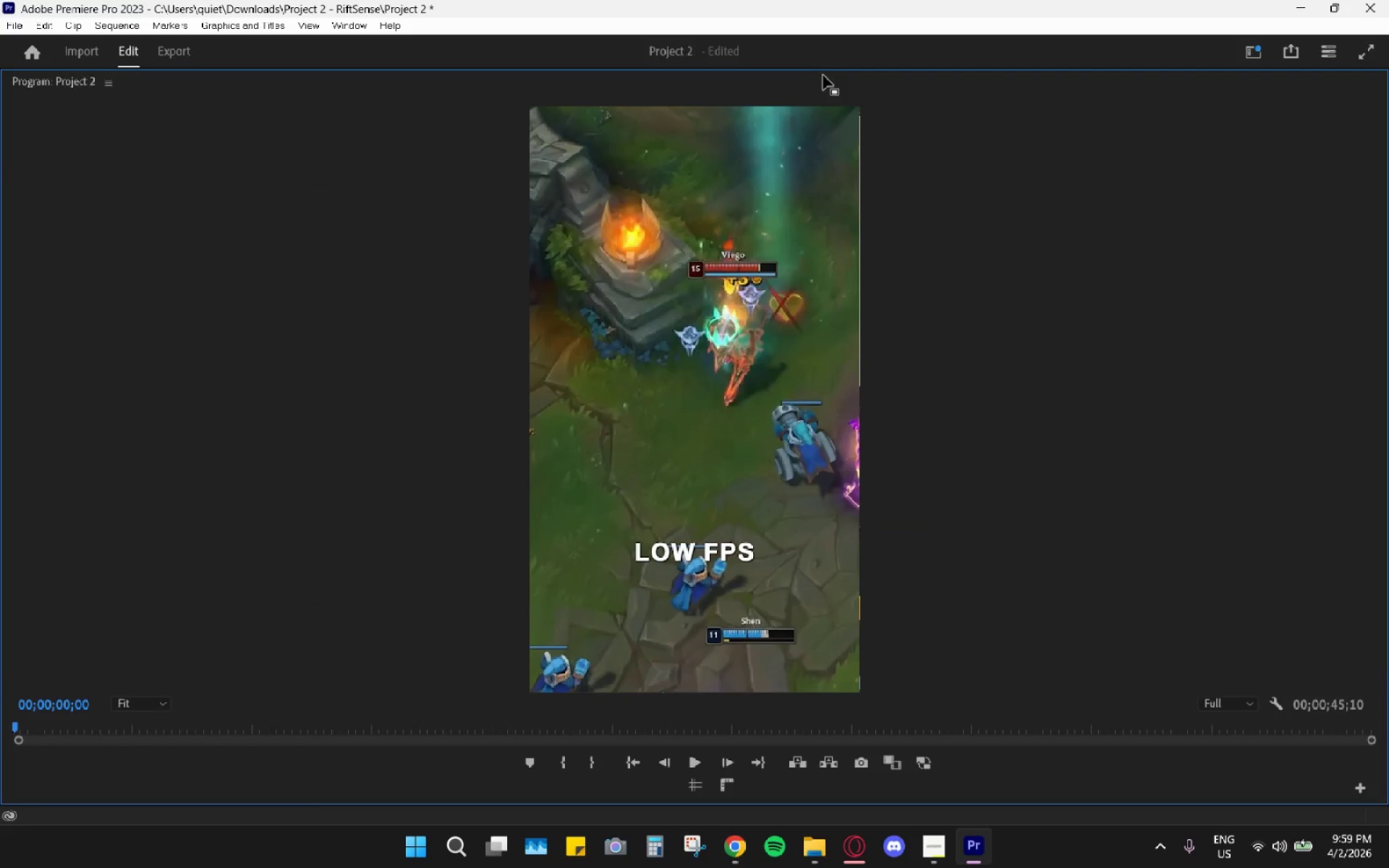 
key(Space)
 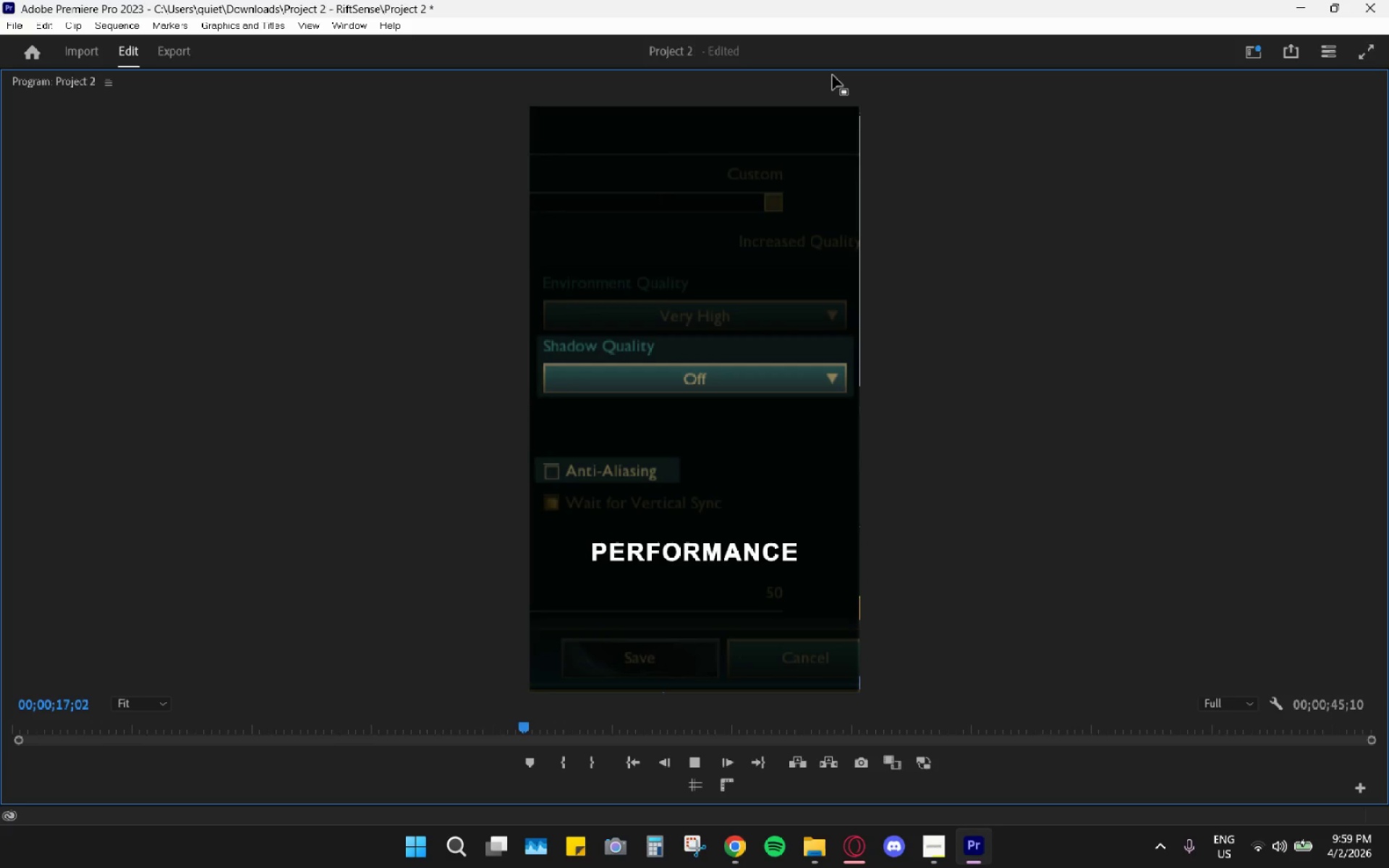 
wait(22.25)
 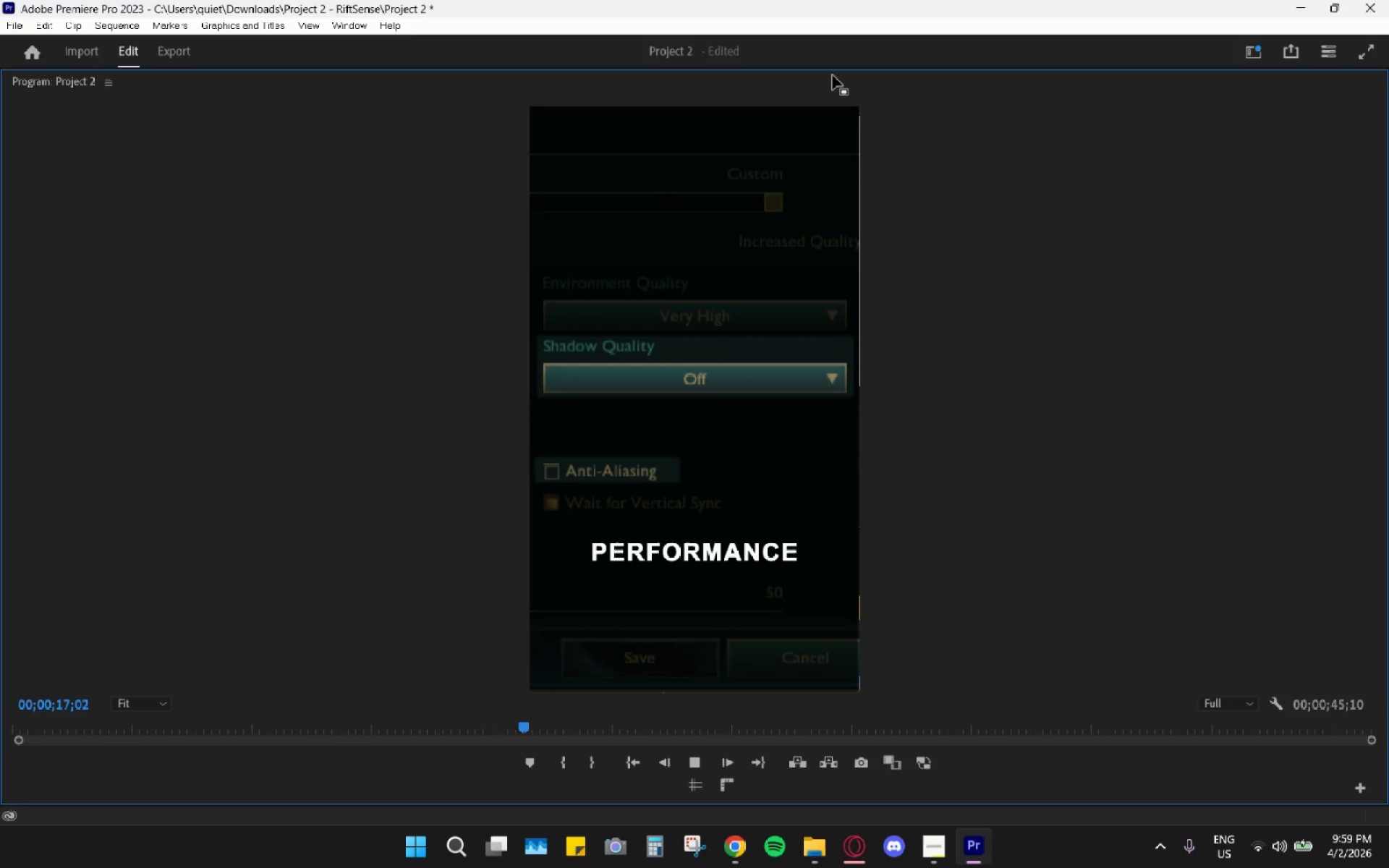 
key(Space)
 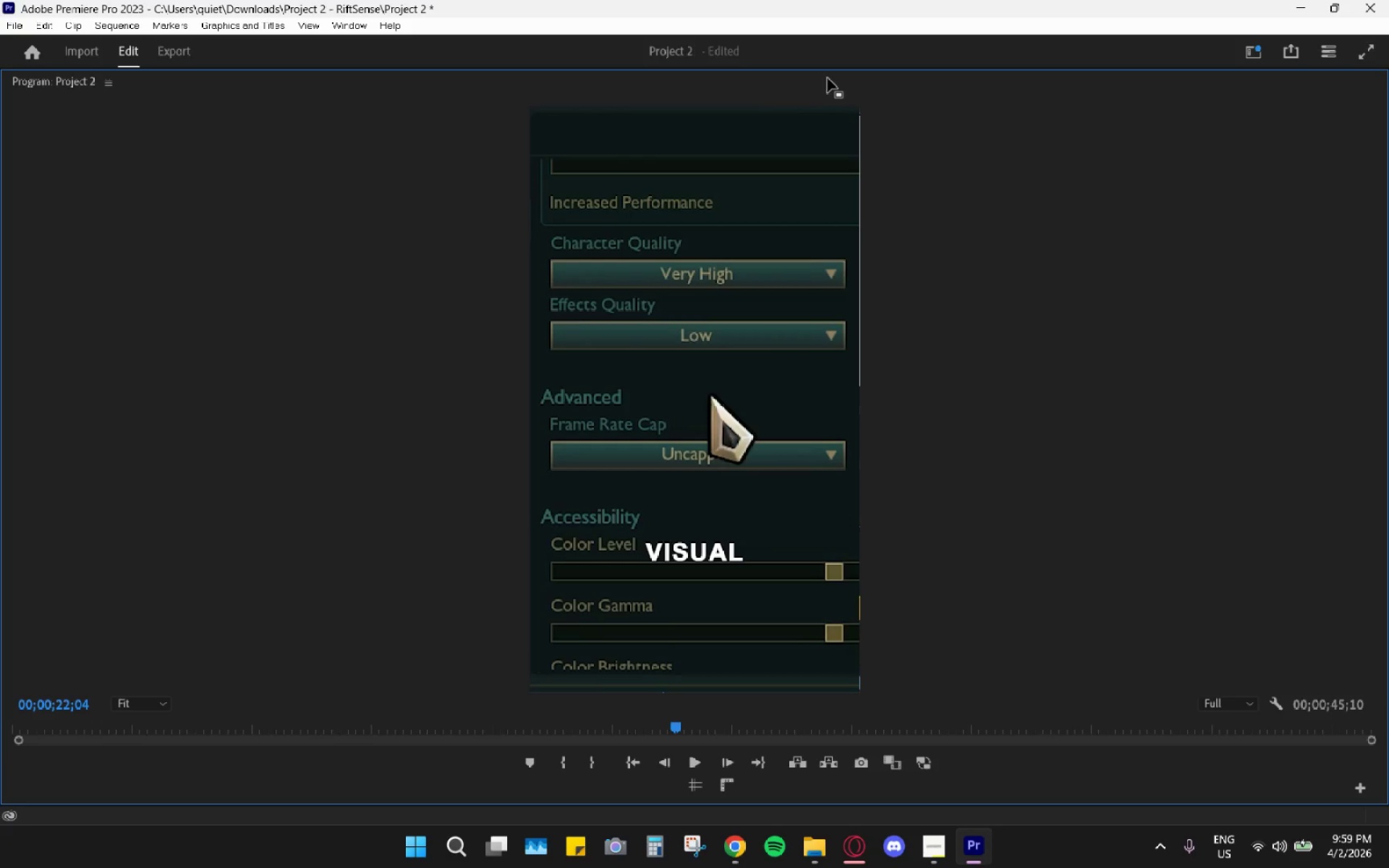 
double_click([835, 77])
 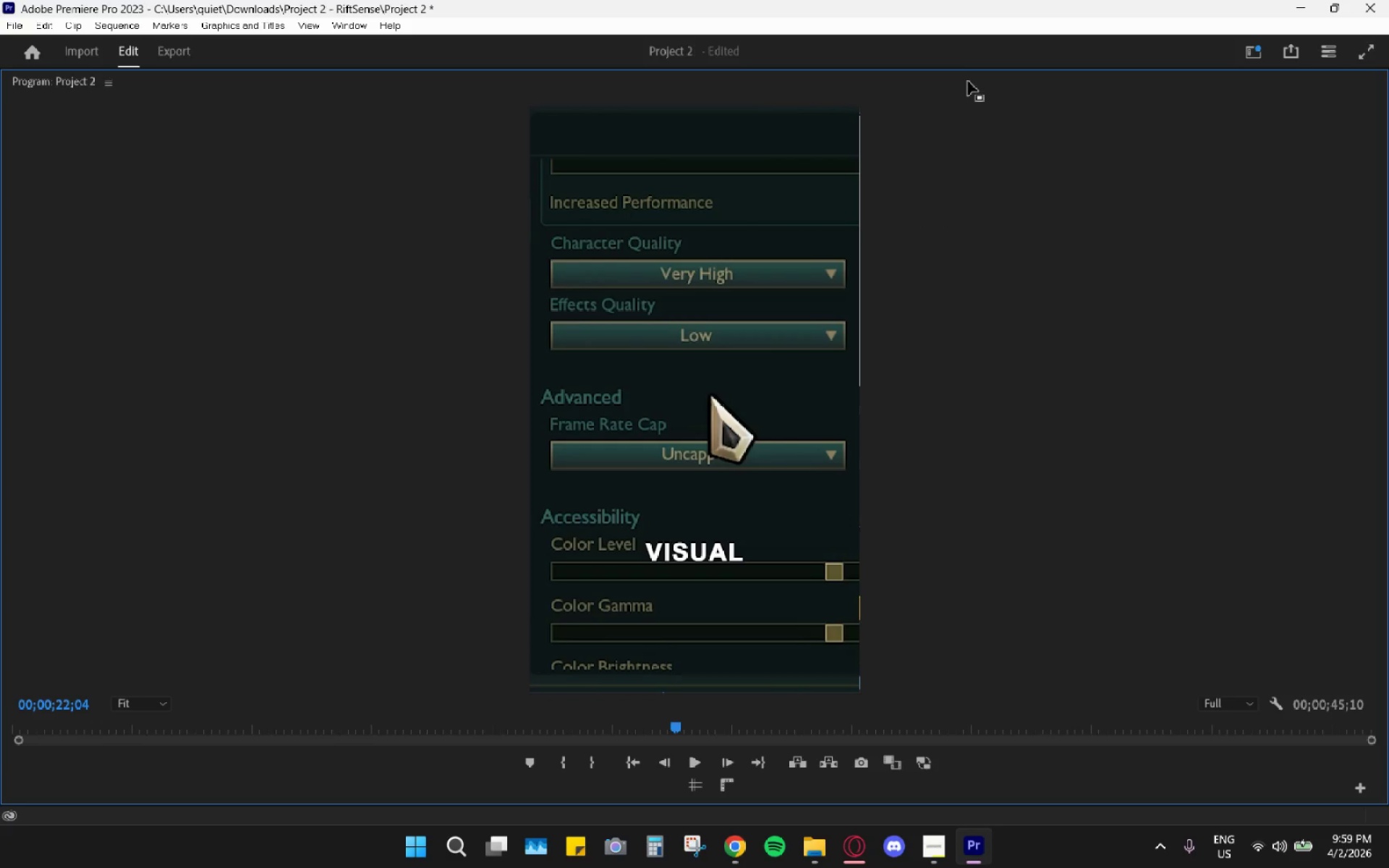 
double_click([969, 82])
 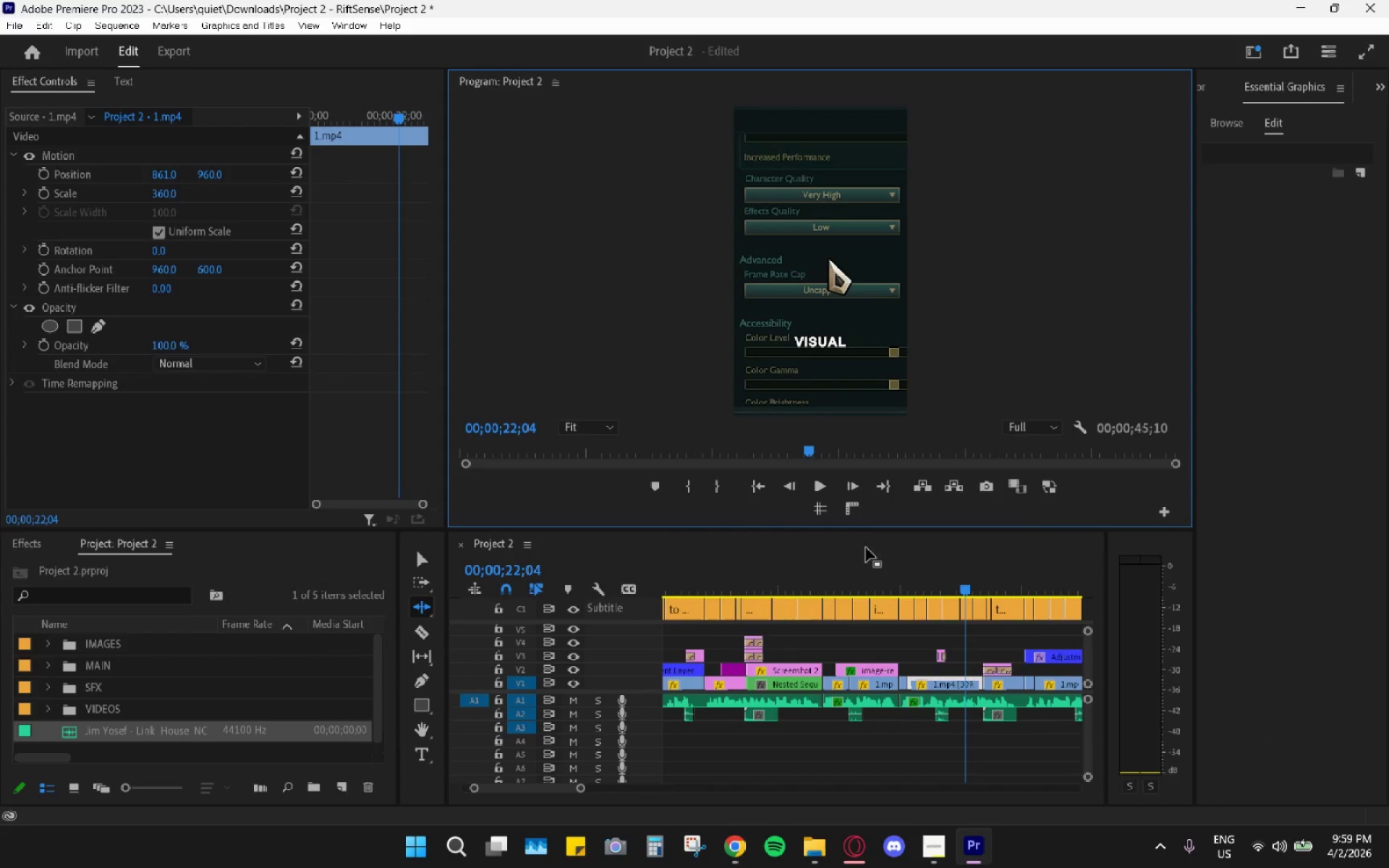 
left_click_drag(start_coordinate=[861, 556], to_coordinate=[857, 561])
 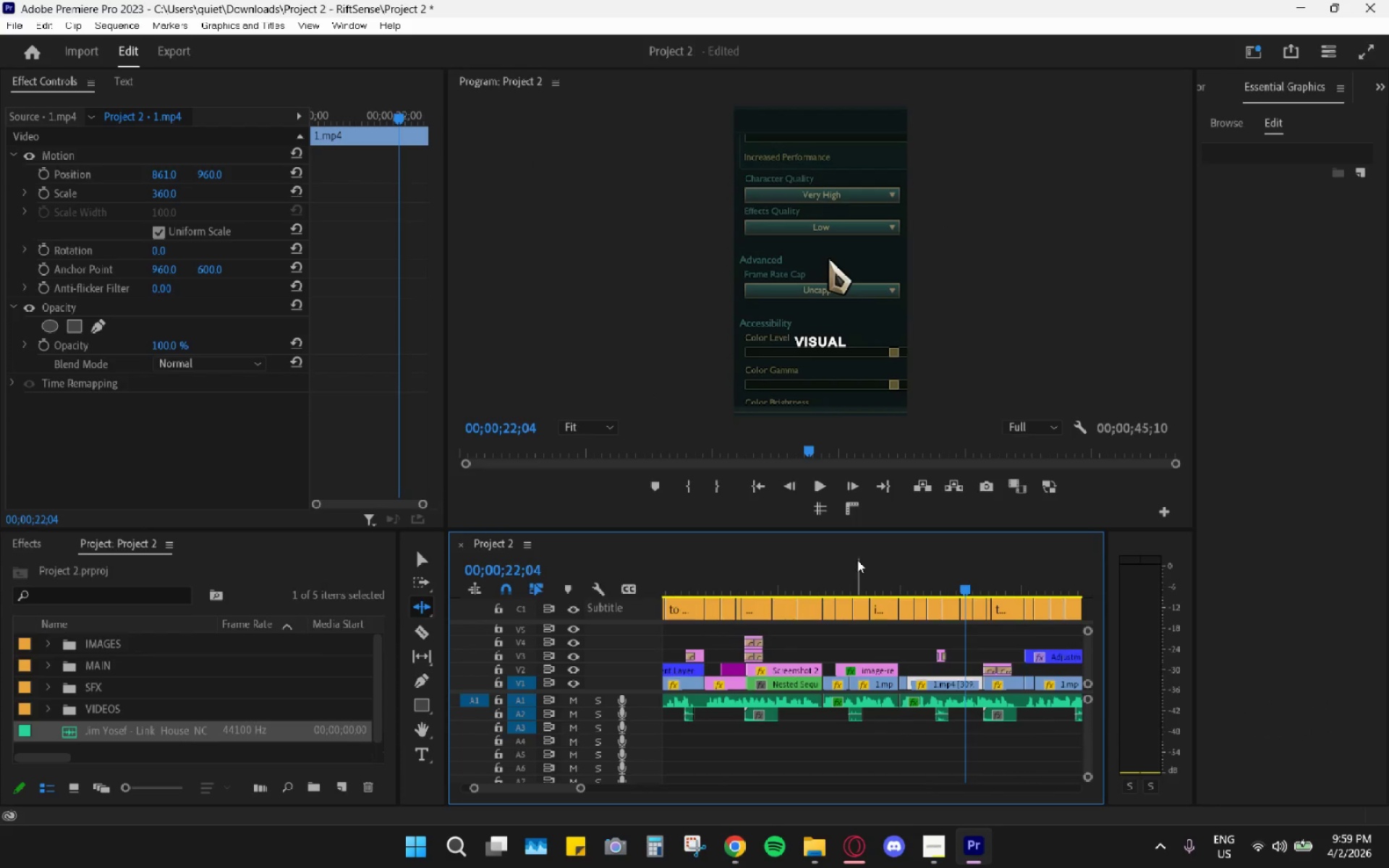 
left_click([857, 560])
 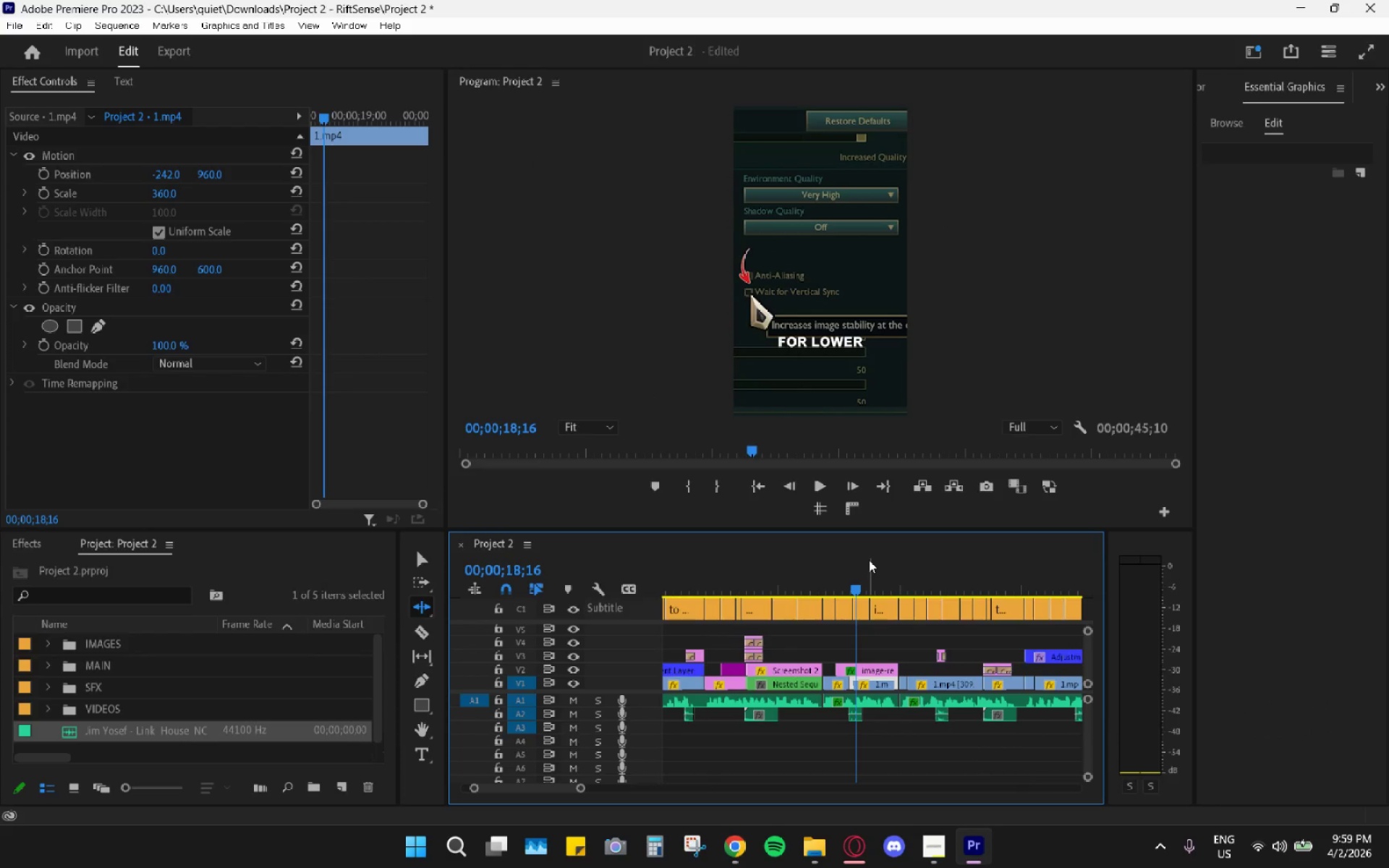 
left_click_drag(start_coordinate=[869, 586], to_coordinate=[771, 562])
 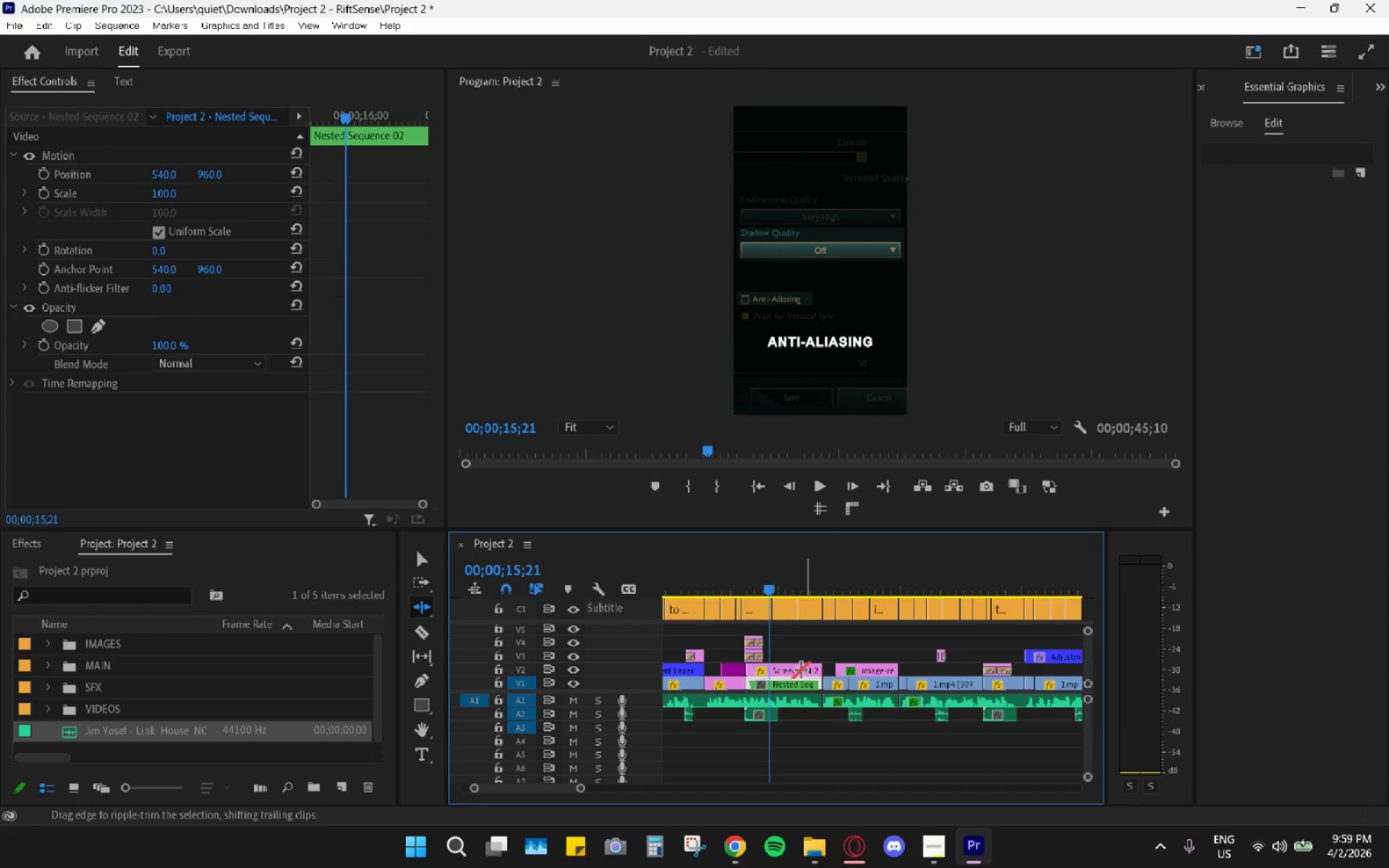 
key(V)
 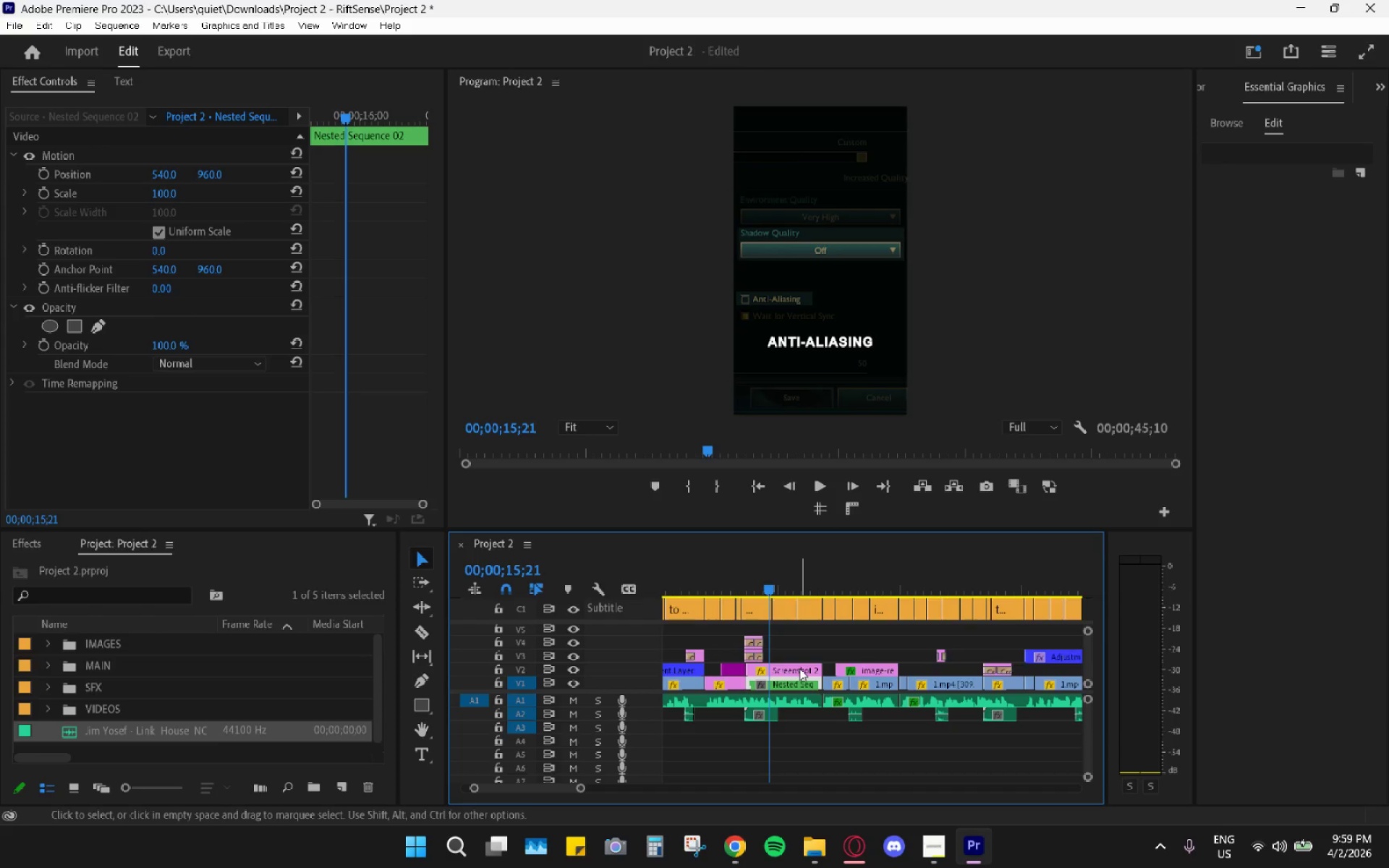 
left_click([799, 668])
 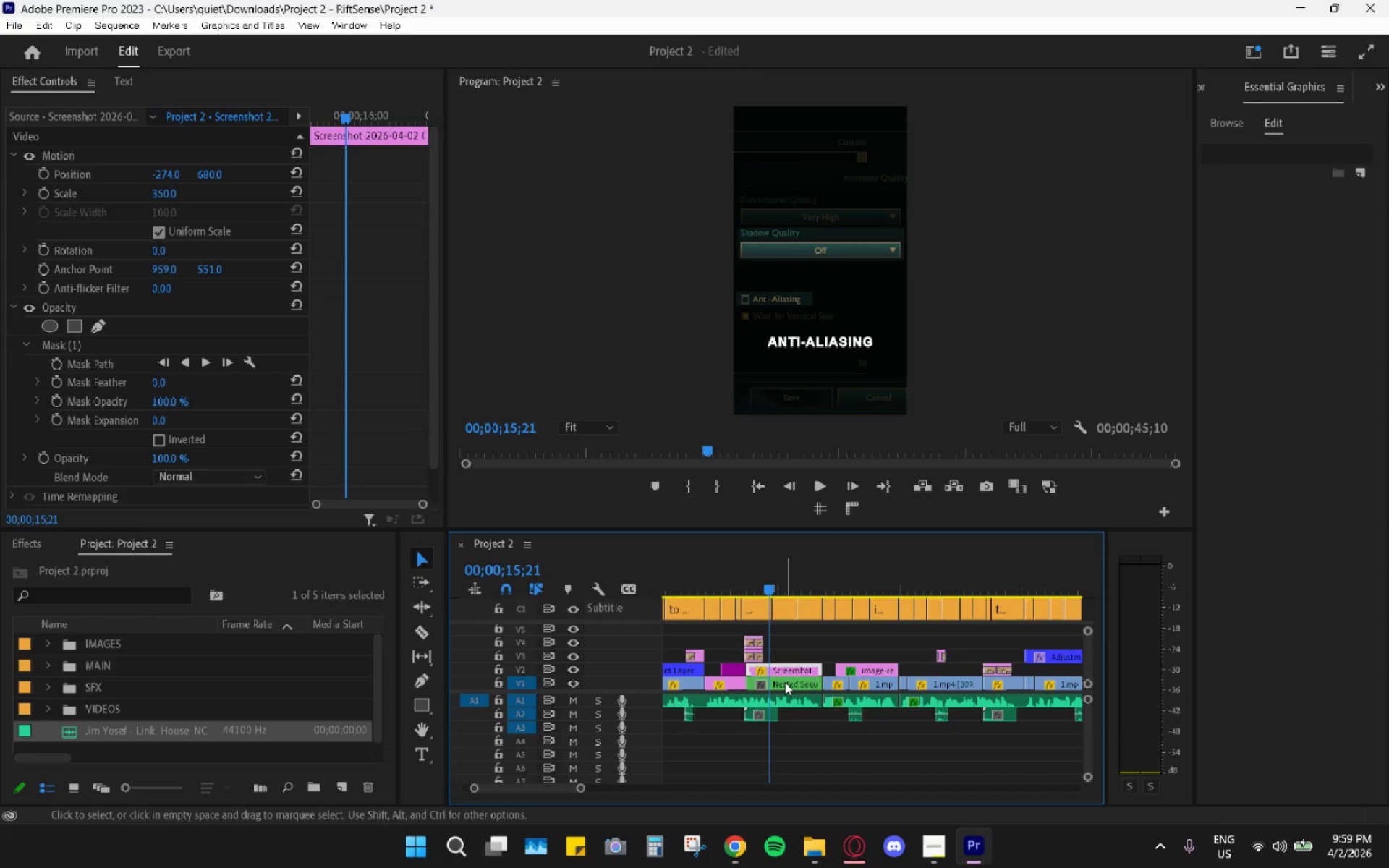 
left_click([785, 682])
 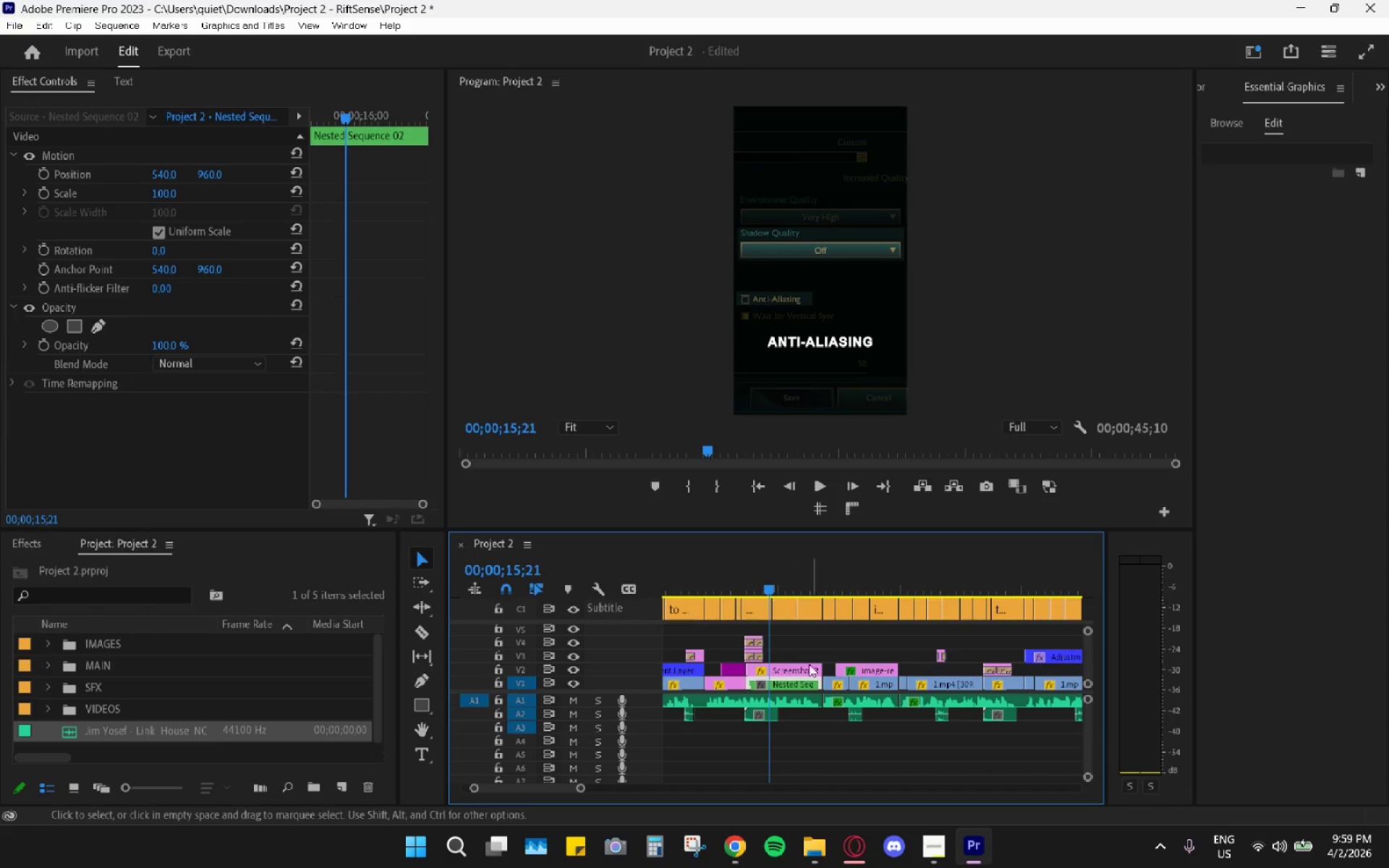 
double_click([781, 680])
 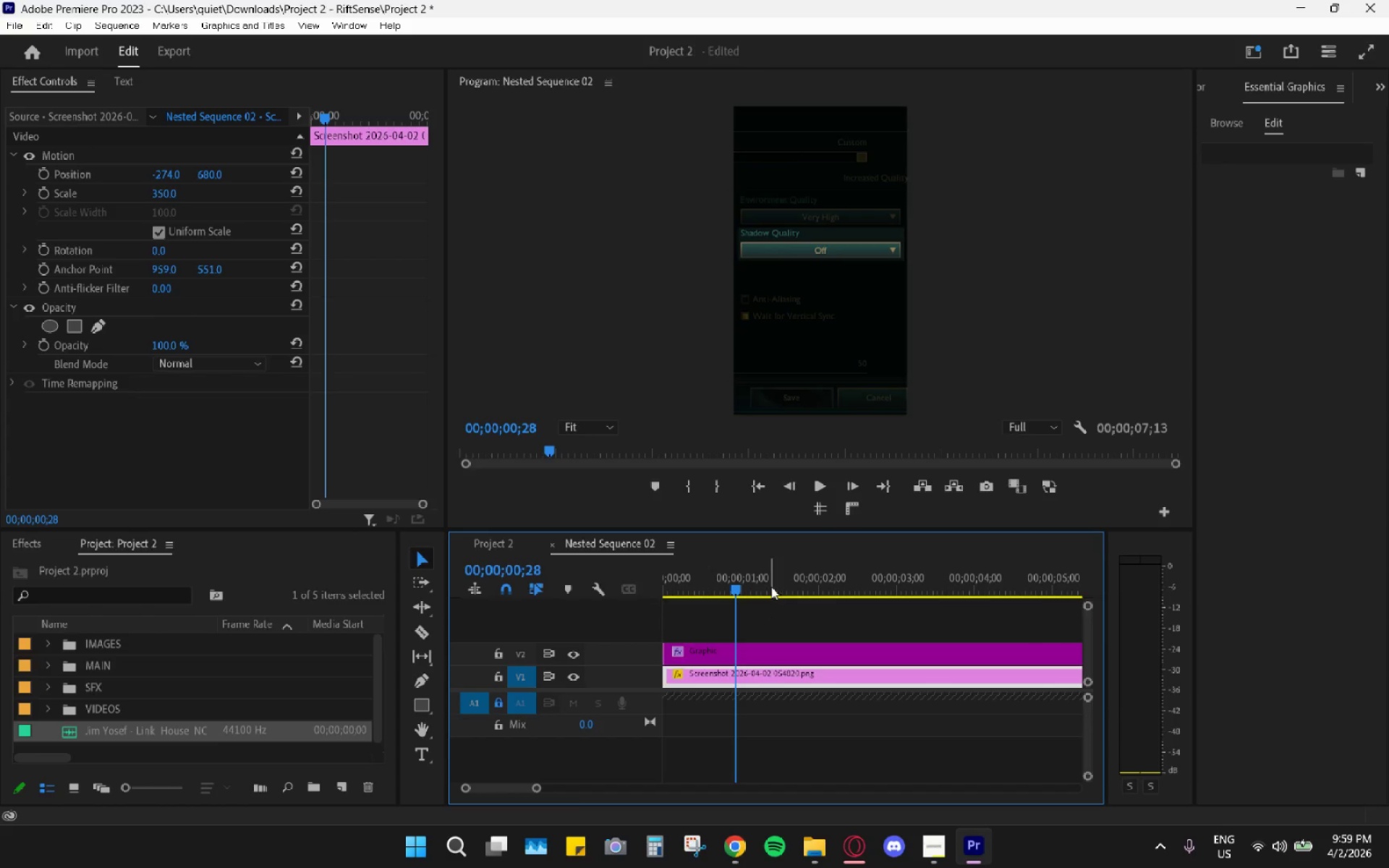 
wait(6.56)
 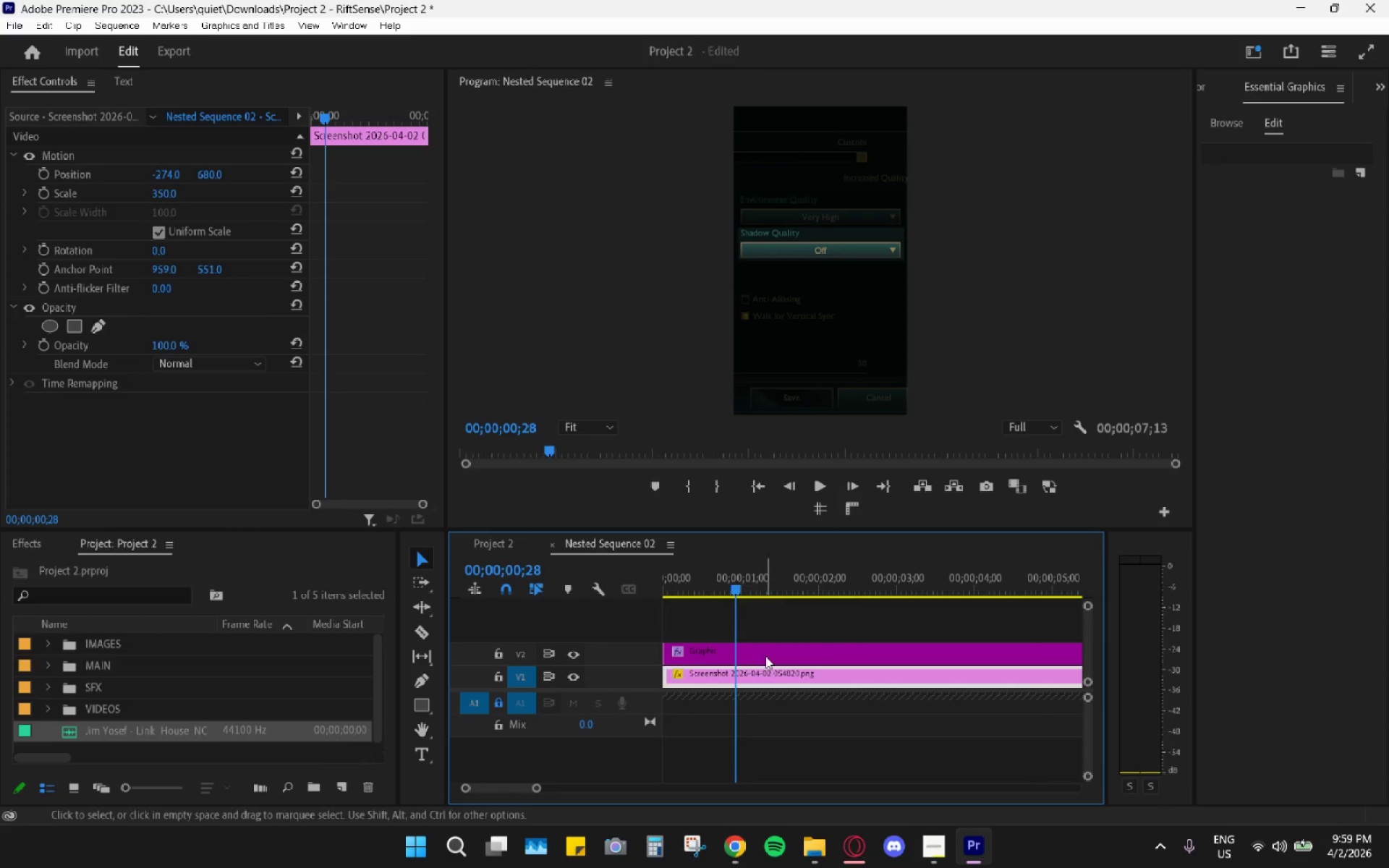 
left_click([549, 546])
 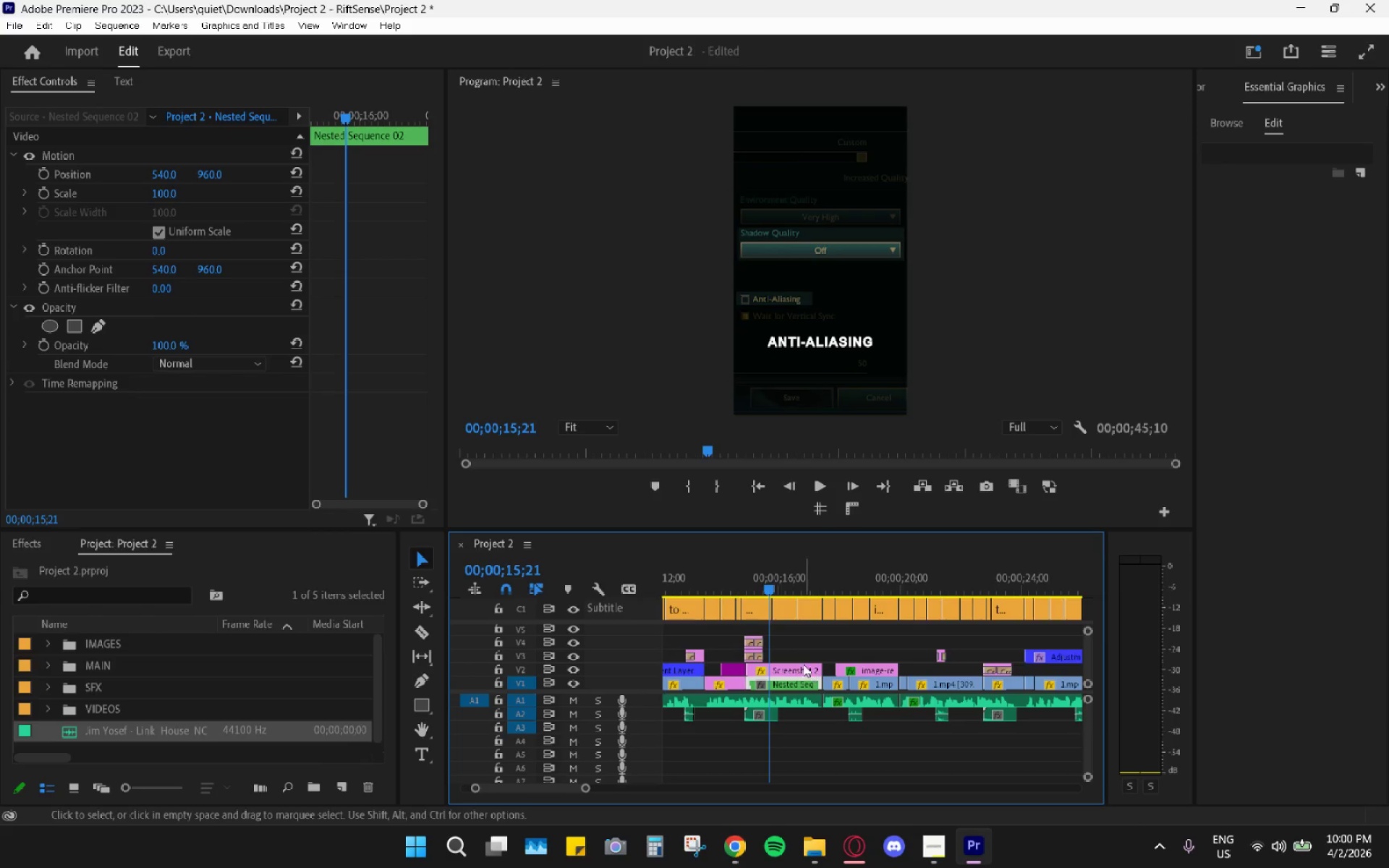 
left_click([799, 668])
 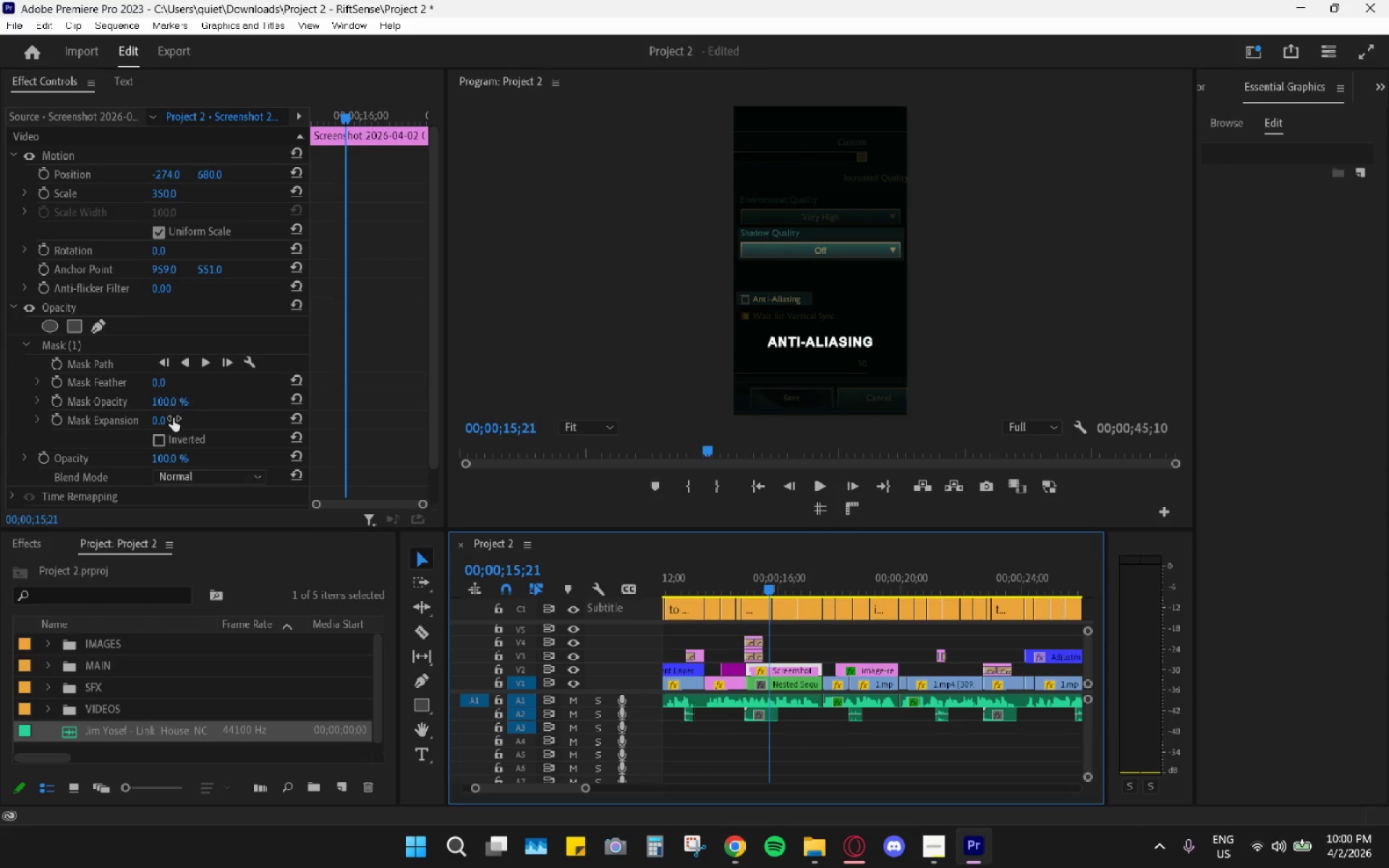 
left_click_drag(start_coordinate=[159, 381], to_coordinate=[46, 396])
 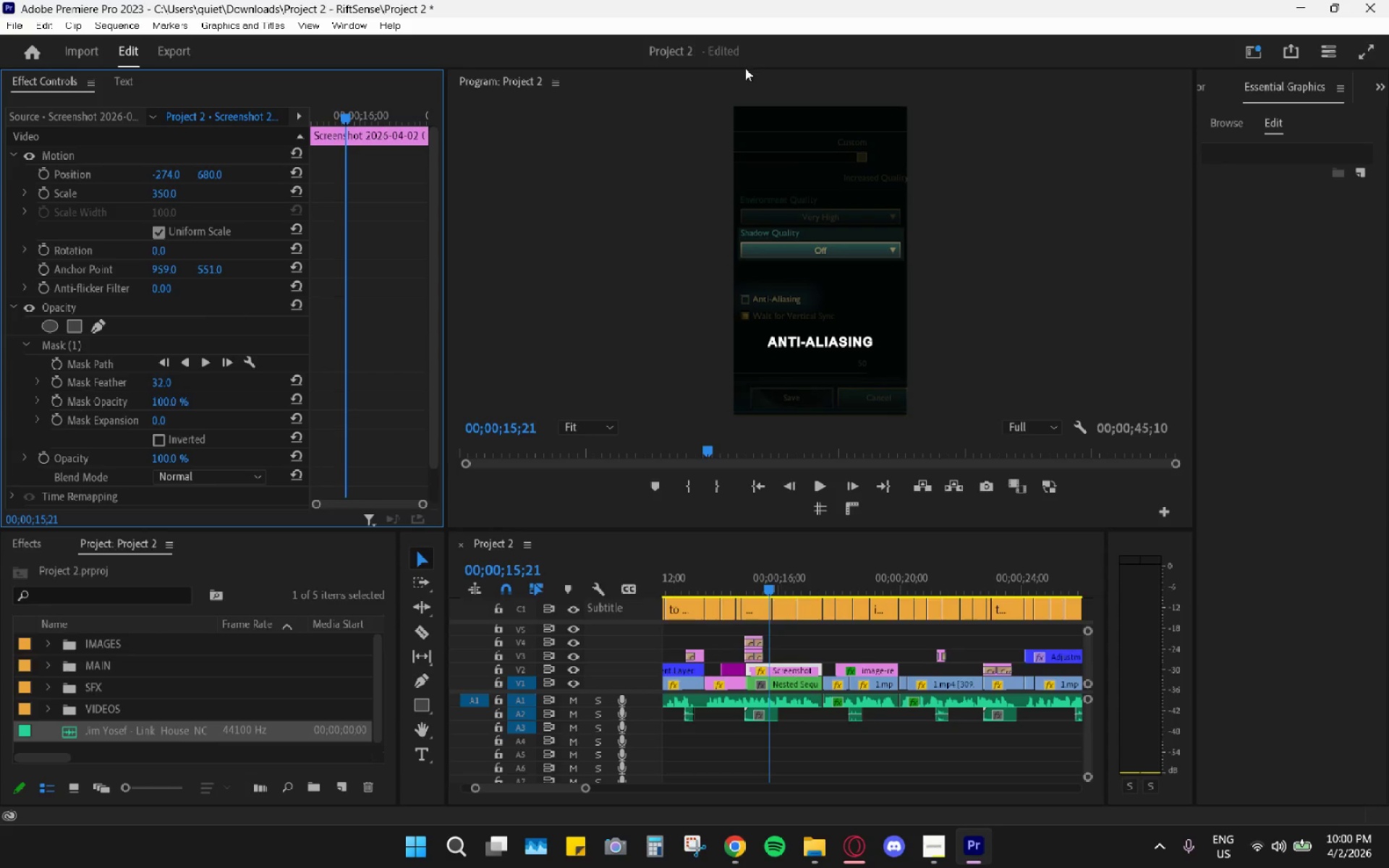 
double_click([744, 75])
 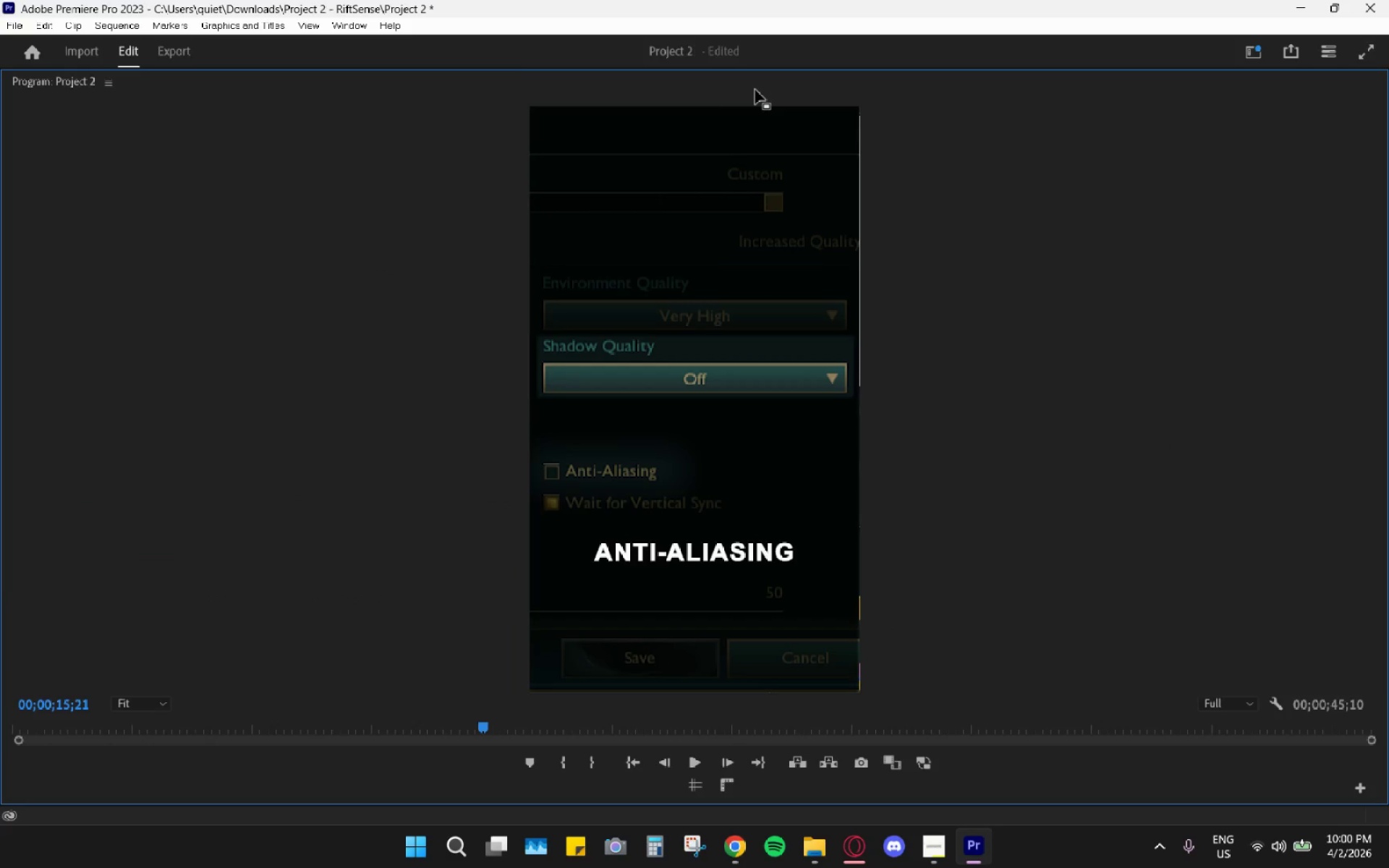 
double_click([755, 90])
 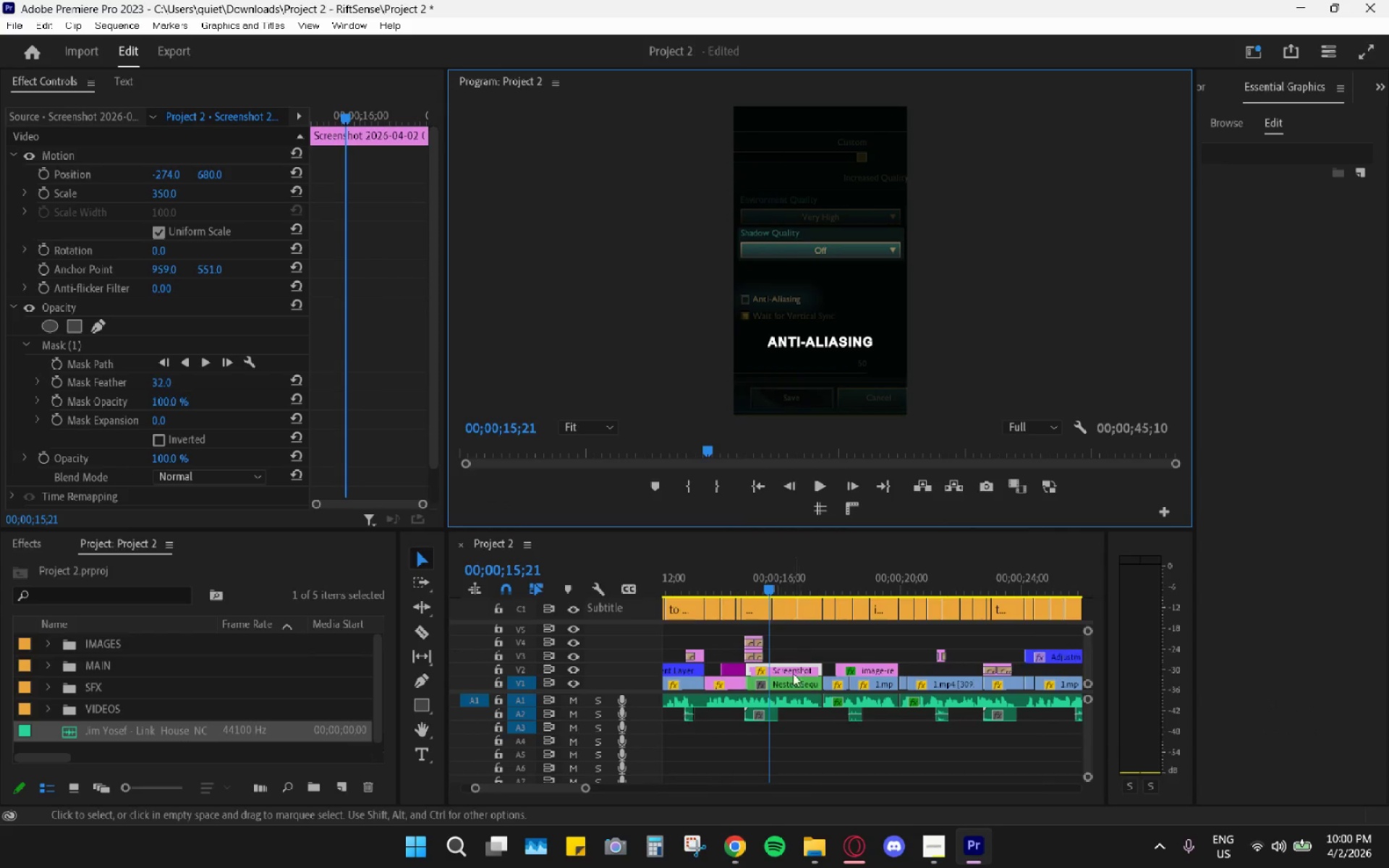 
double_click([790, 679])
 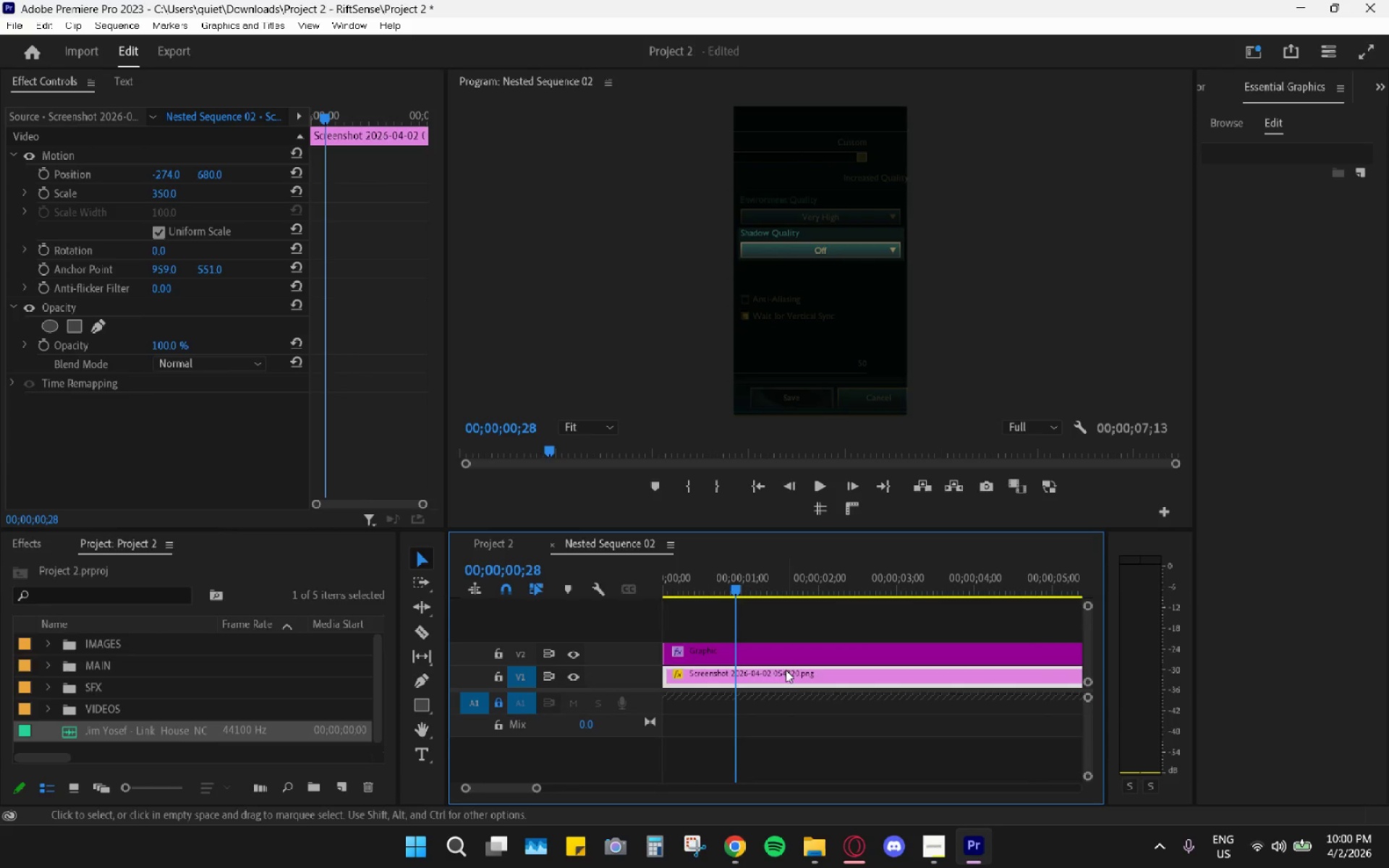 
left_click([786, 674])
 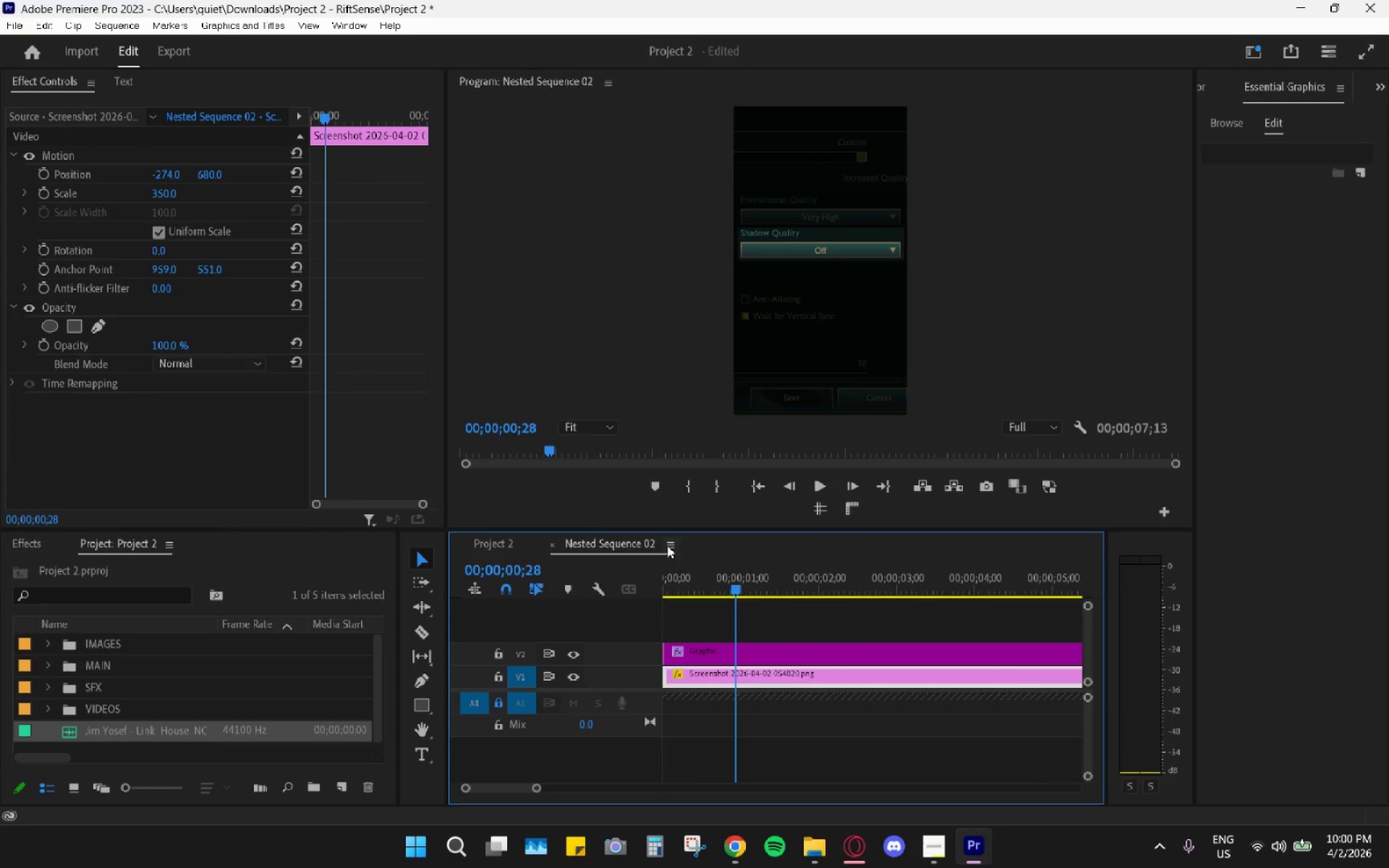 
left_click([735, 655])
 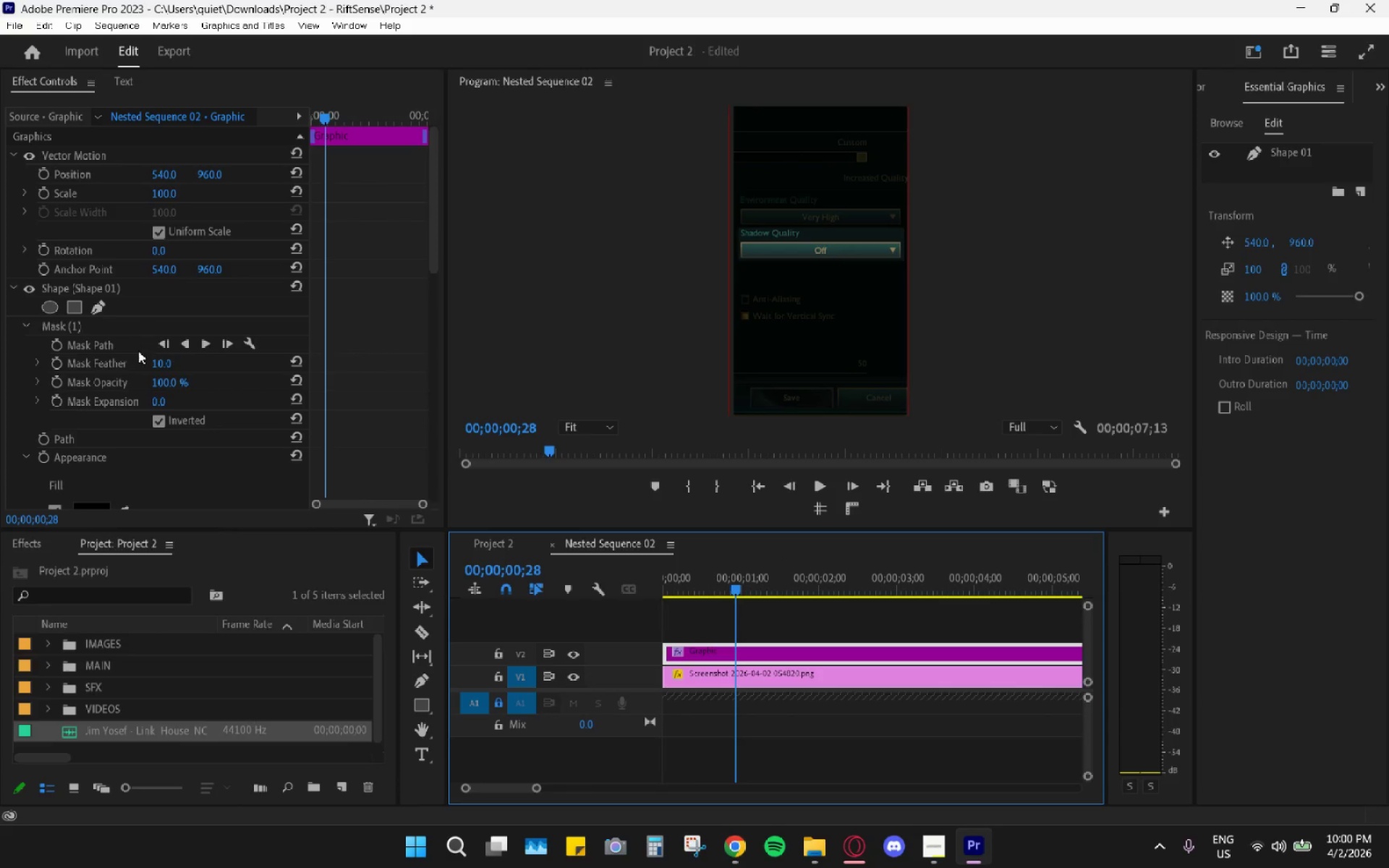 
left_click_drag(start_coordinate=[156, 362], to_coordinate=[195, 394])
 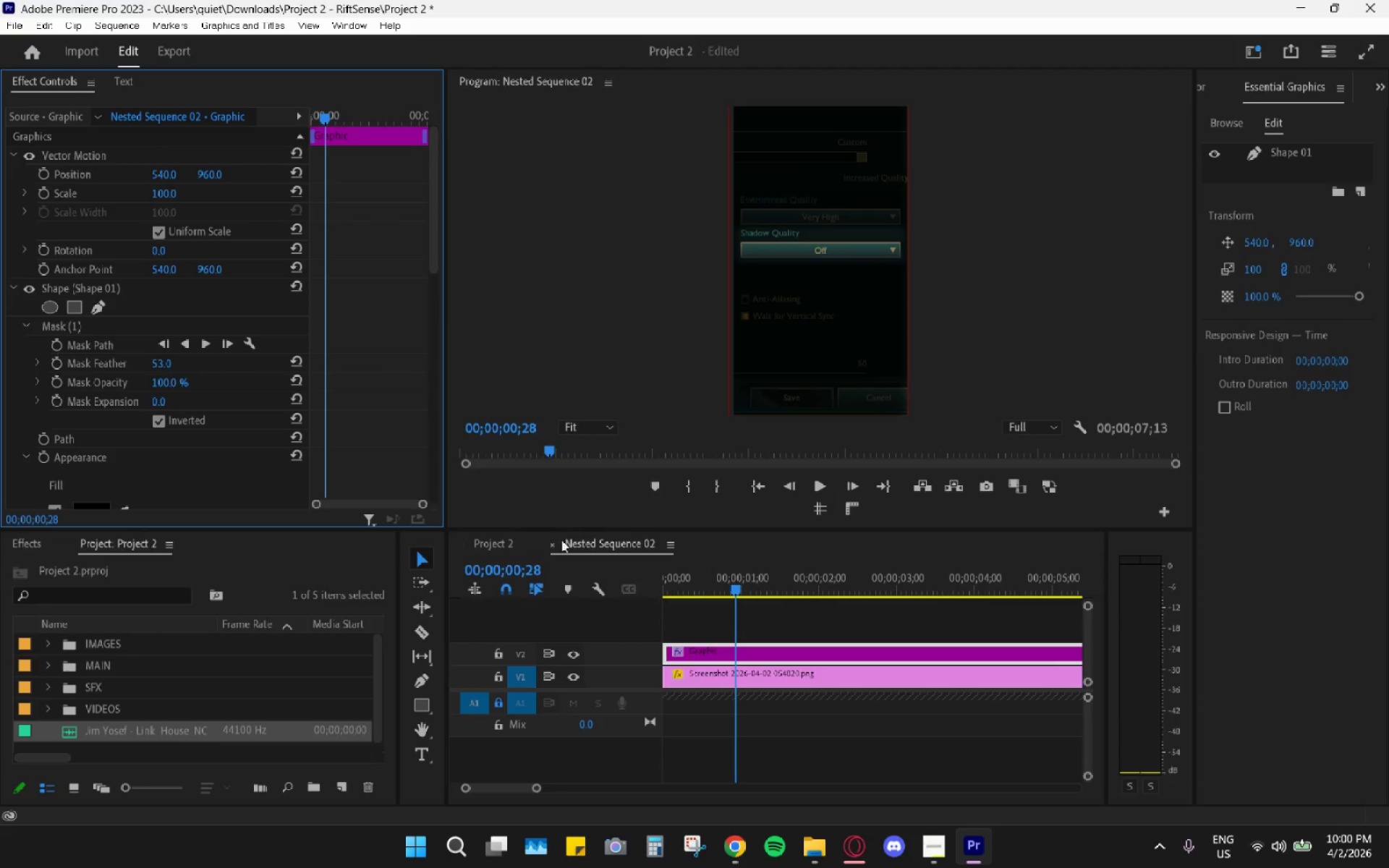 
left_click([548, 543])
 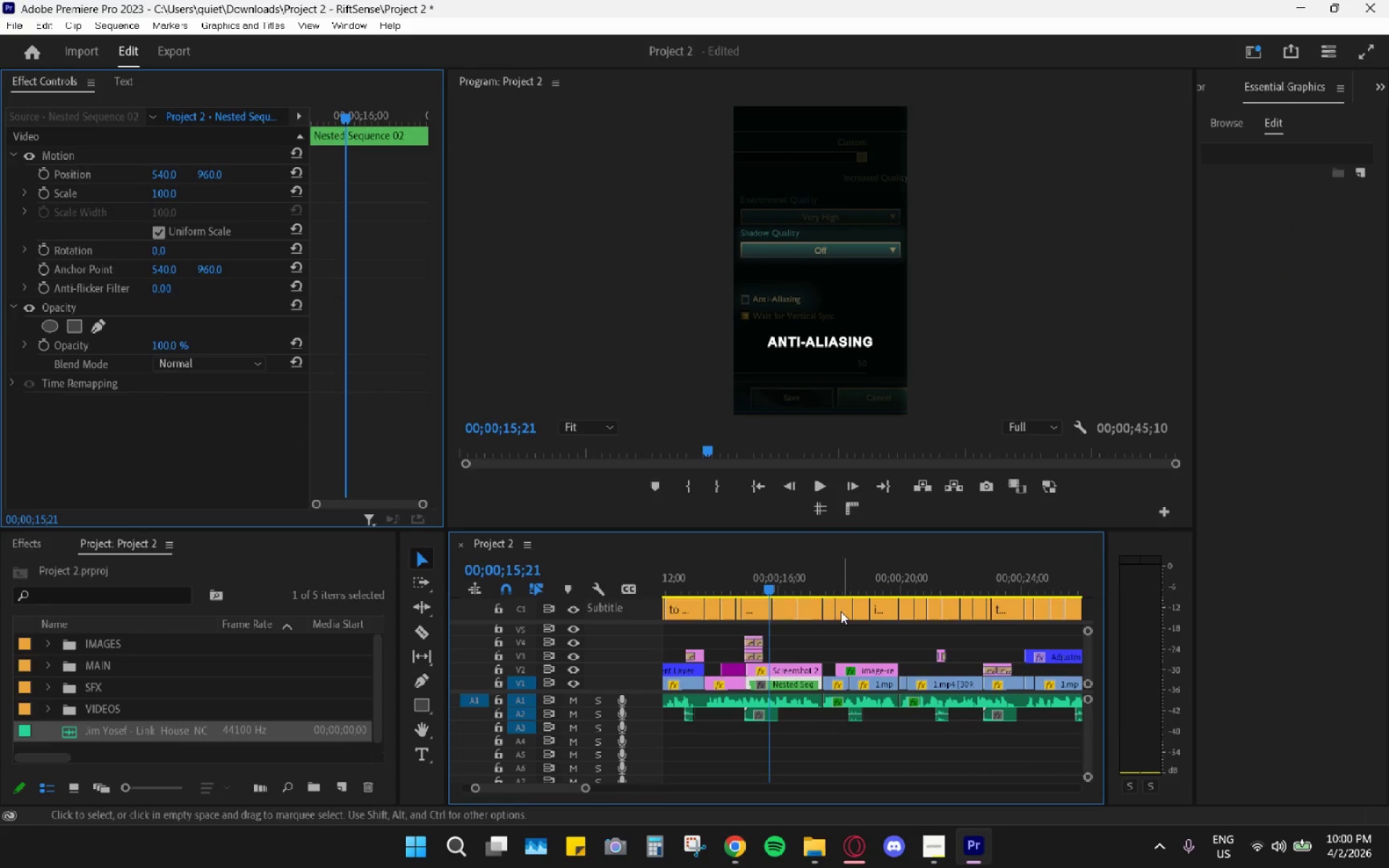 
left_click_drag(start_coordinate=[785, 590], to_coordinate=[700, 587])
 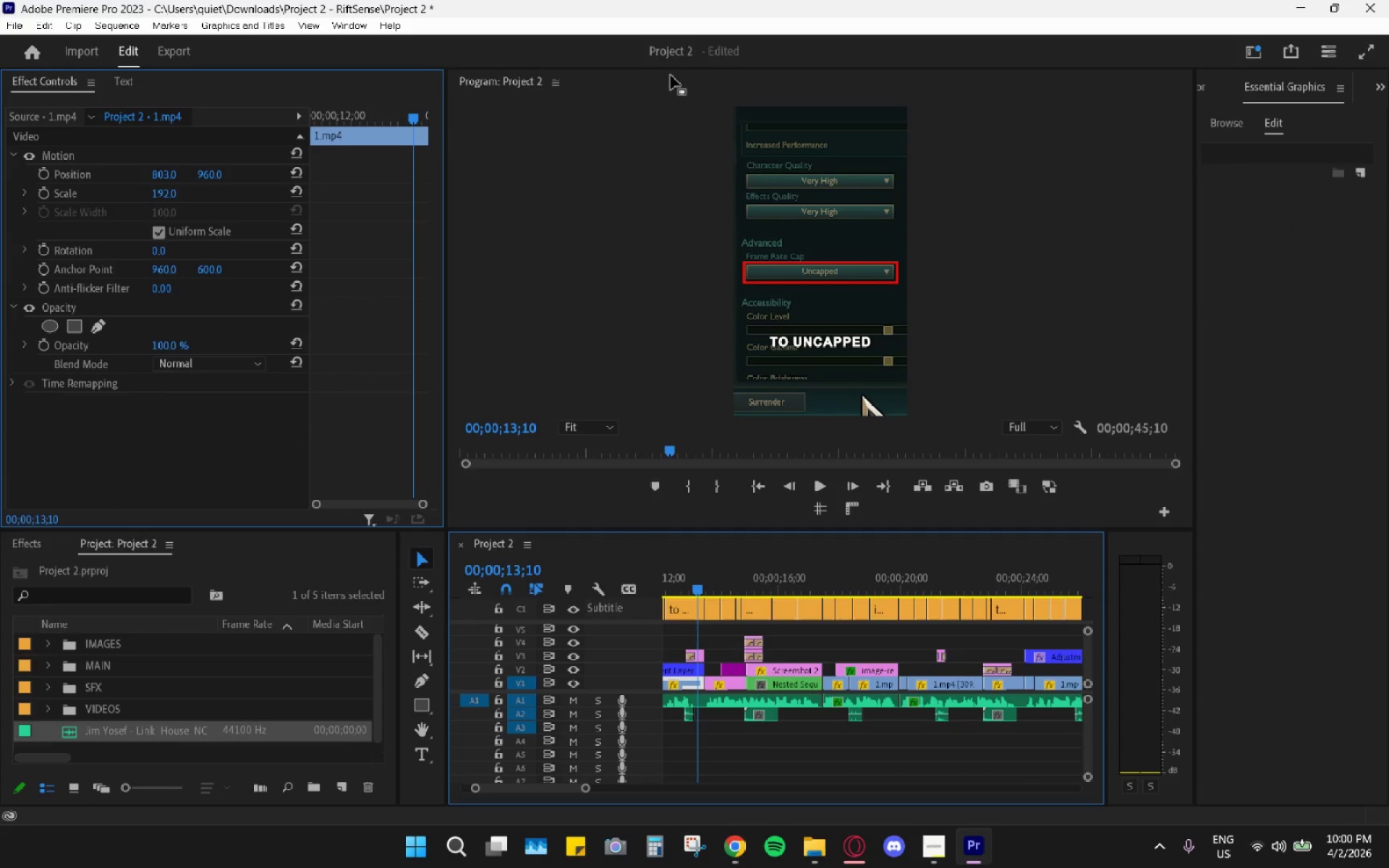 
double_click([671, 76])
 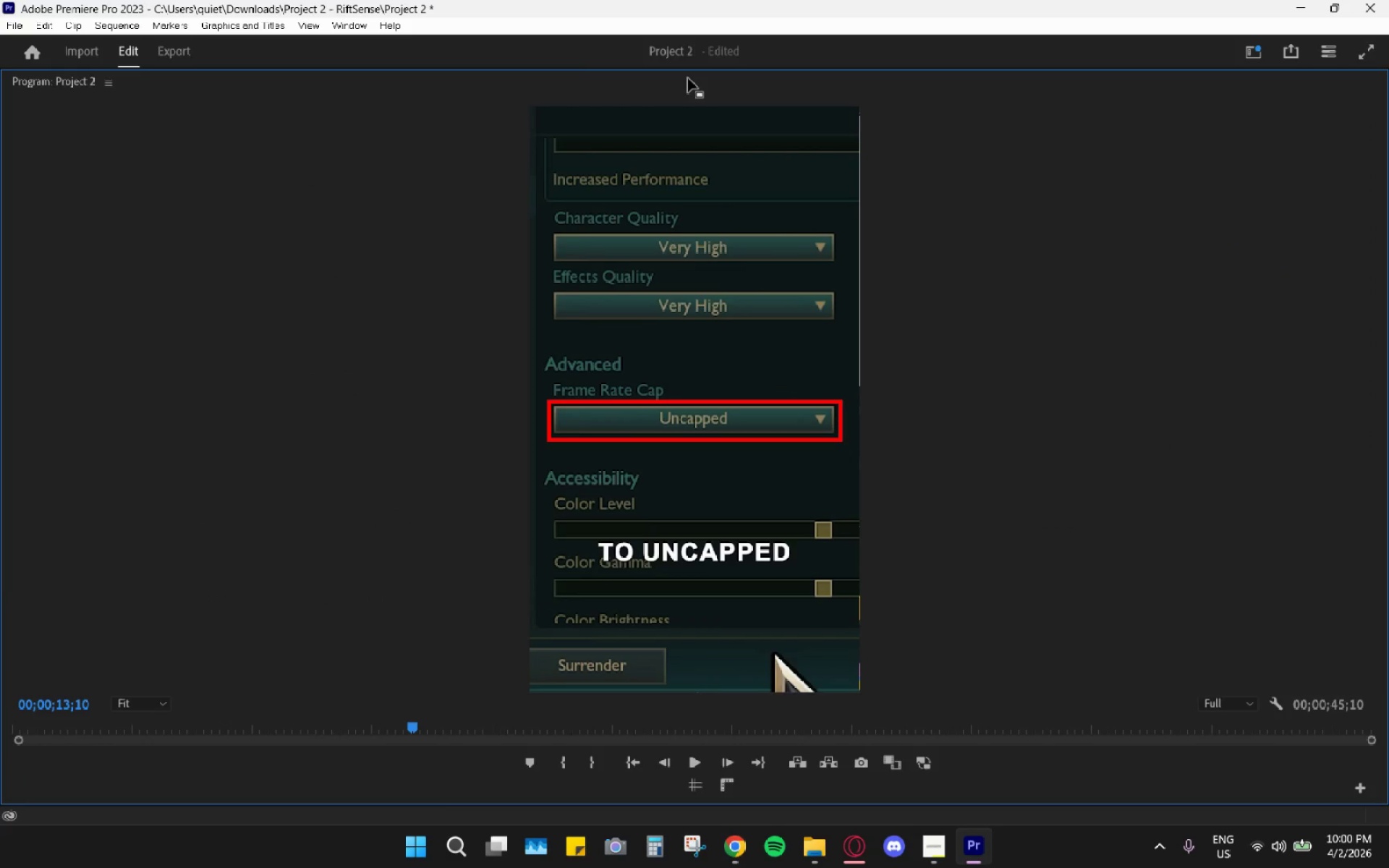 
key(Space)
 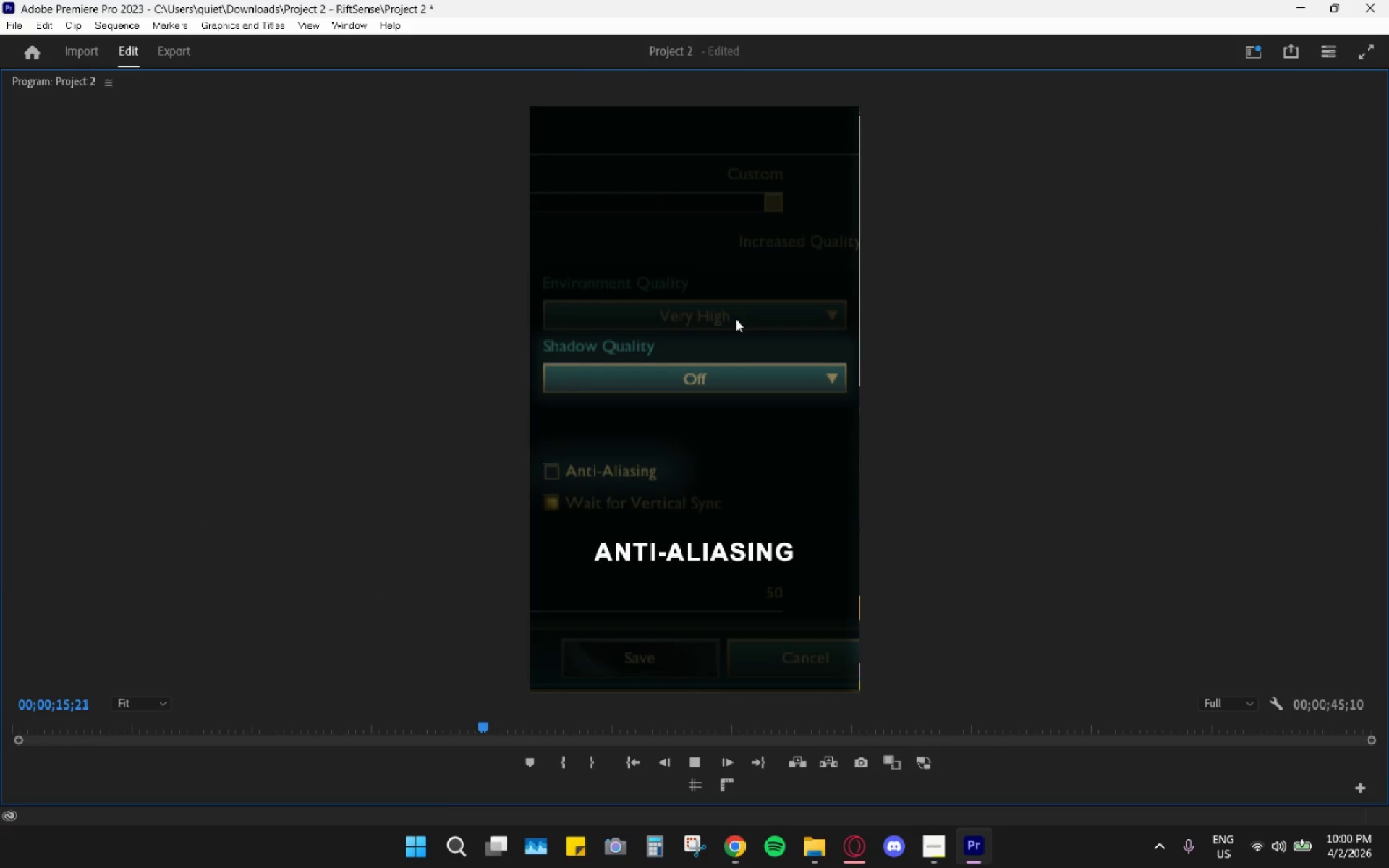 
key(Space)
 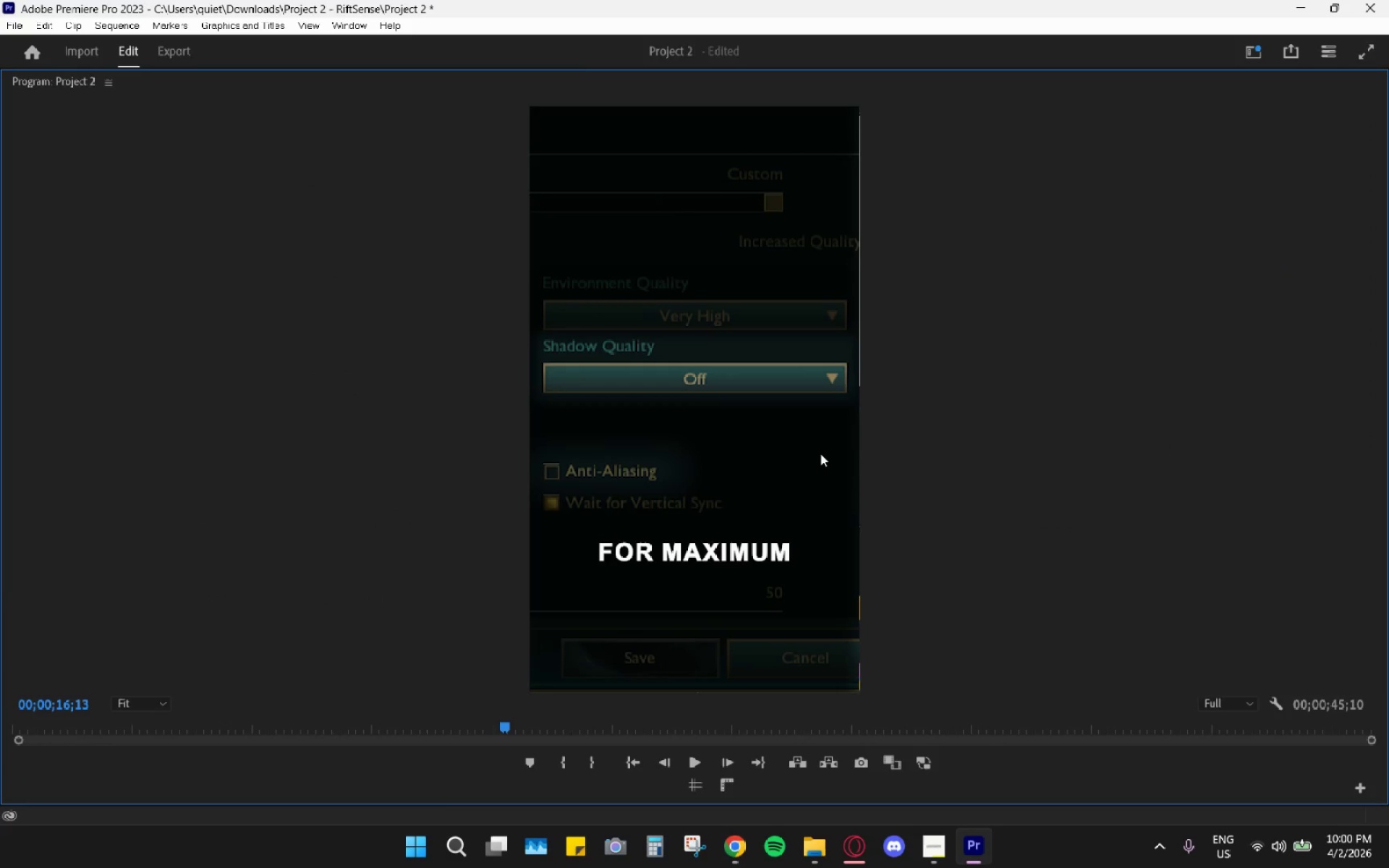 
key(Space)
 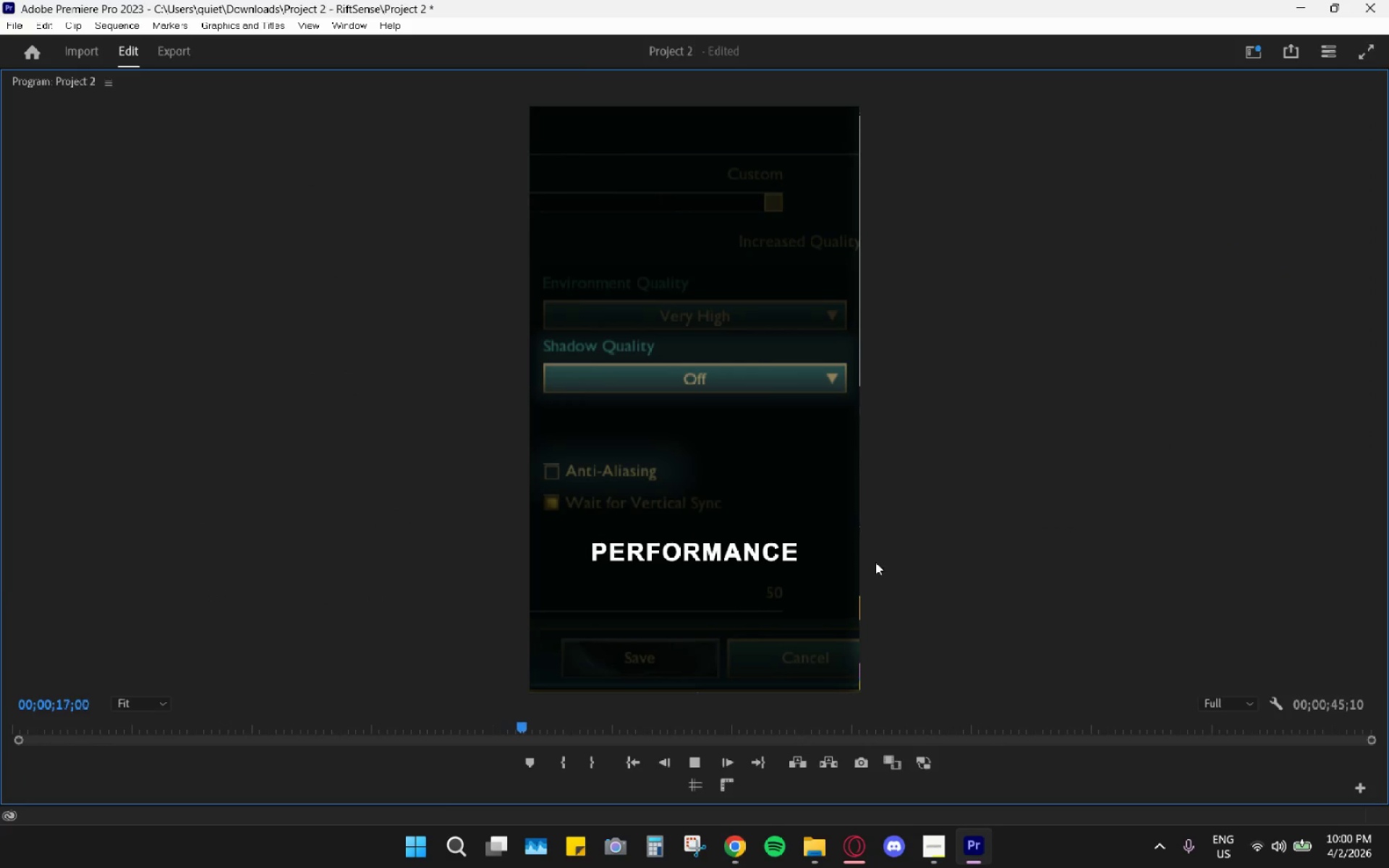 
key(Space)
 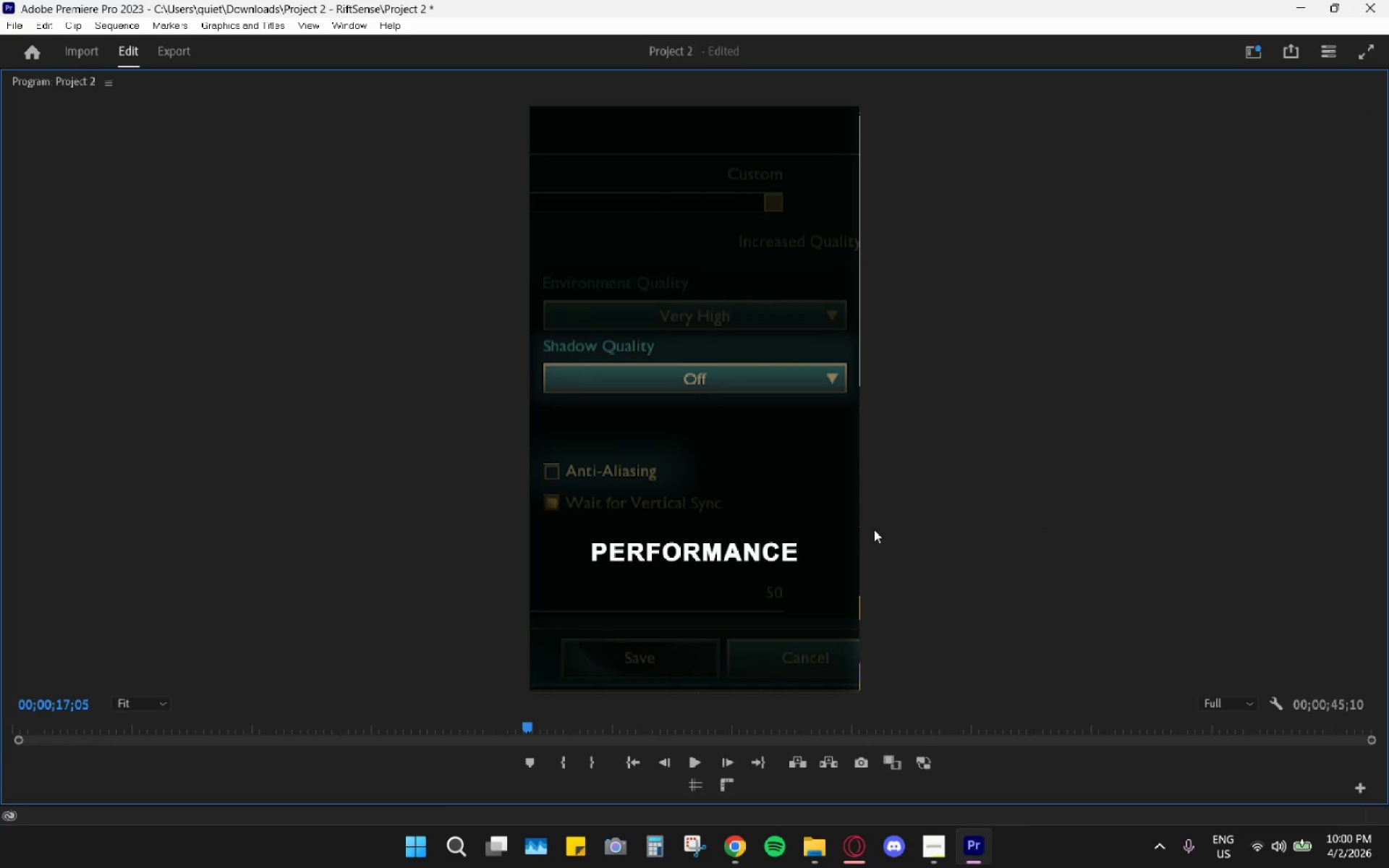 
key(Space)
 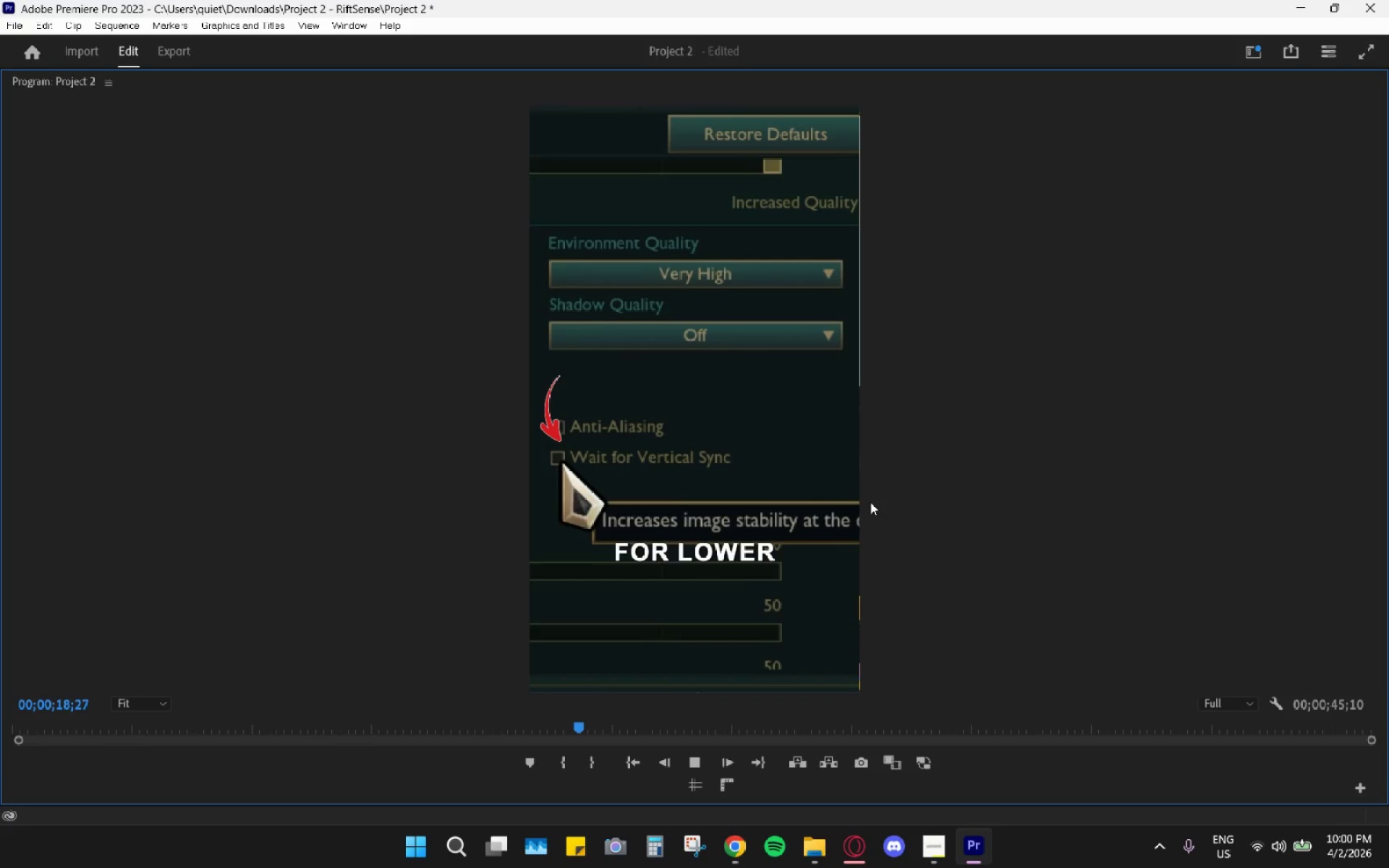 
key(Space)
 